 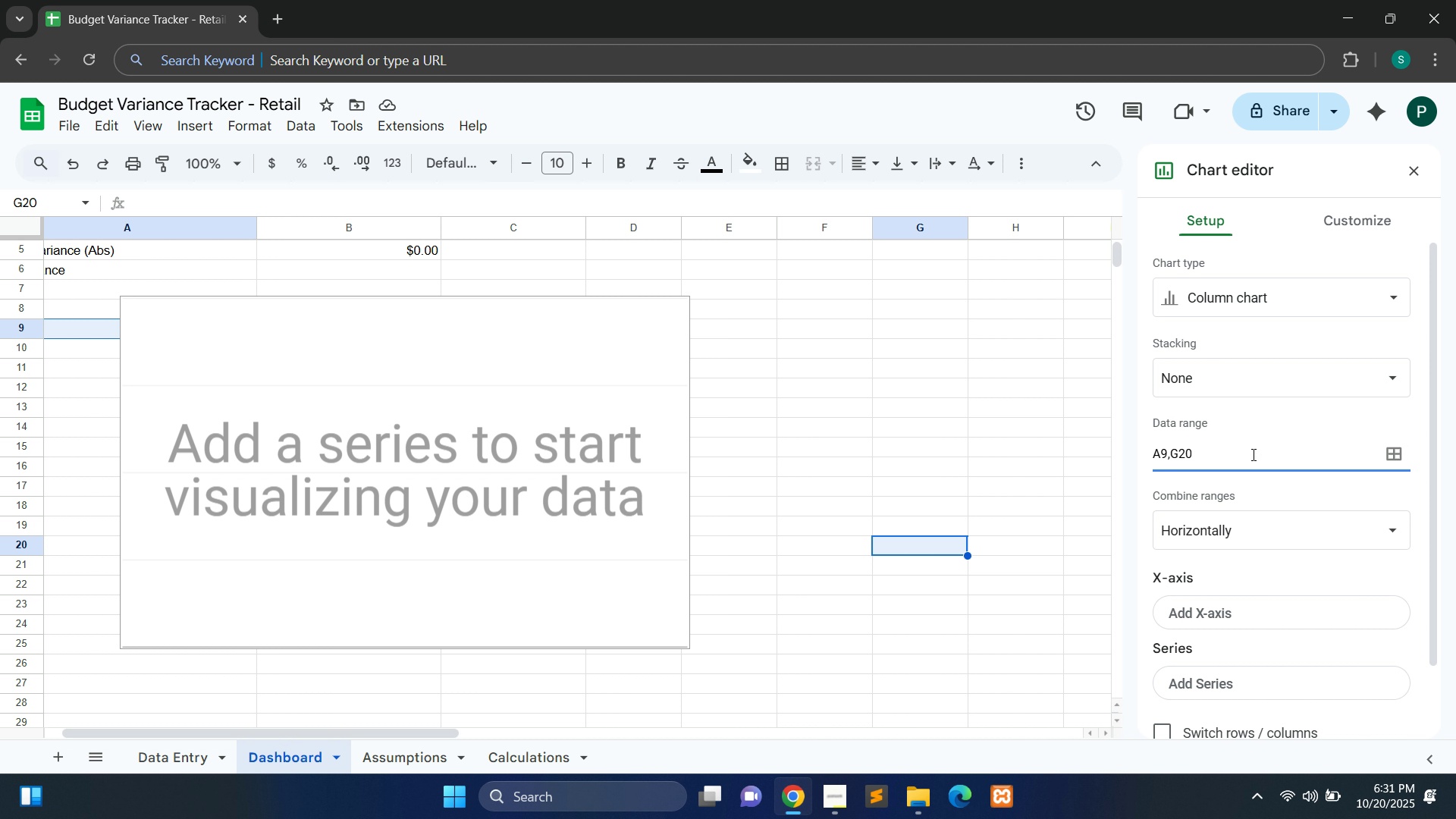 
left_click([1252, 454])
 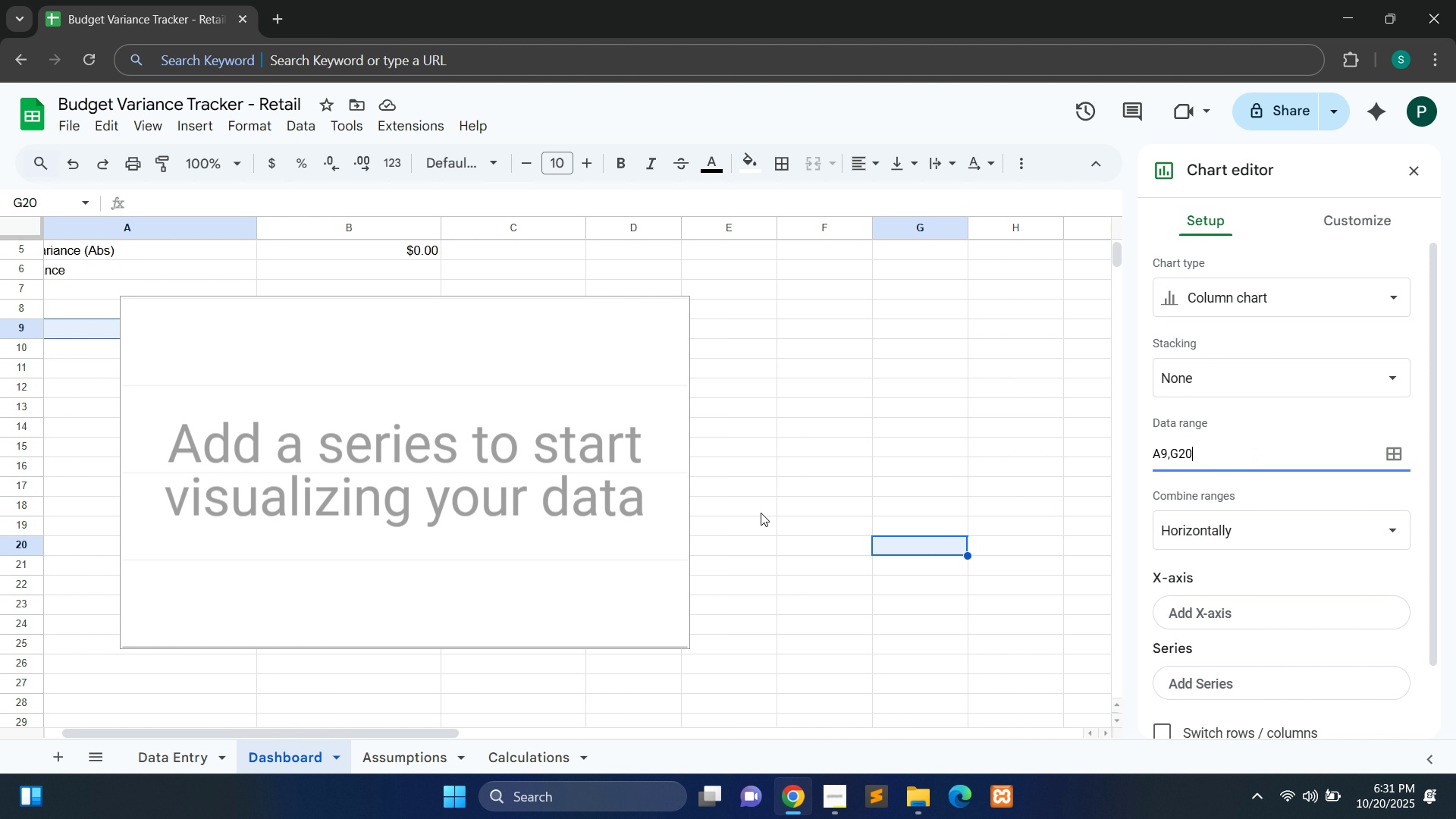 
wait(11.64)
 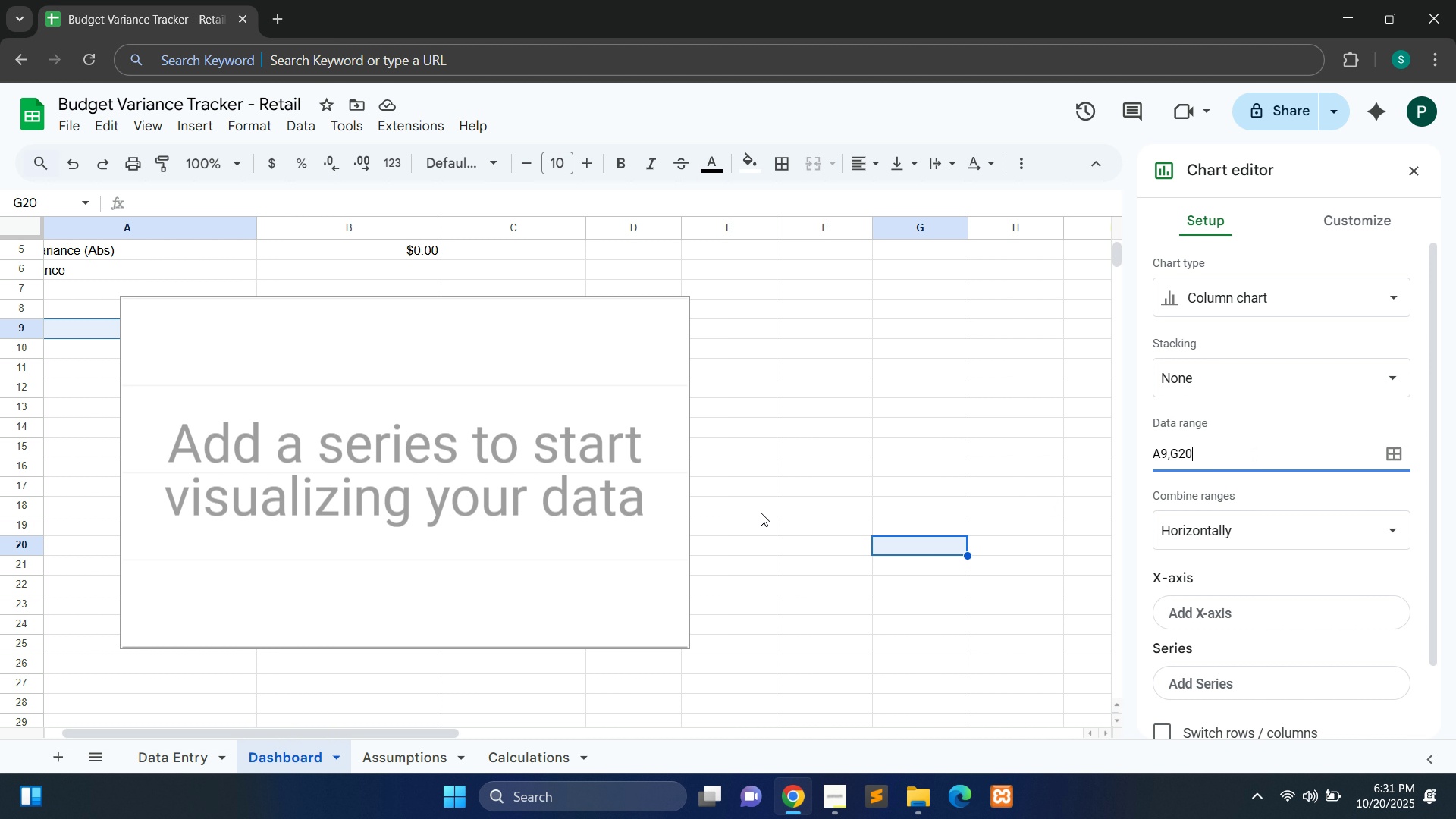 
left_click([1191, 453])
 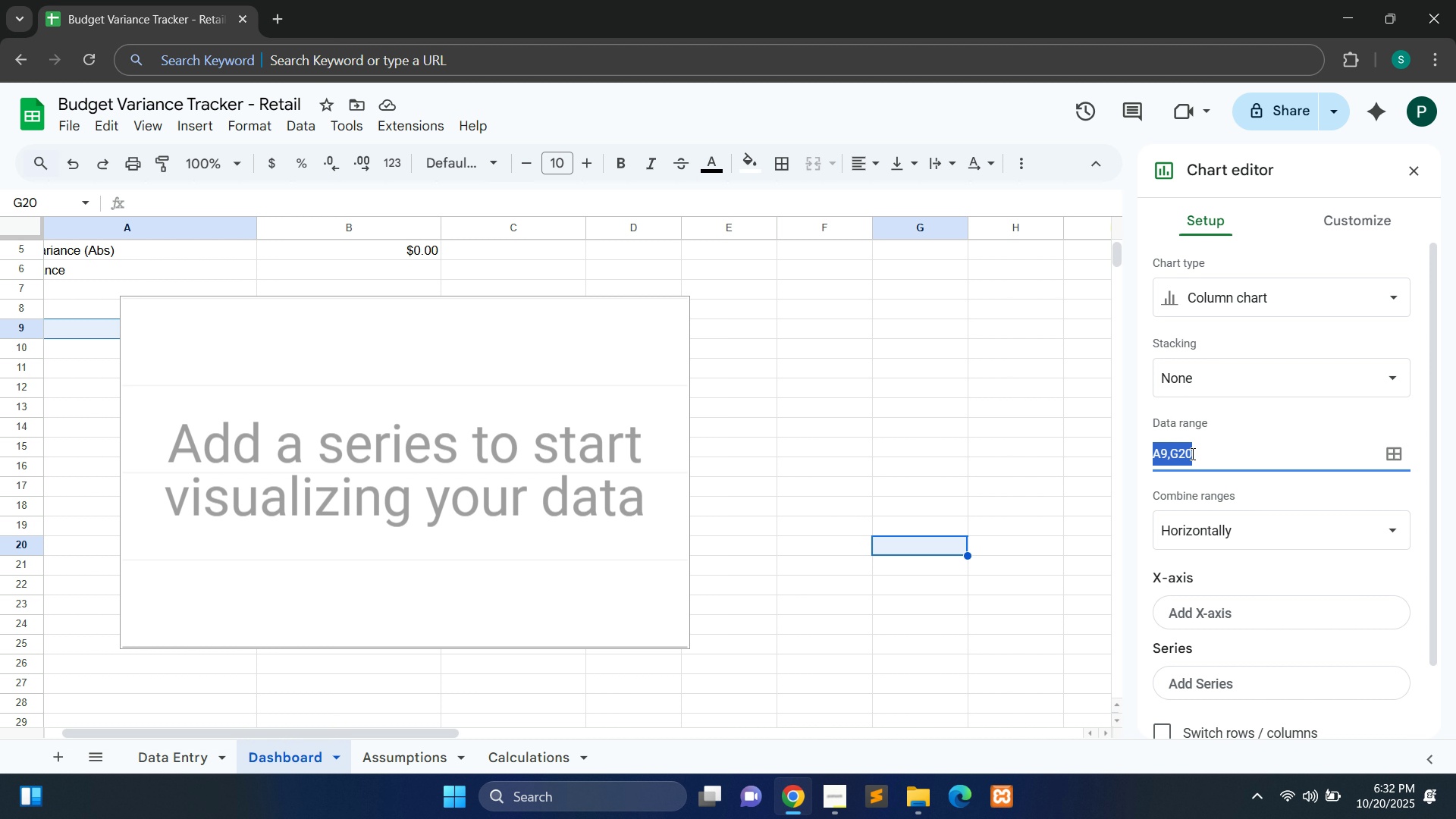 
double_click([1191, 453])
 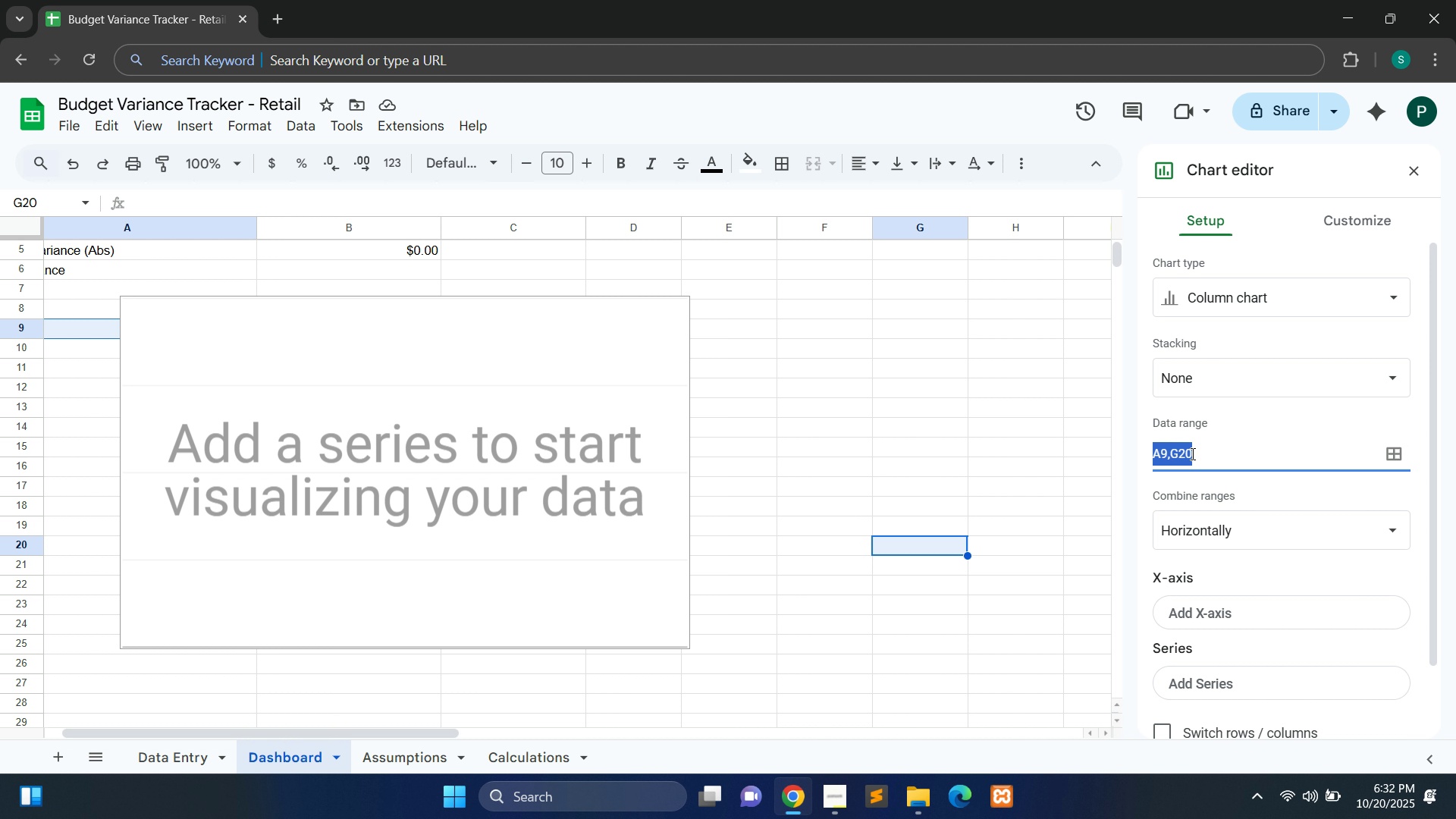 
key(Control+A)
 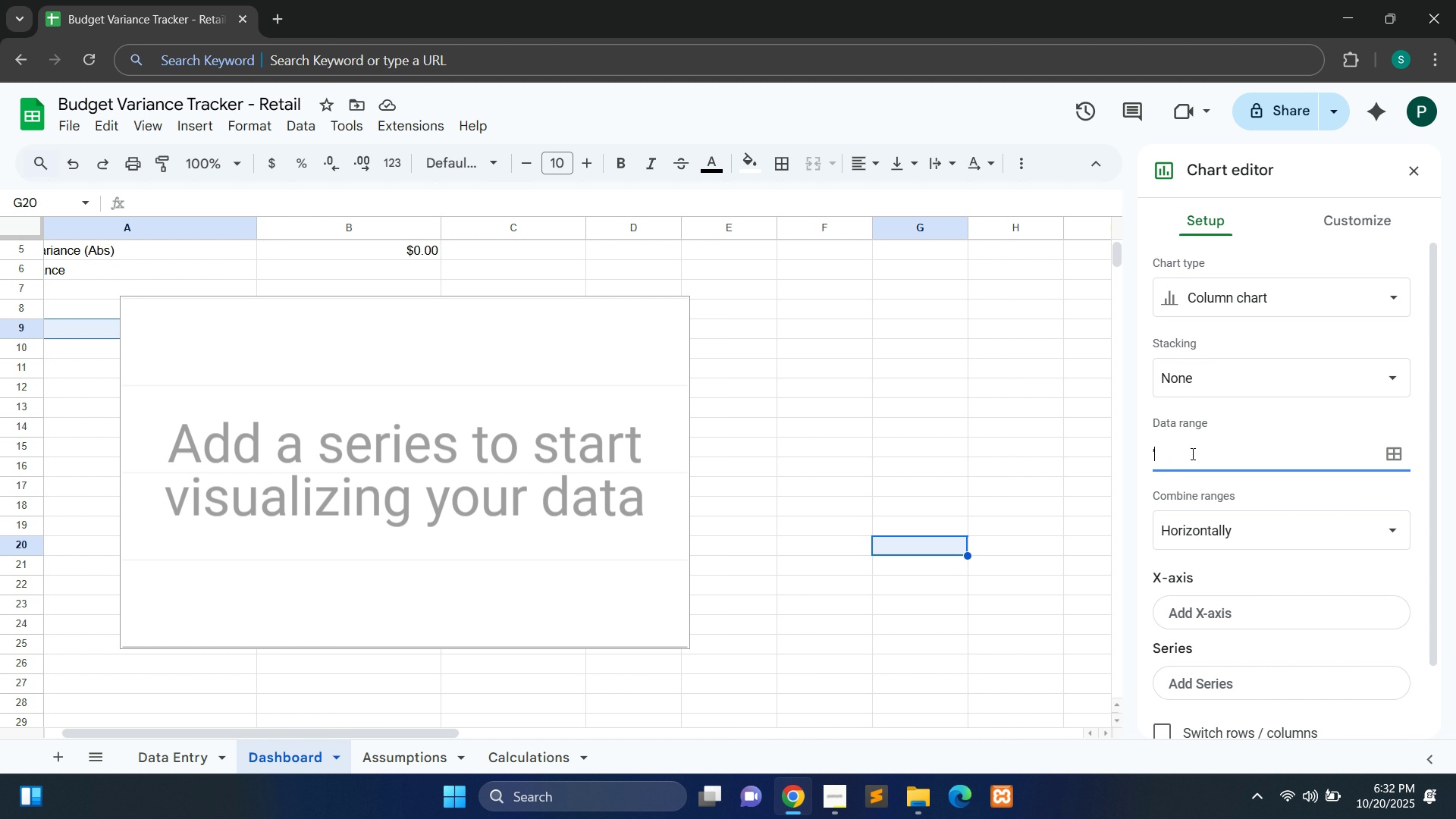 
type('Calculations'!A1:C13)
 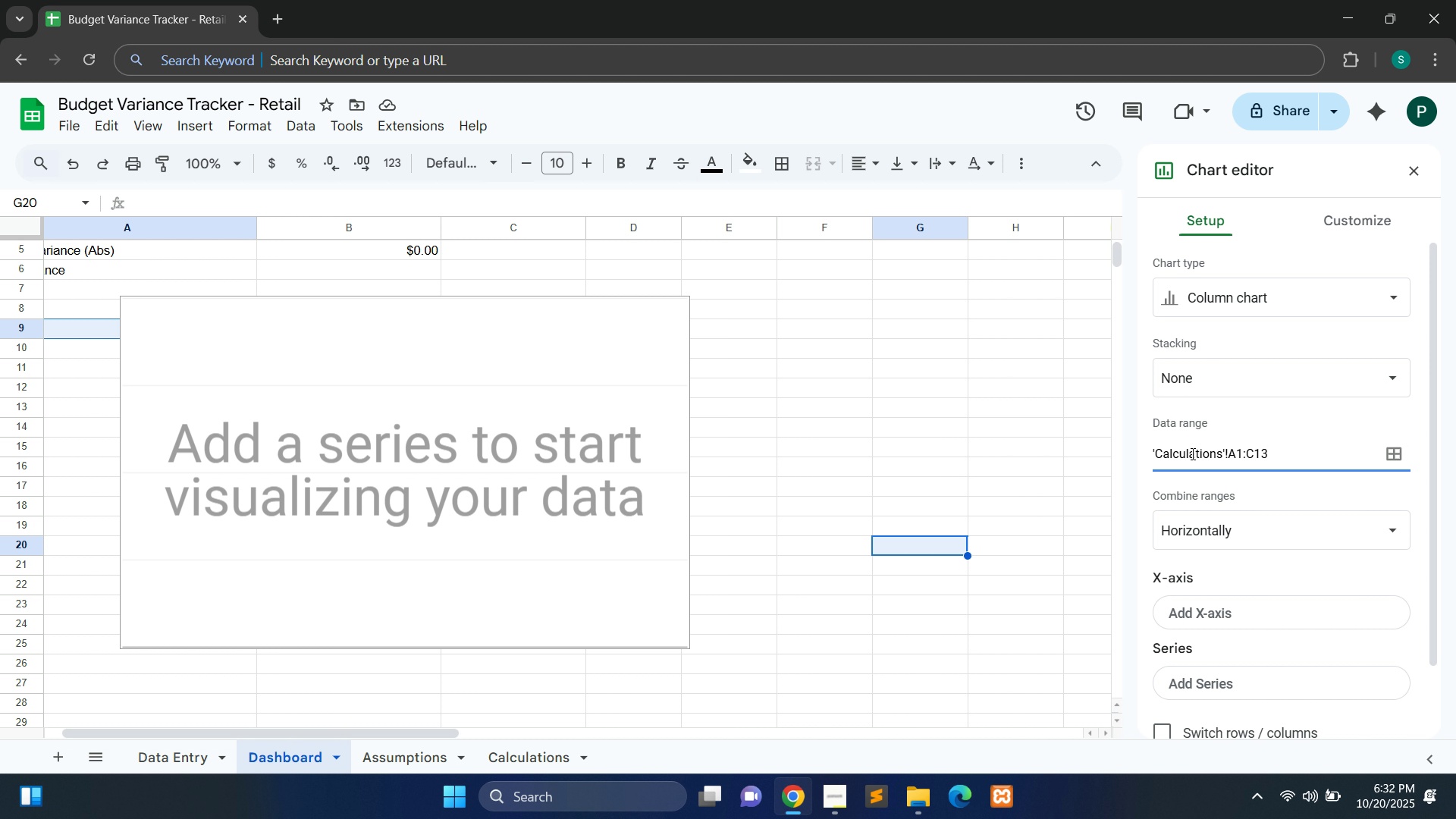 
wait(7.4)
 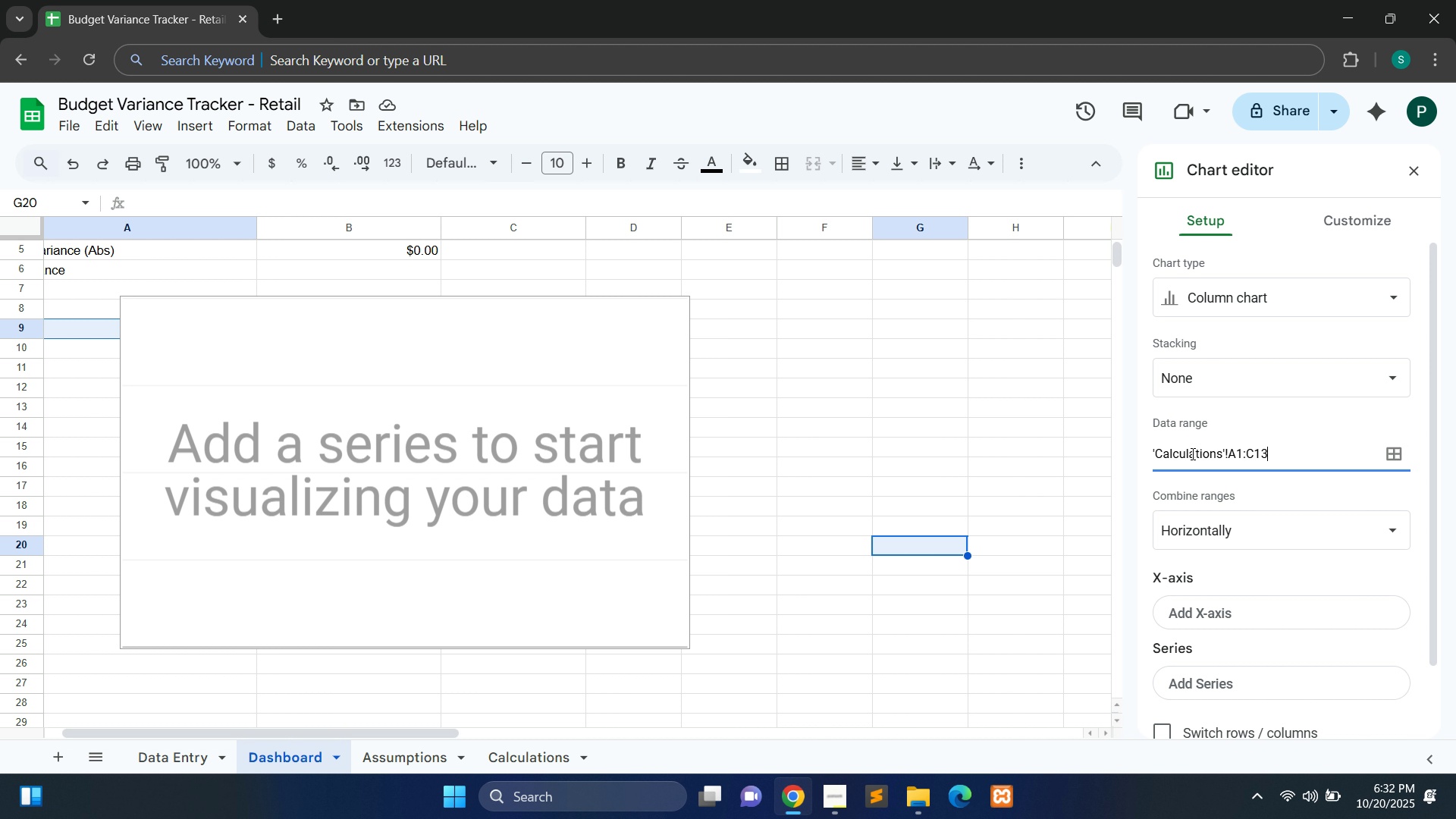 
key(Control+A)
 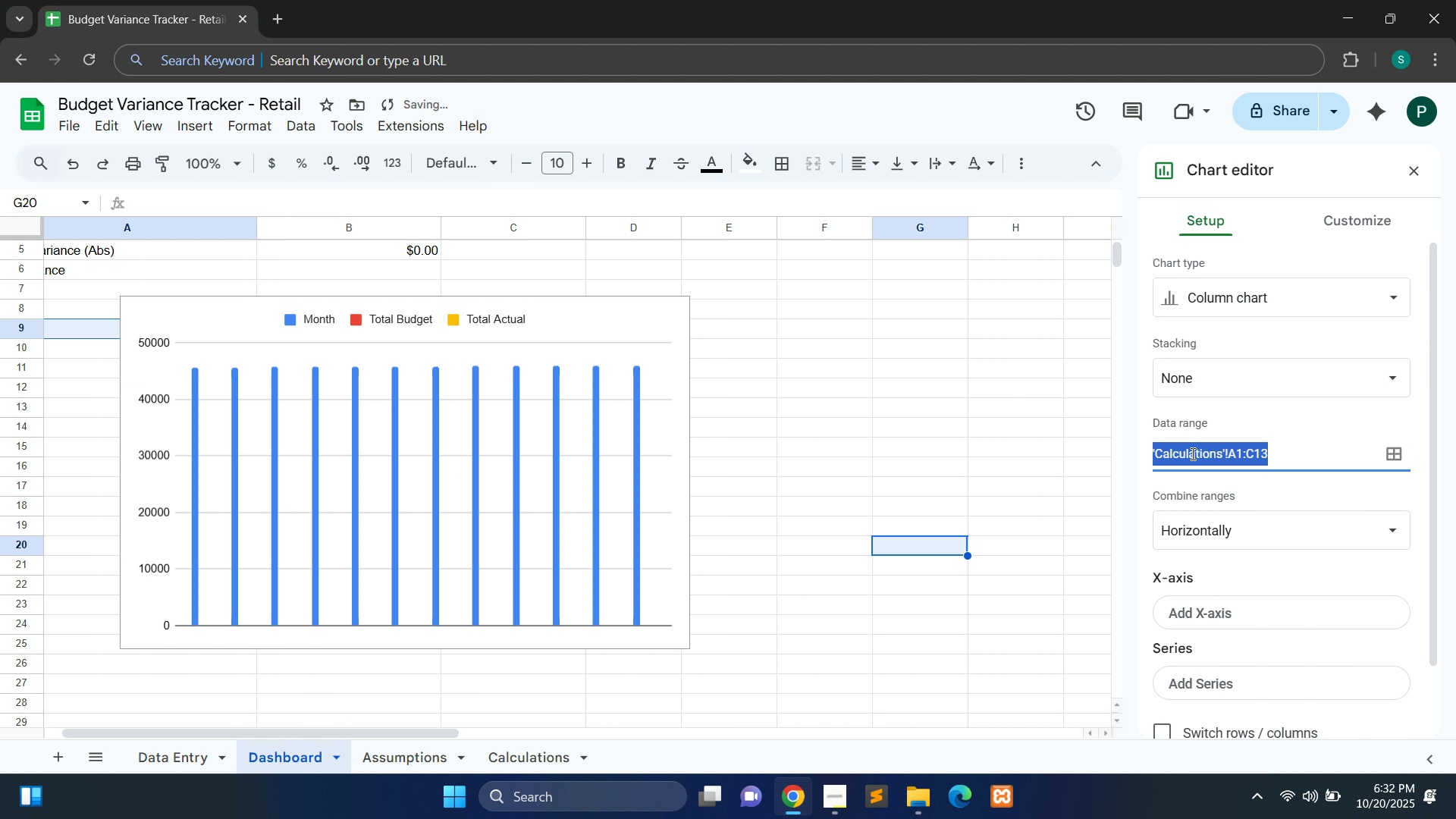 
key(Control+C)
 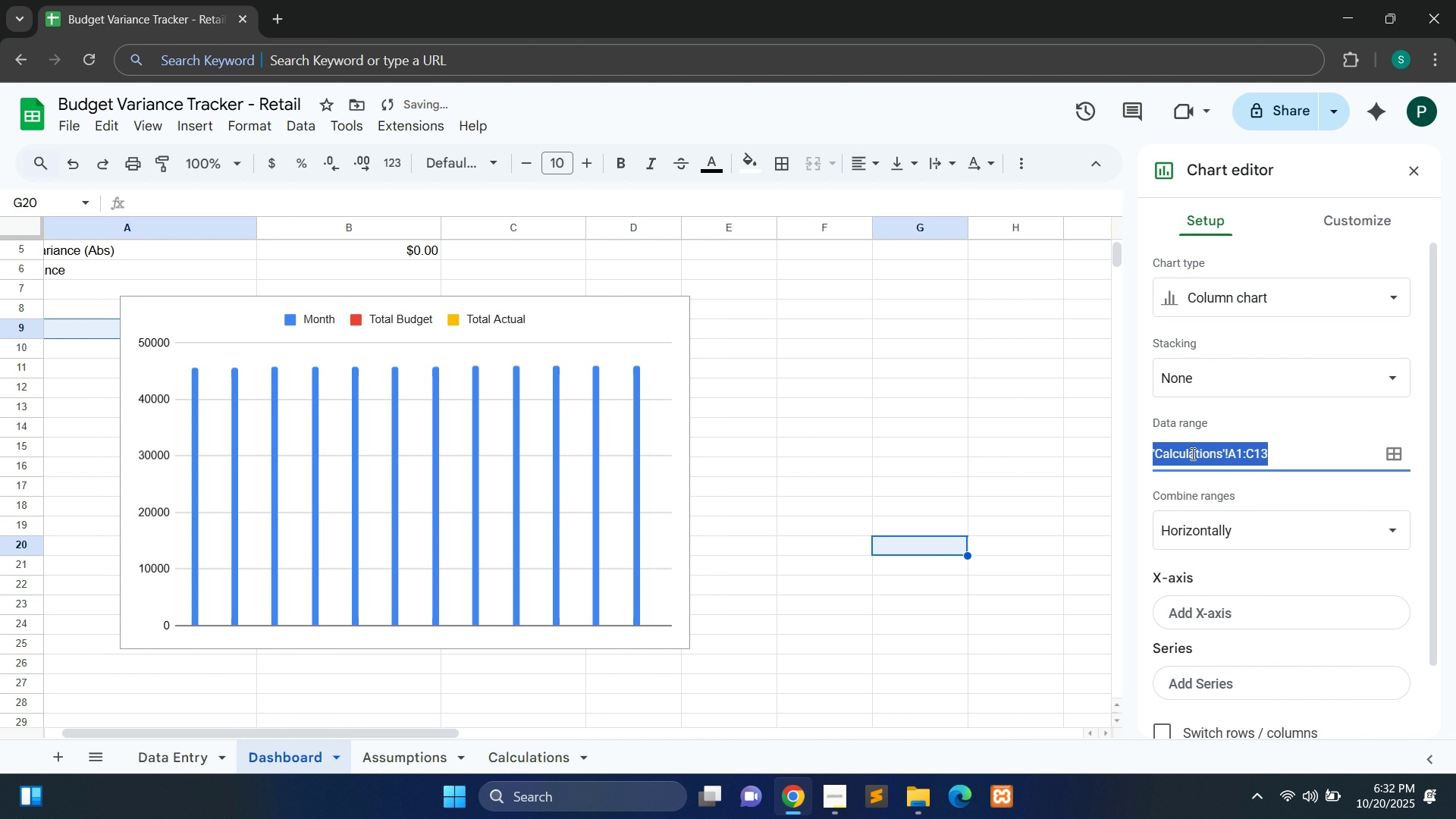 
key(Enter)
 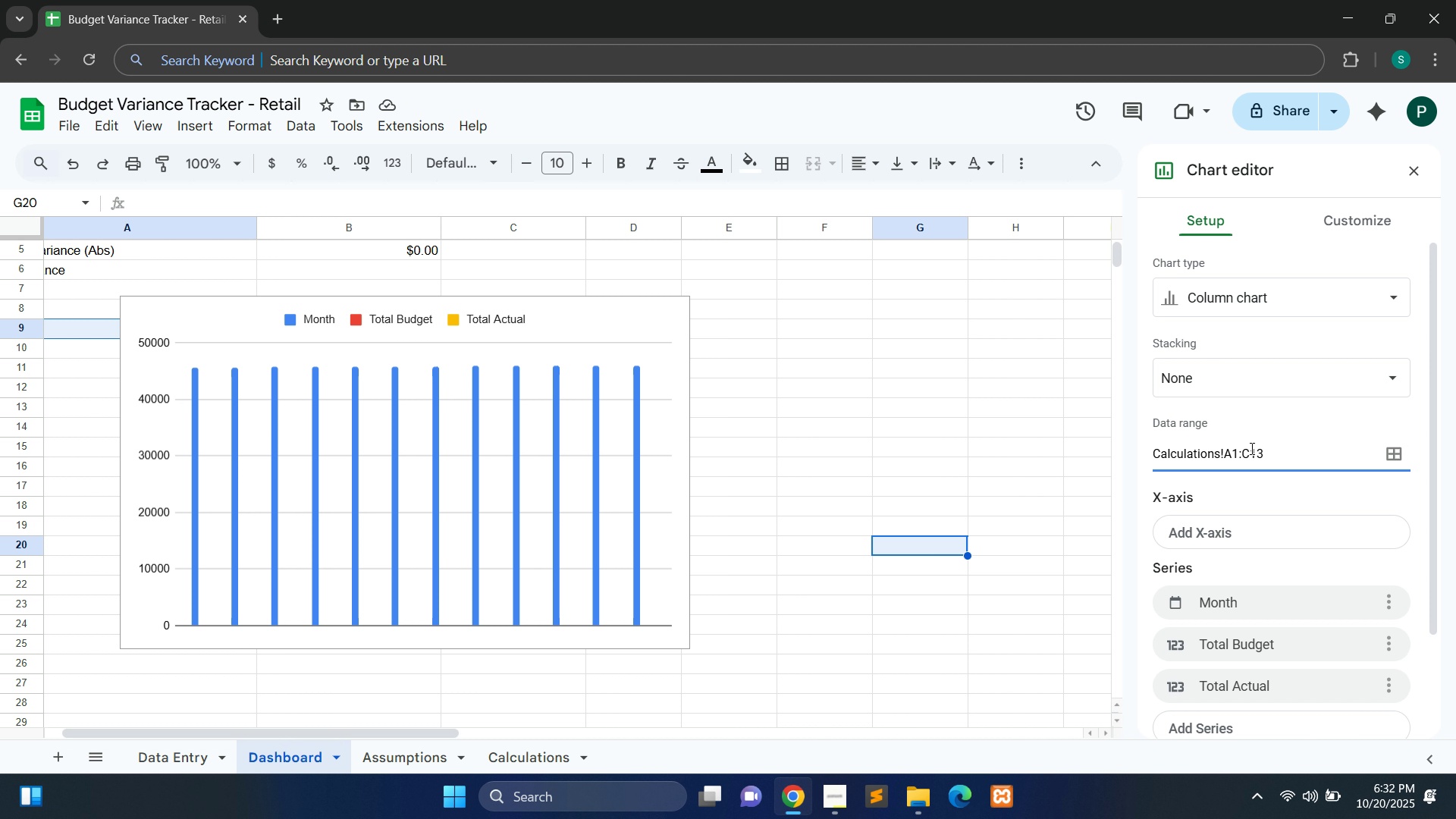 
wait(10.73)
 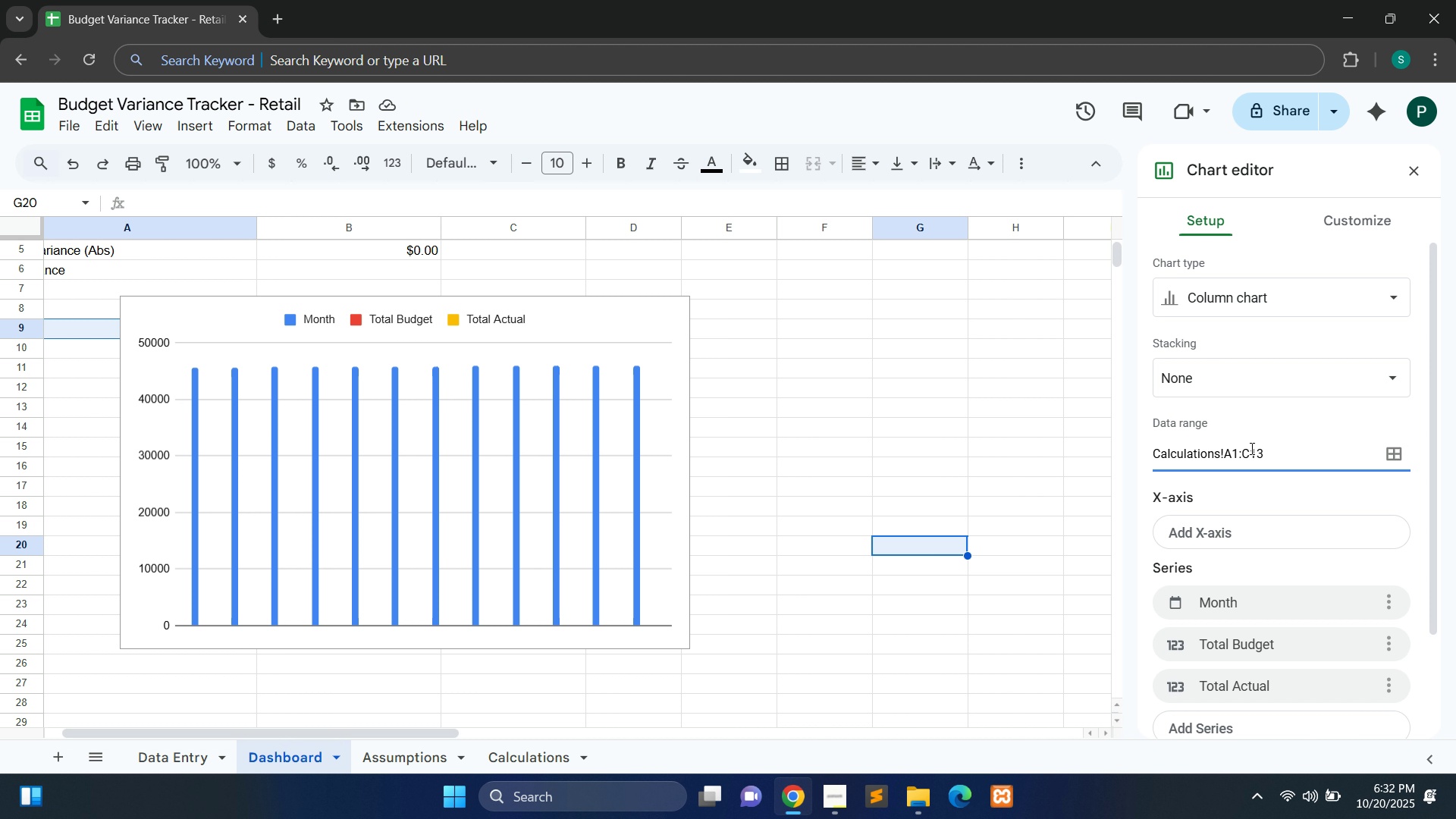 
left_click([1291, 291])
 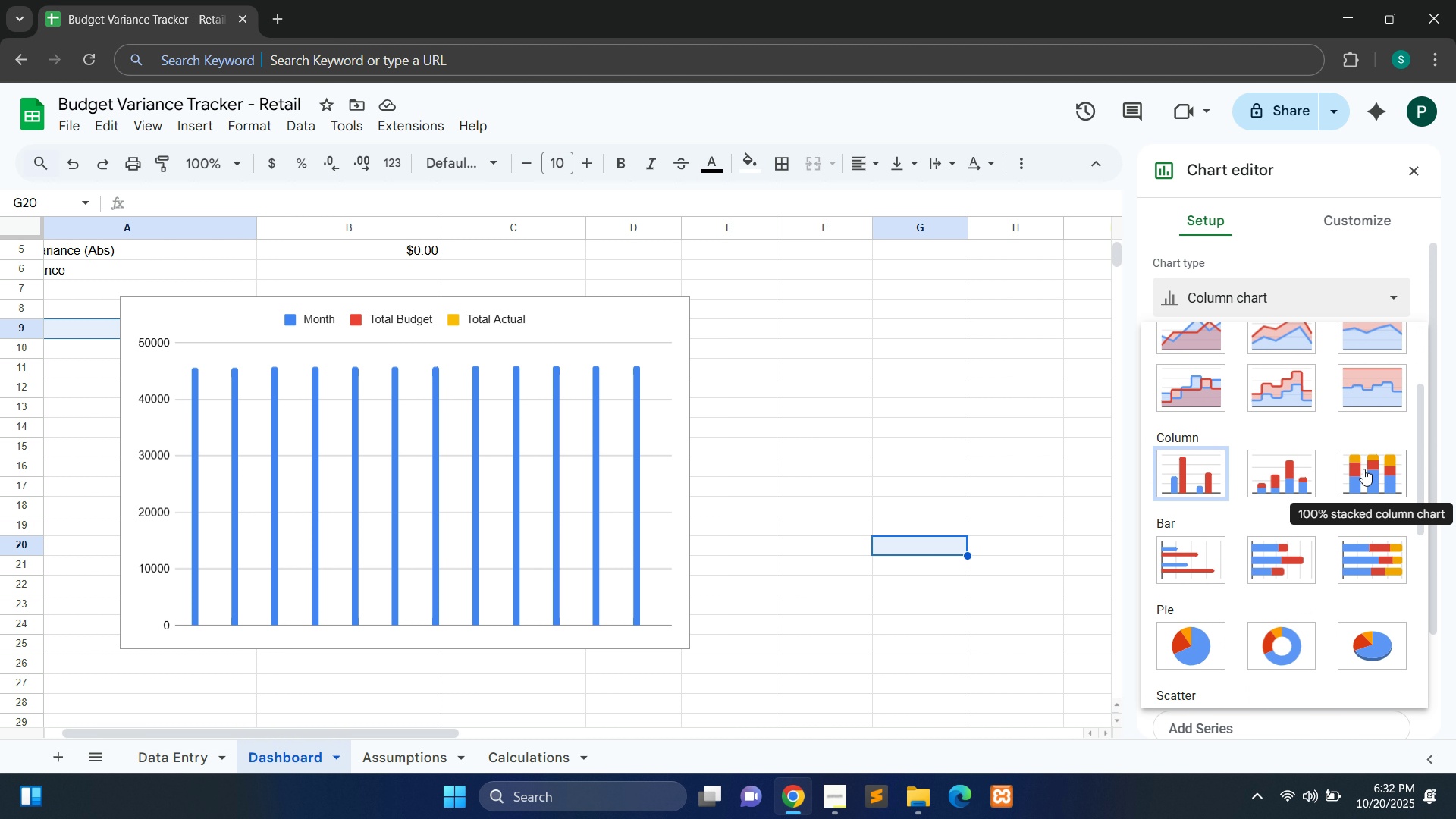 
wait(14.96)
 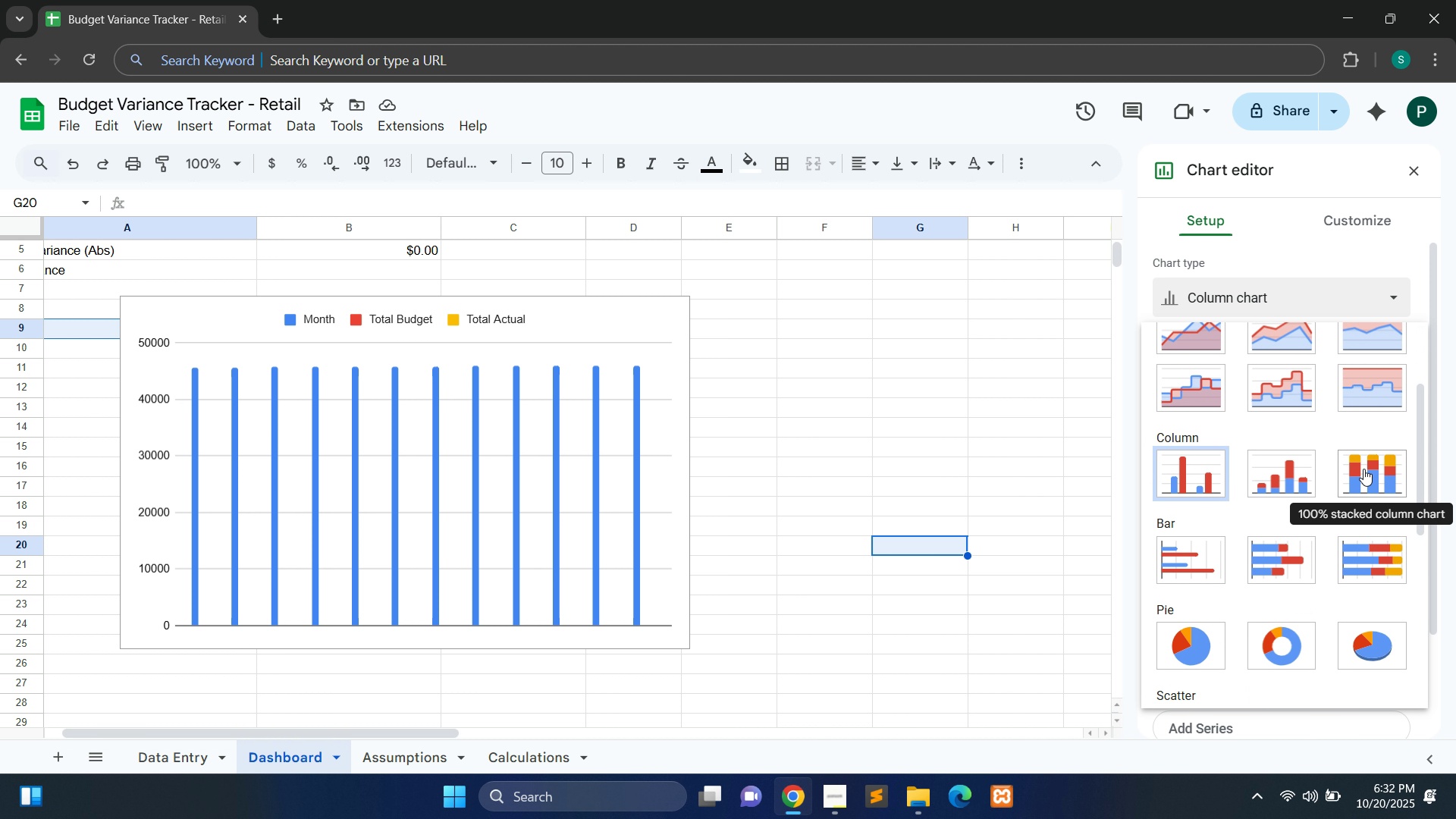 
mouse_move([1341, 622])
 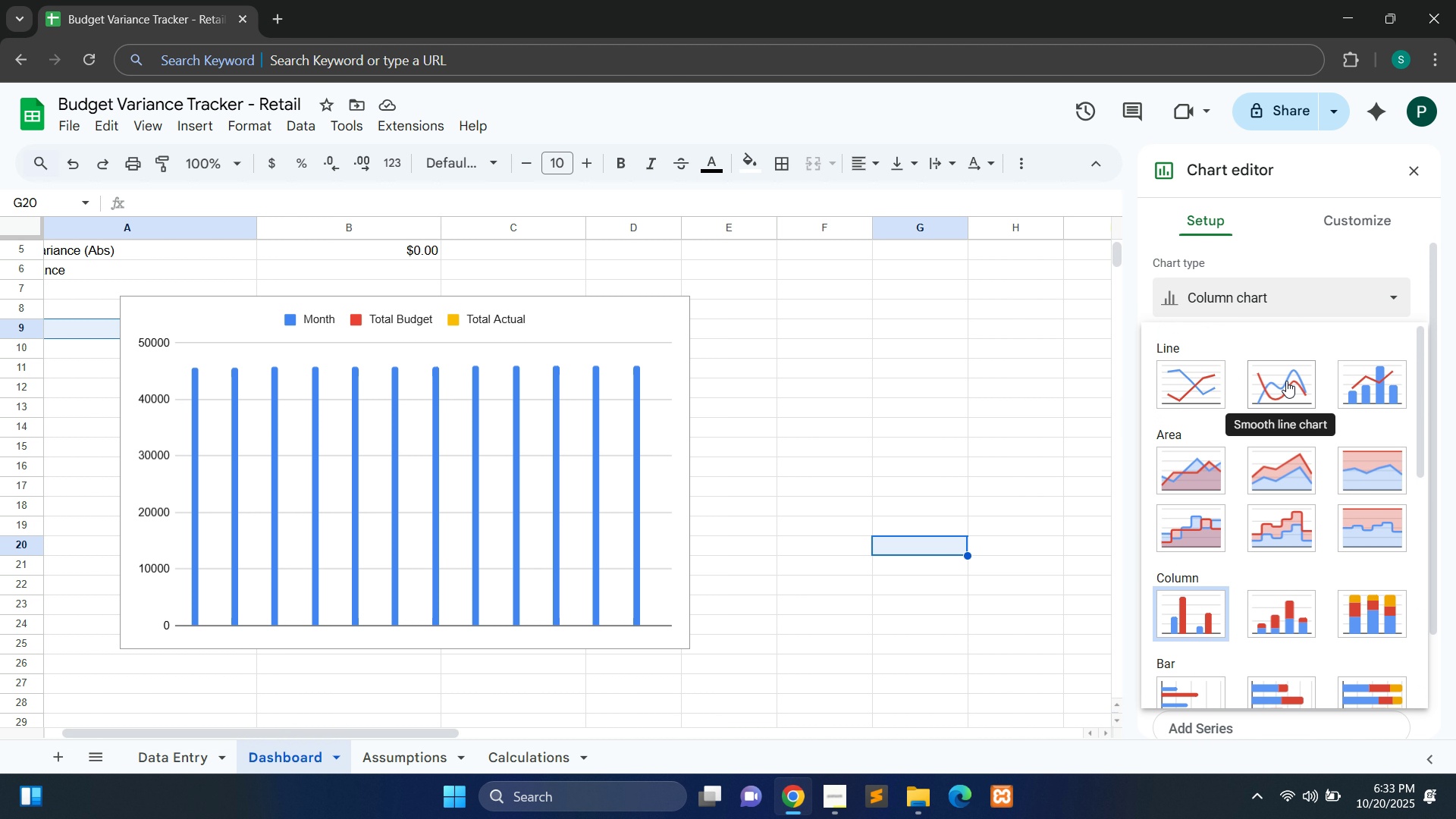 
wait(6.93)
 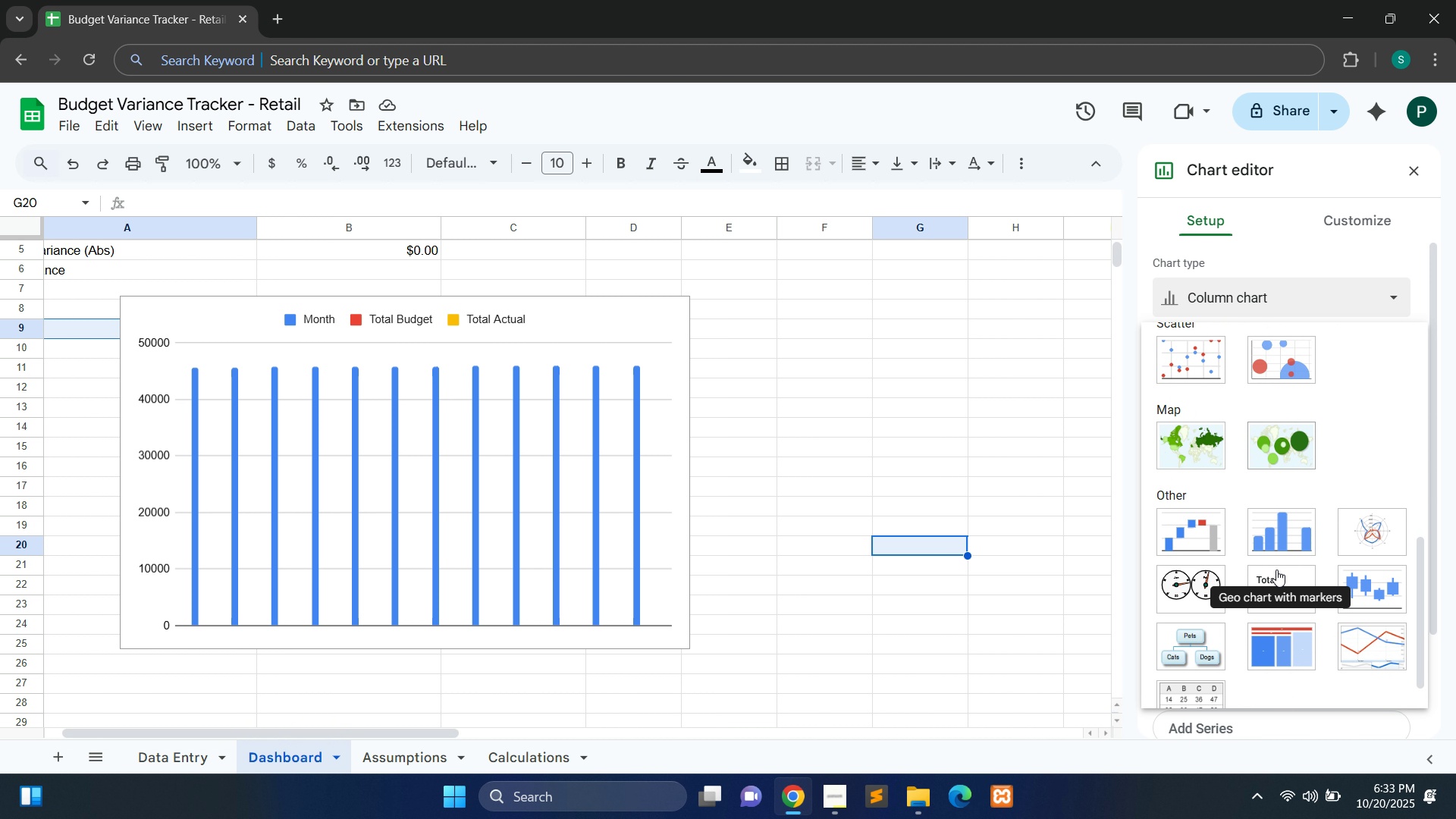 
left_click([1372, 377])
 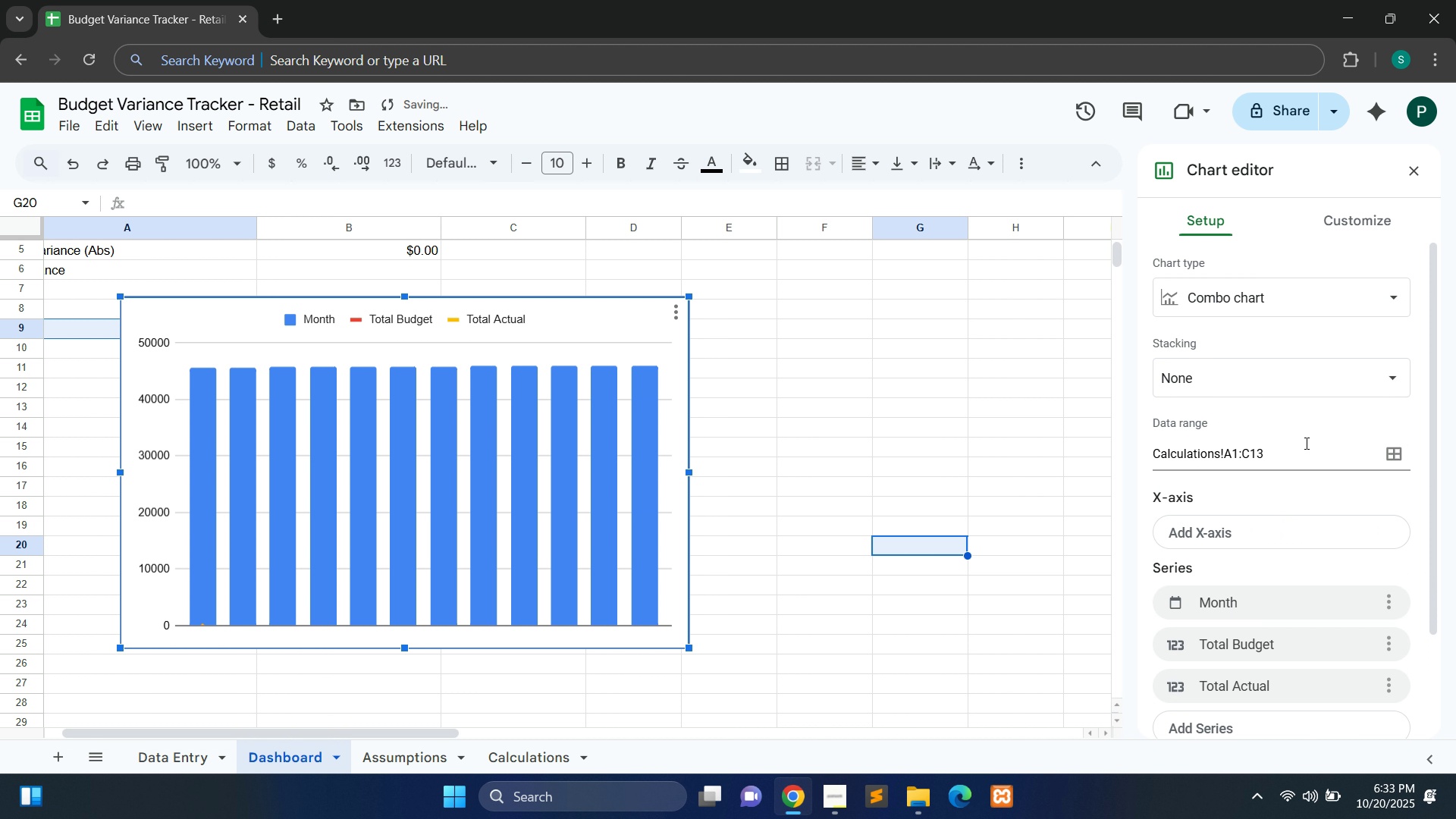 
mouse_move([1276, 397])
 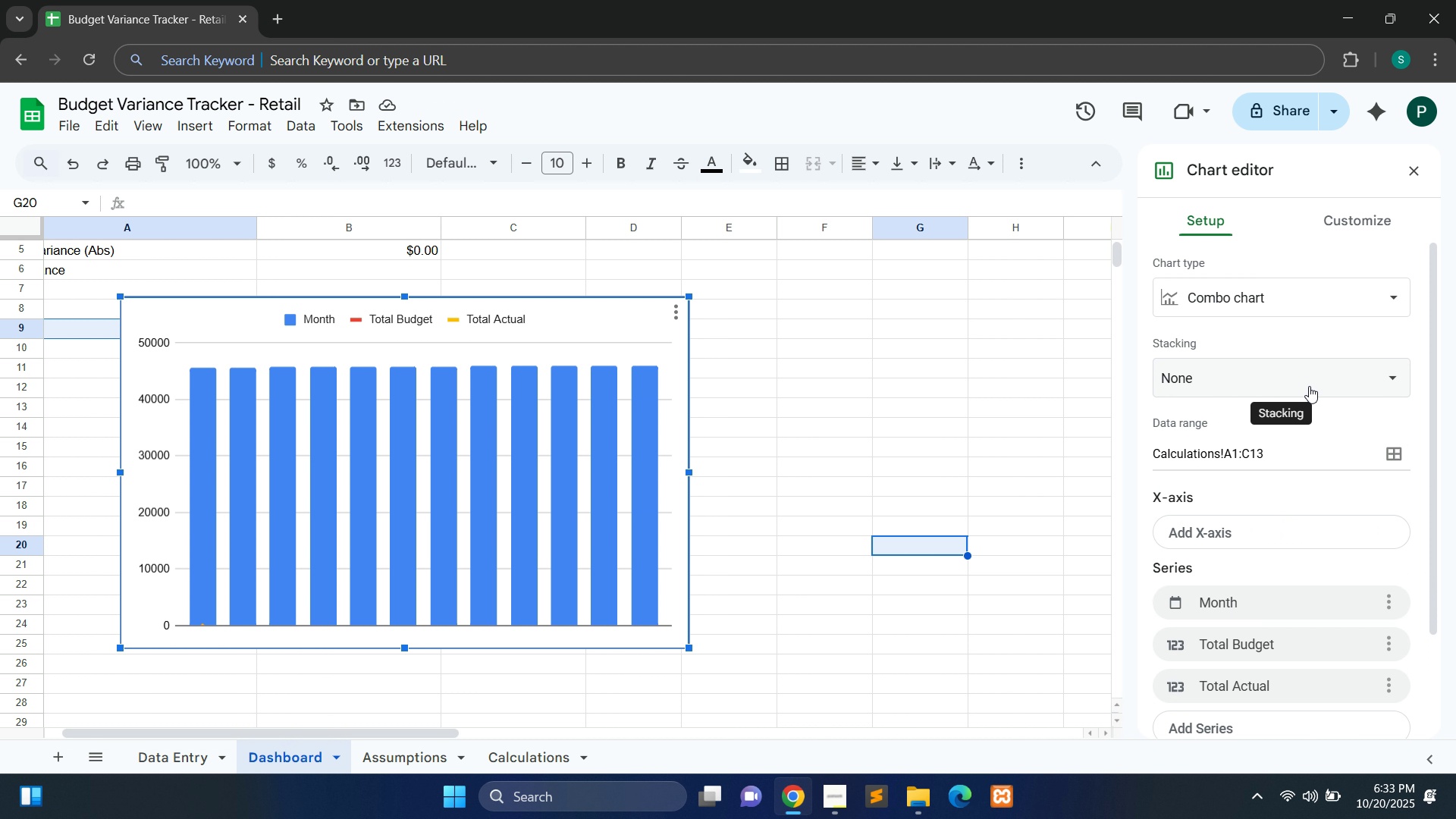 
mouse_move([1361, 444])
 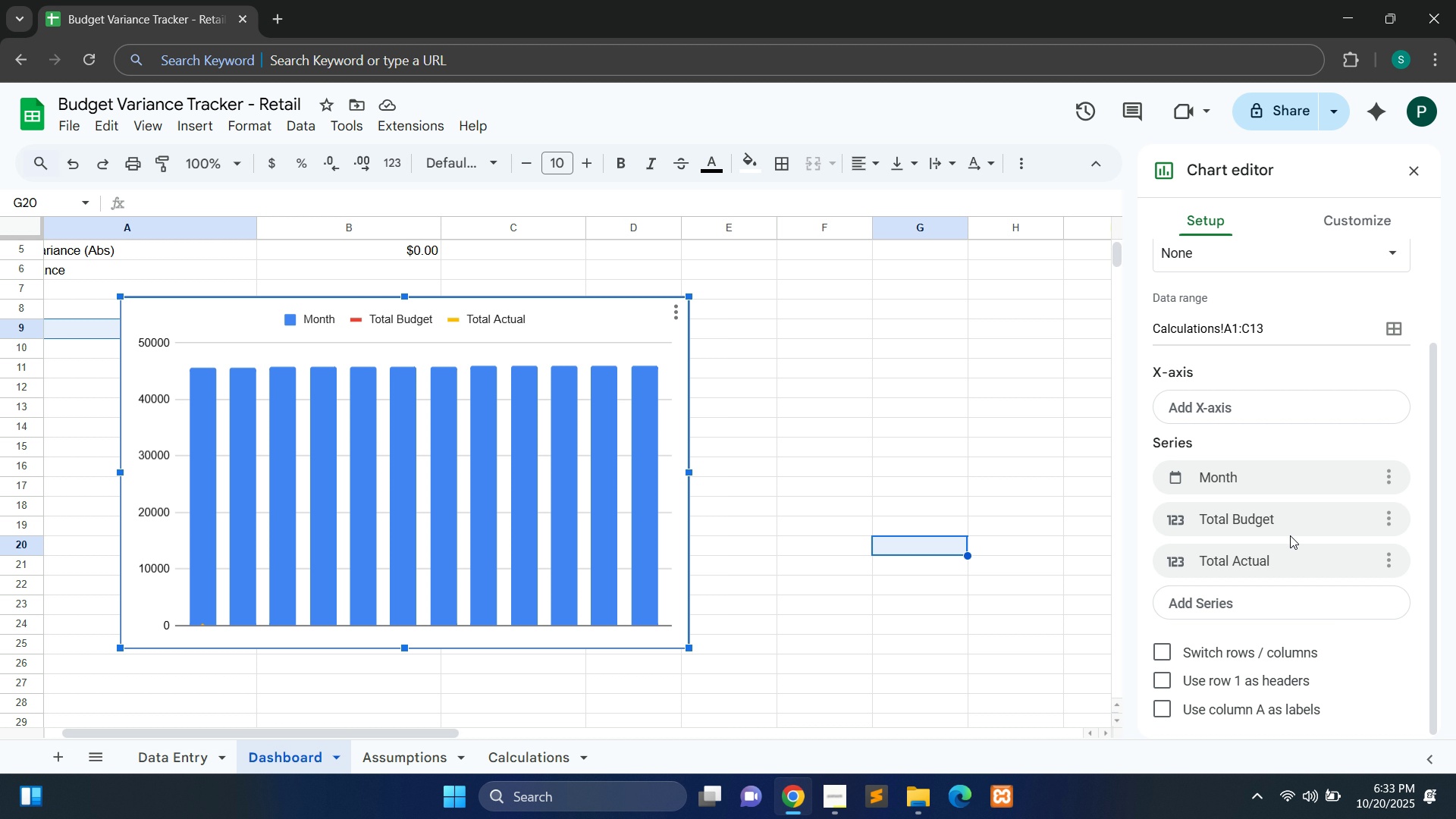 
wait(15.88)
 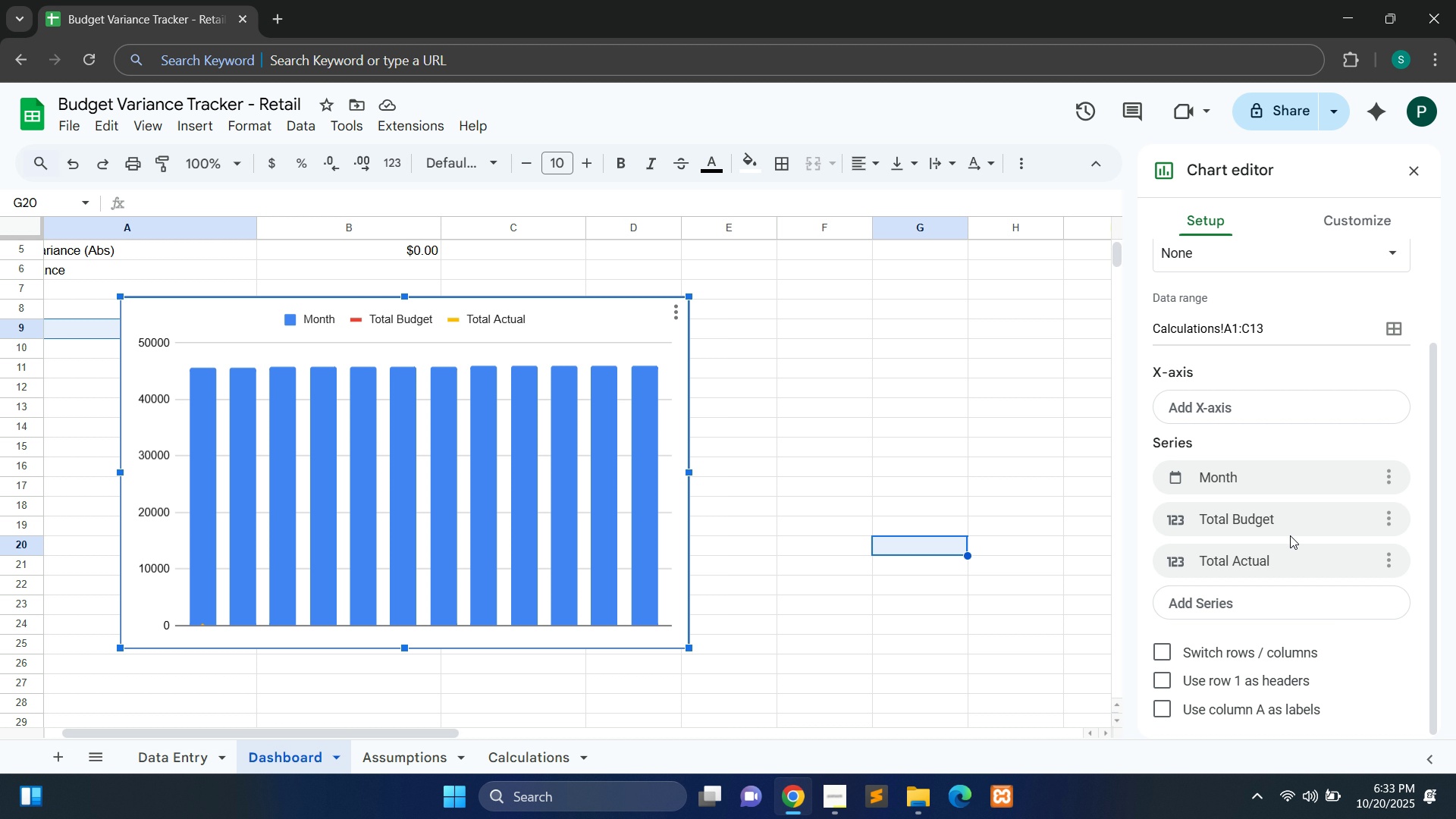 
left_click([1385, 473])
 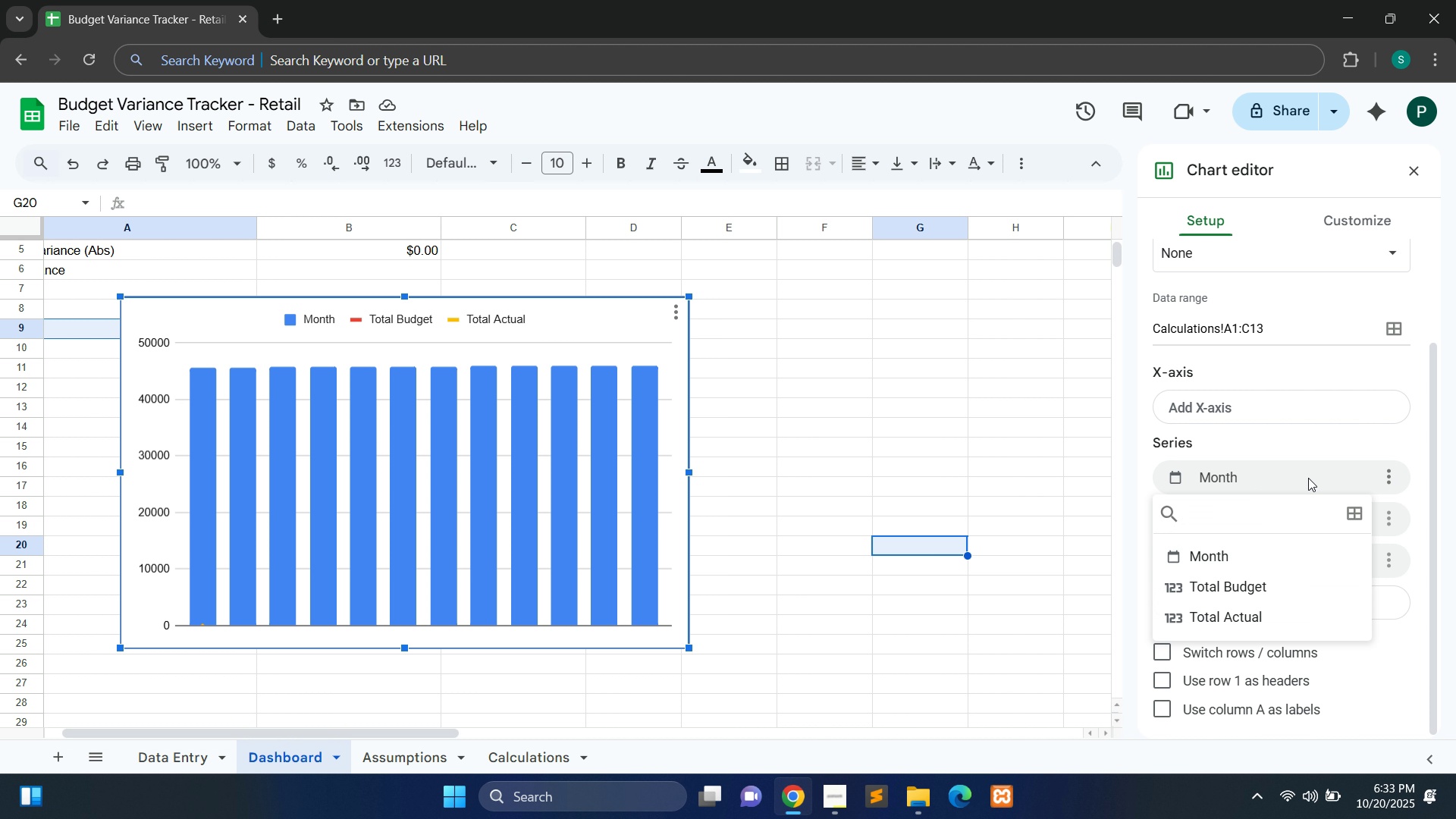 
left_click([1308, 478])
 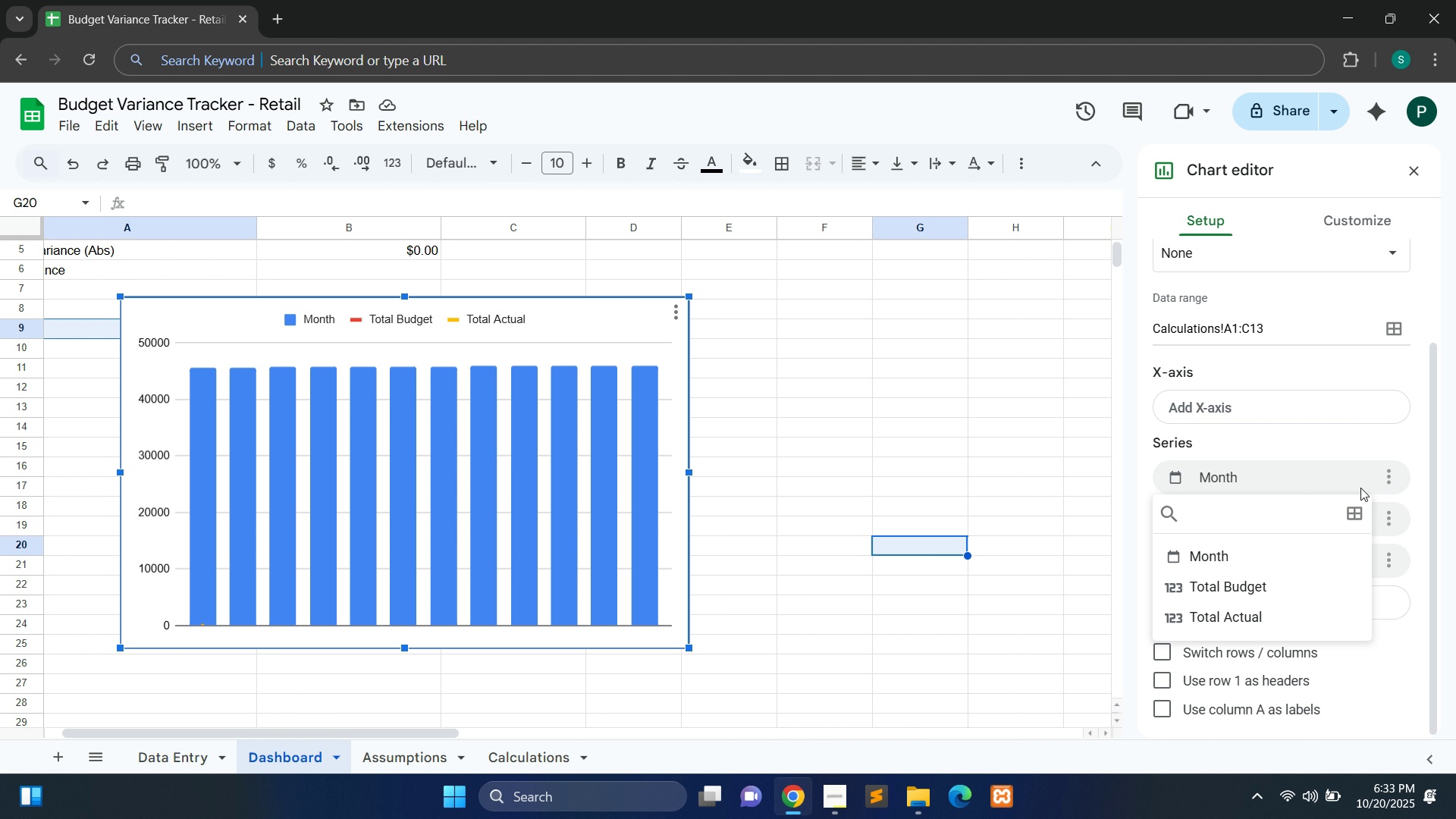 
left_click([1384, 481])
 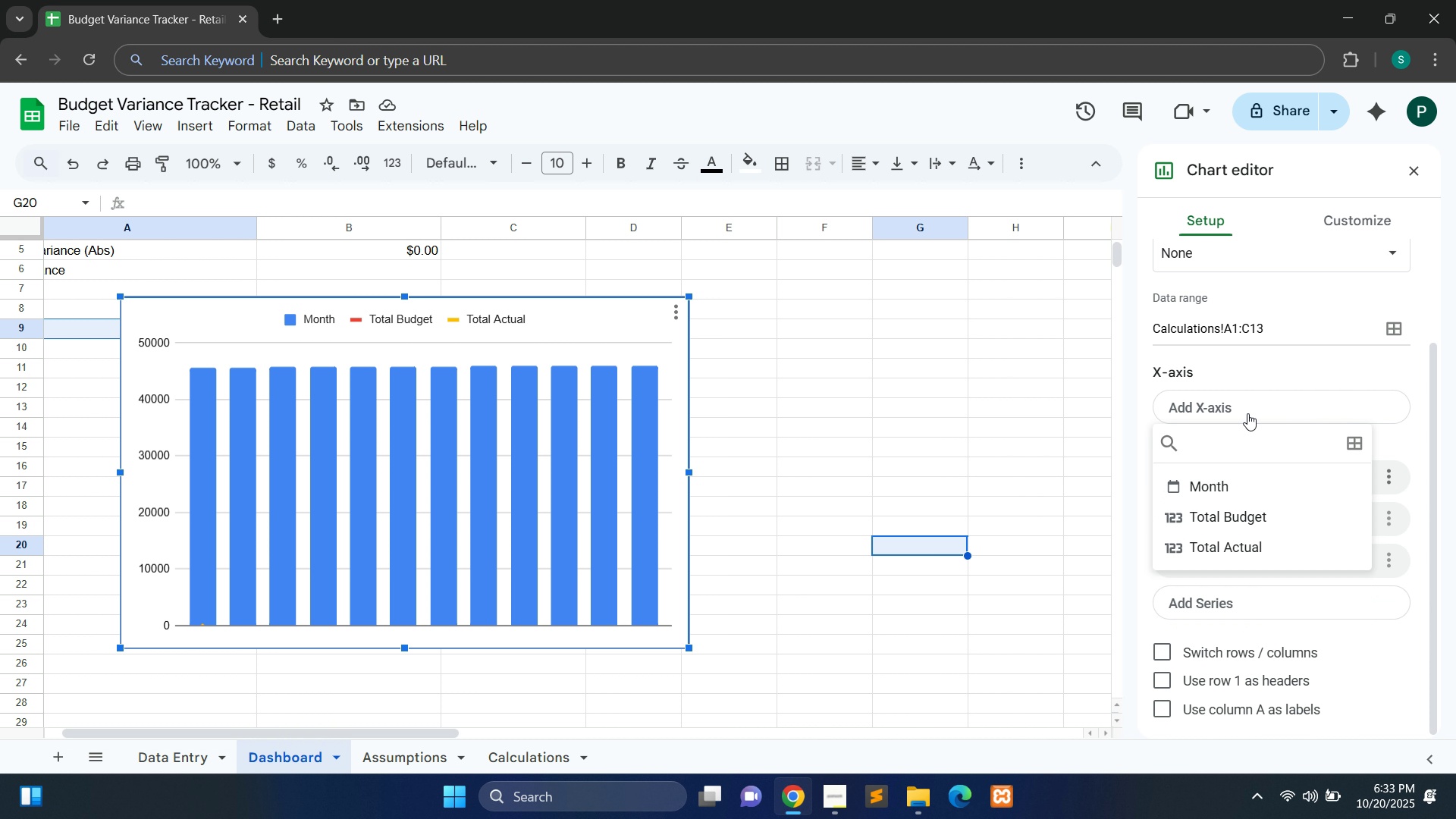 
left_click([1247, 413])
 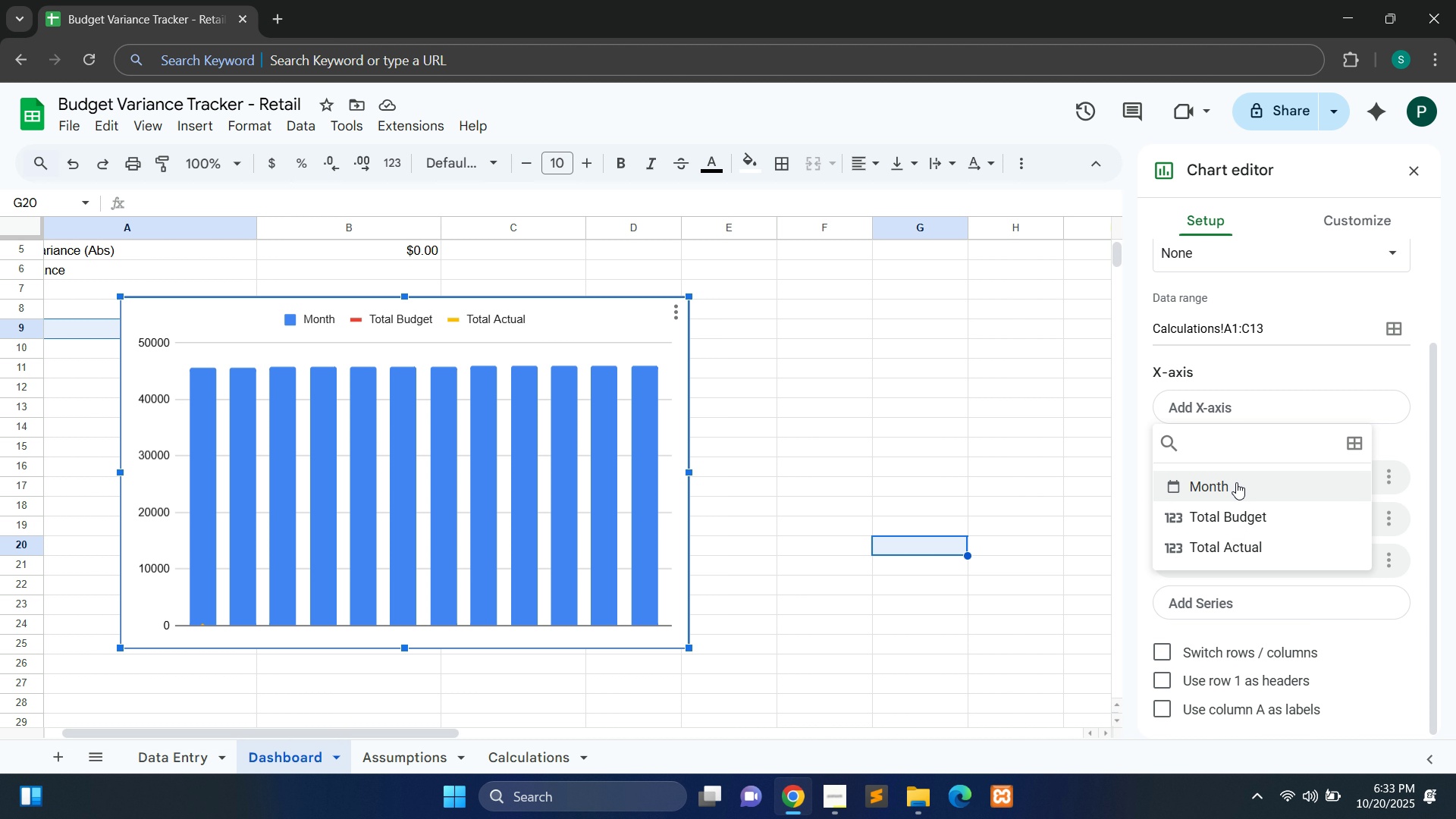 
wait(5.24)
 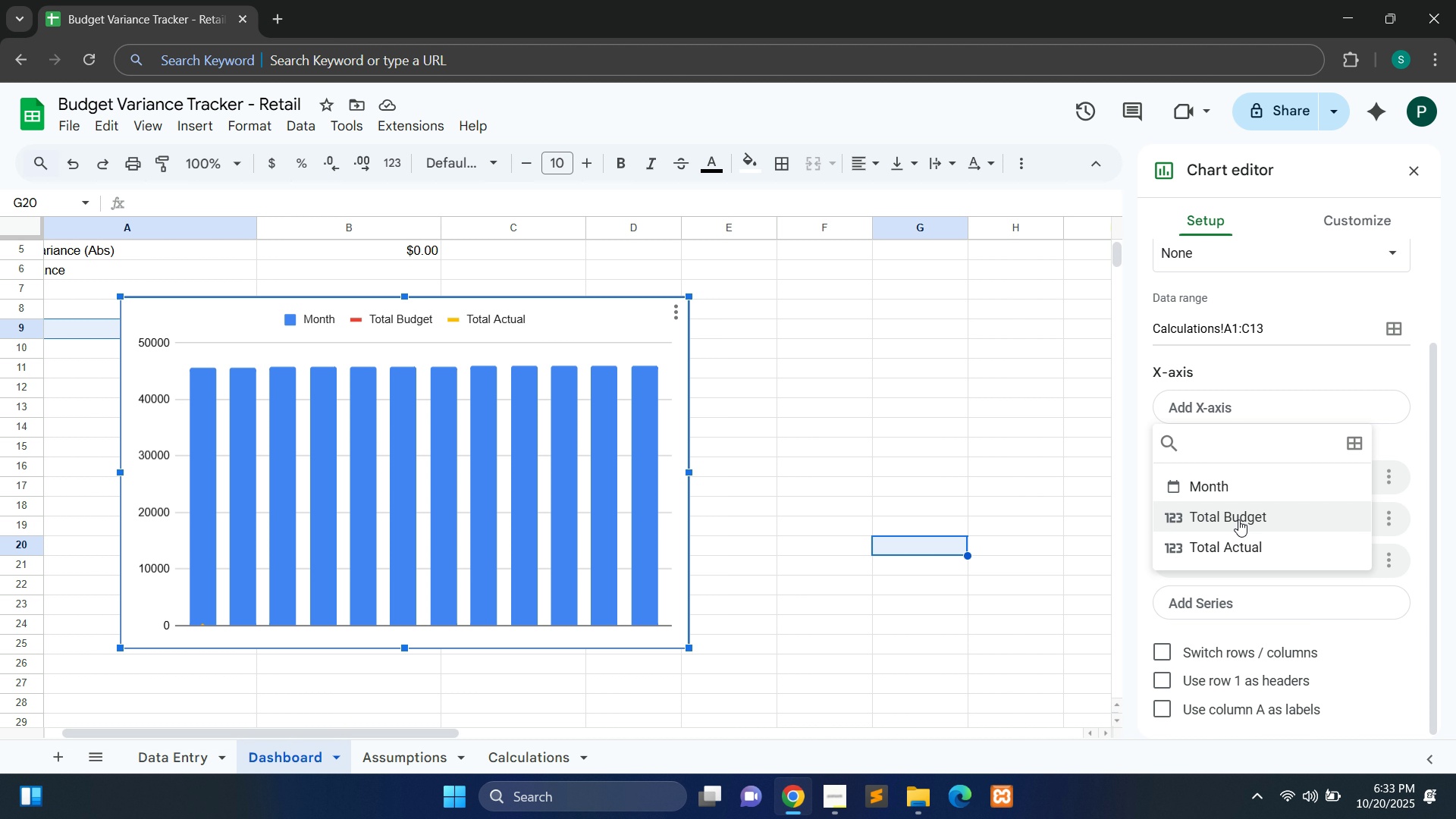 
left_click([1316, 373])
 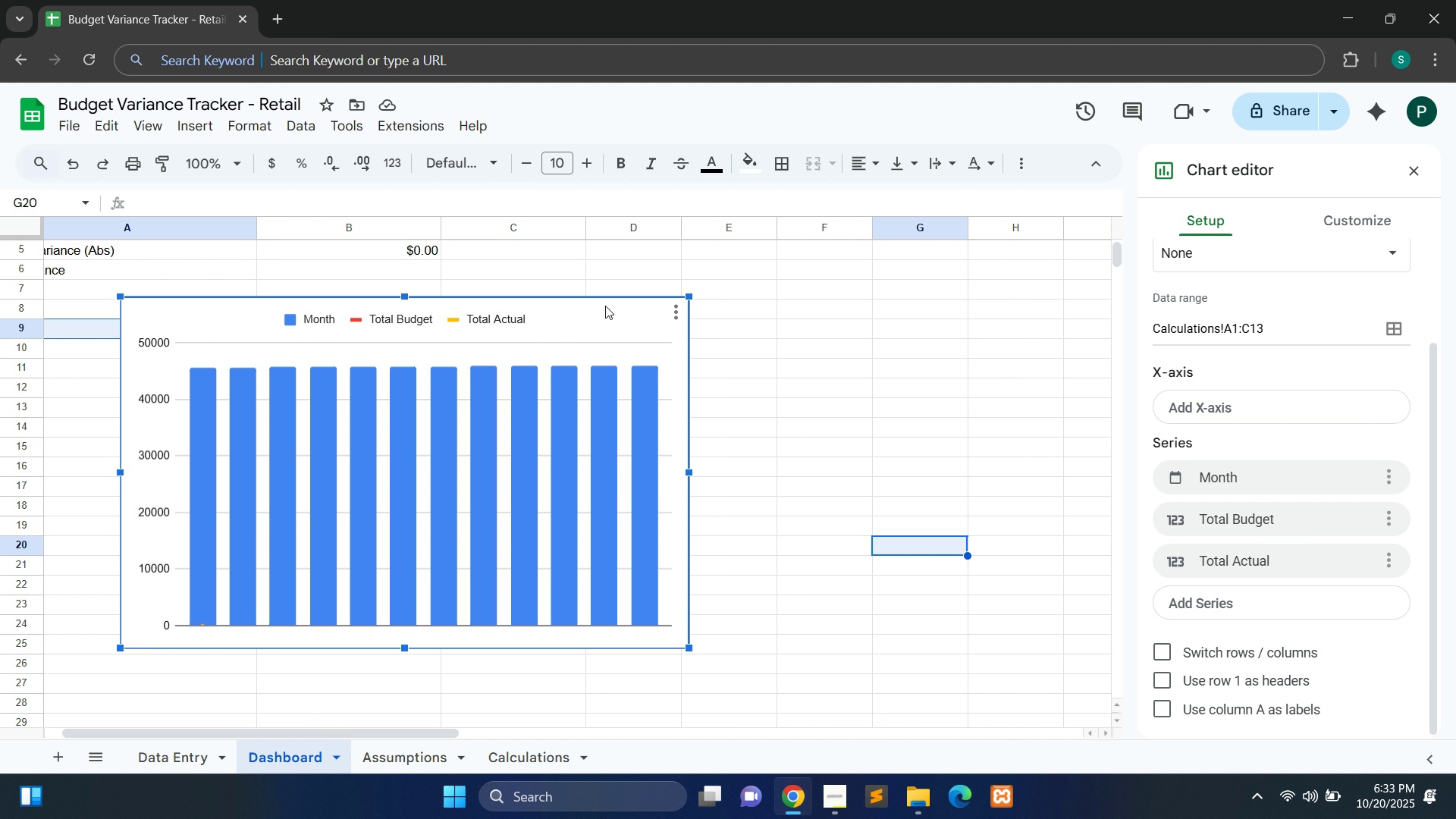 
left_click([605, 306])
 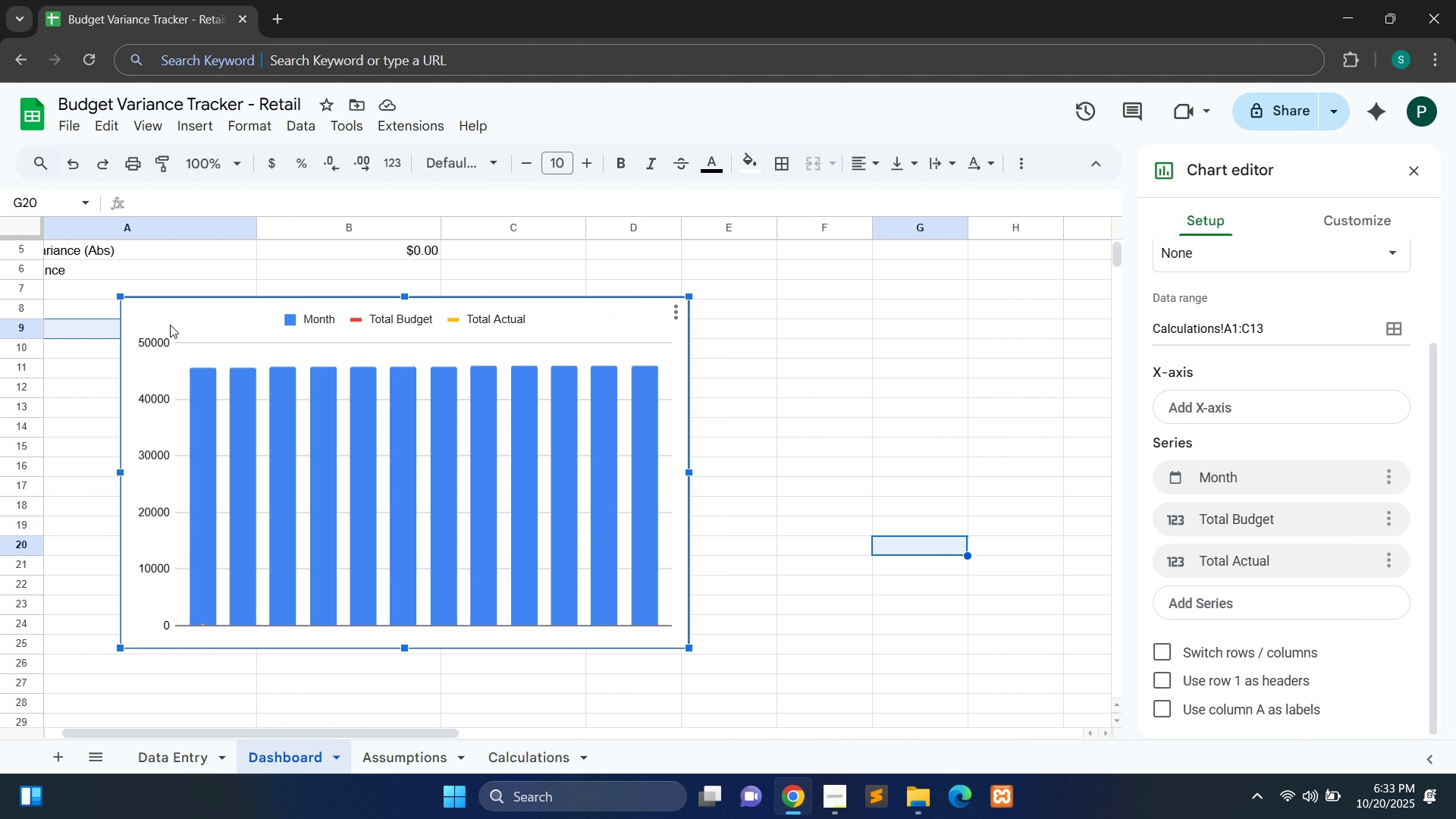 
mouse_move([85, 289])
 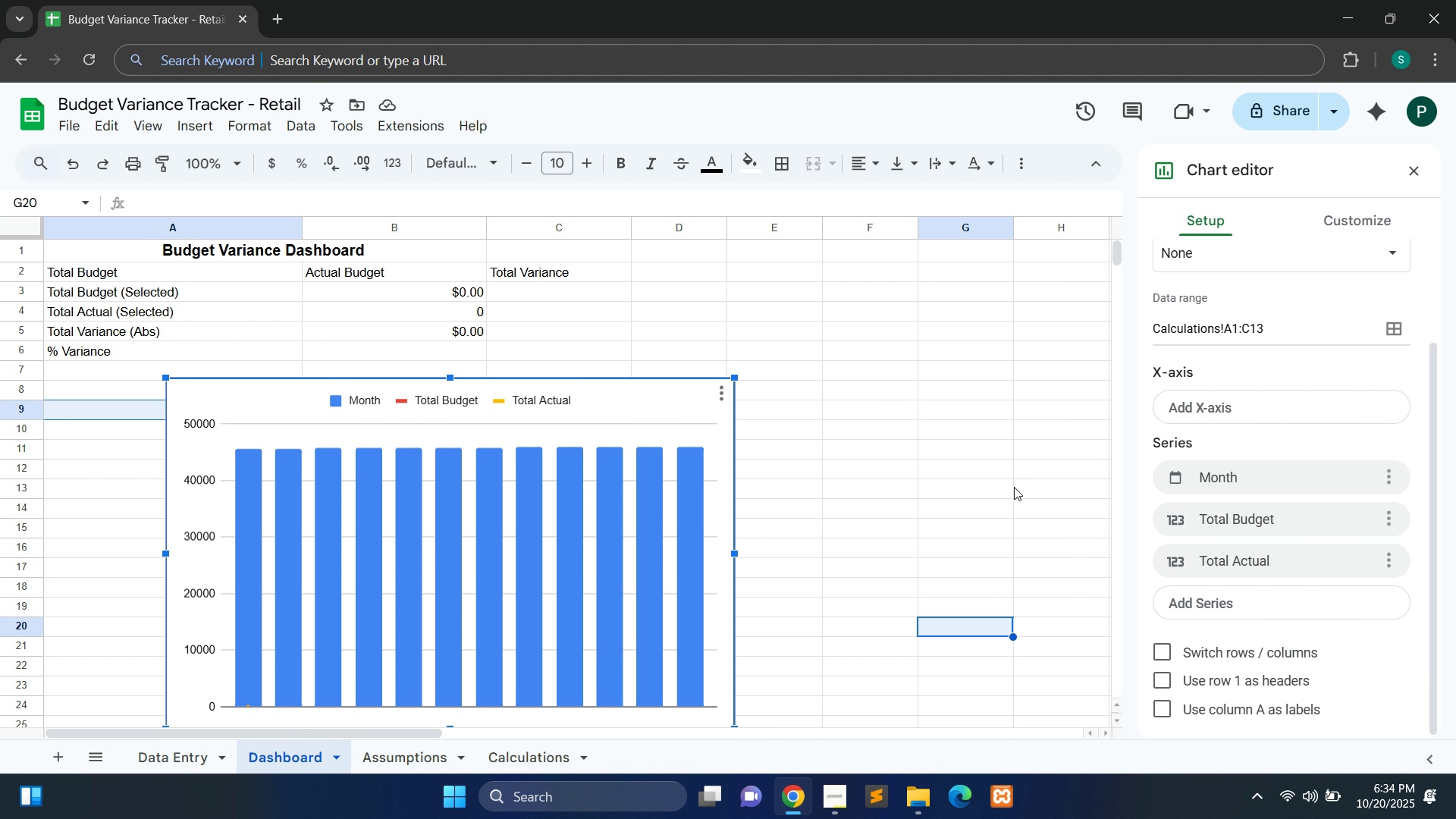 
wait(11.93)
 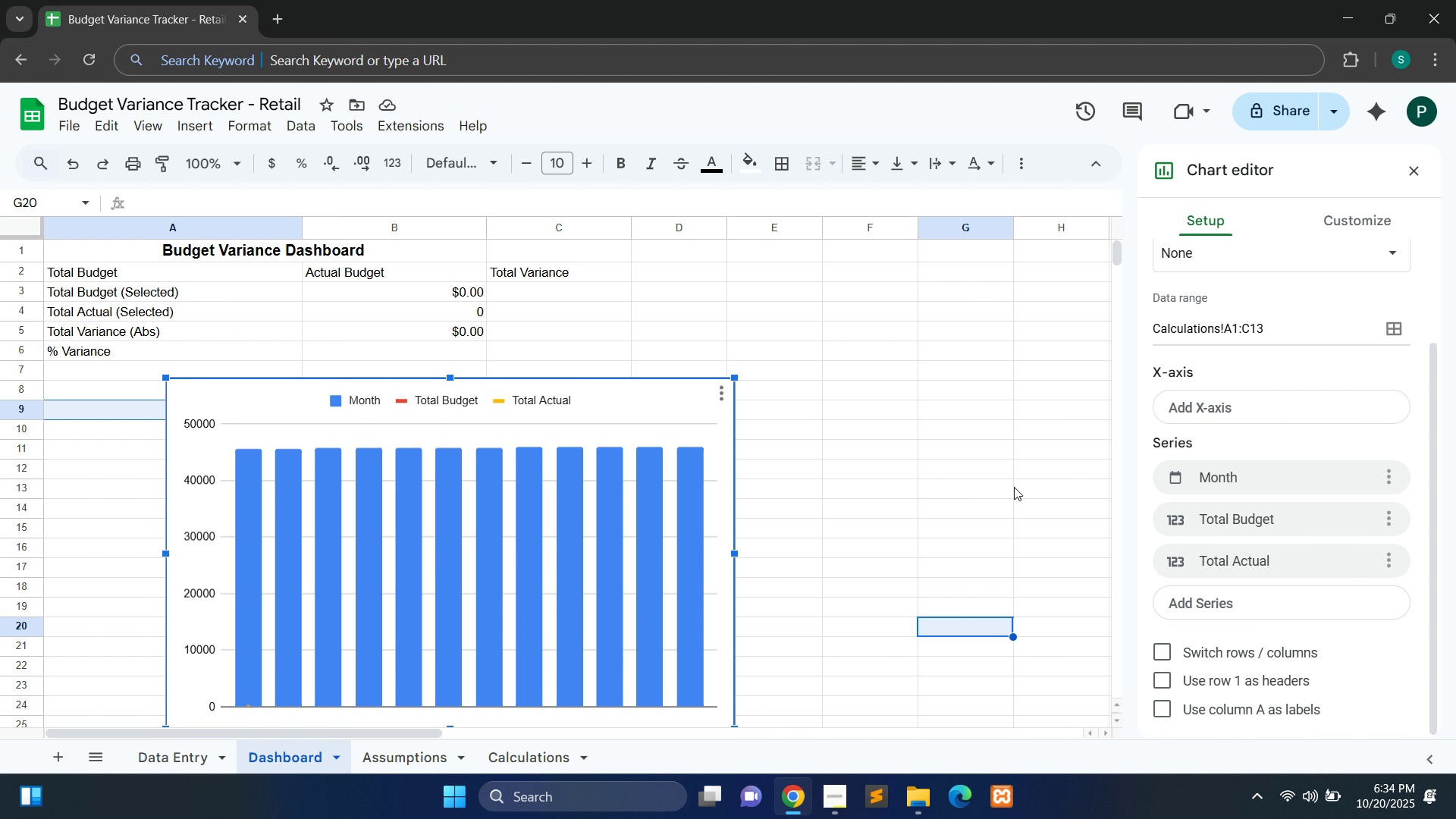 
left_click([1238, 598])
 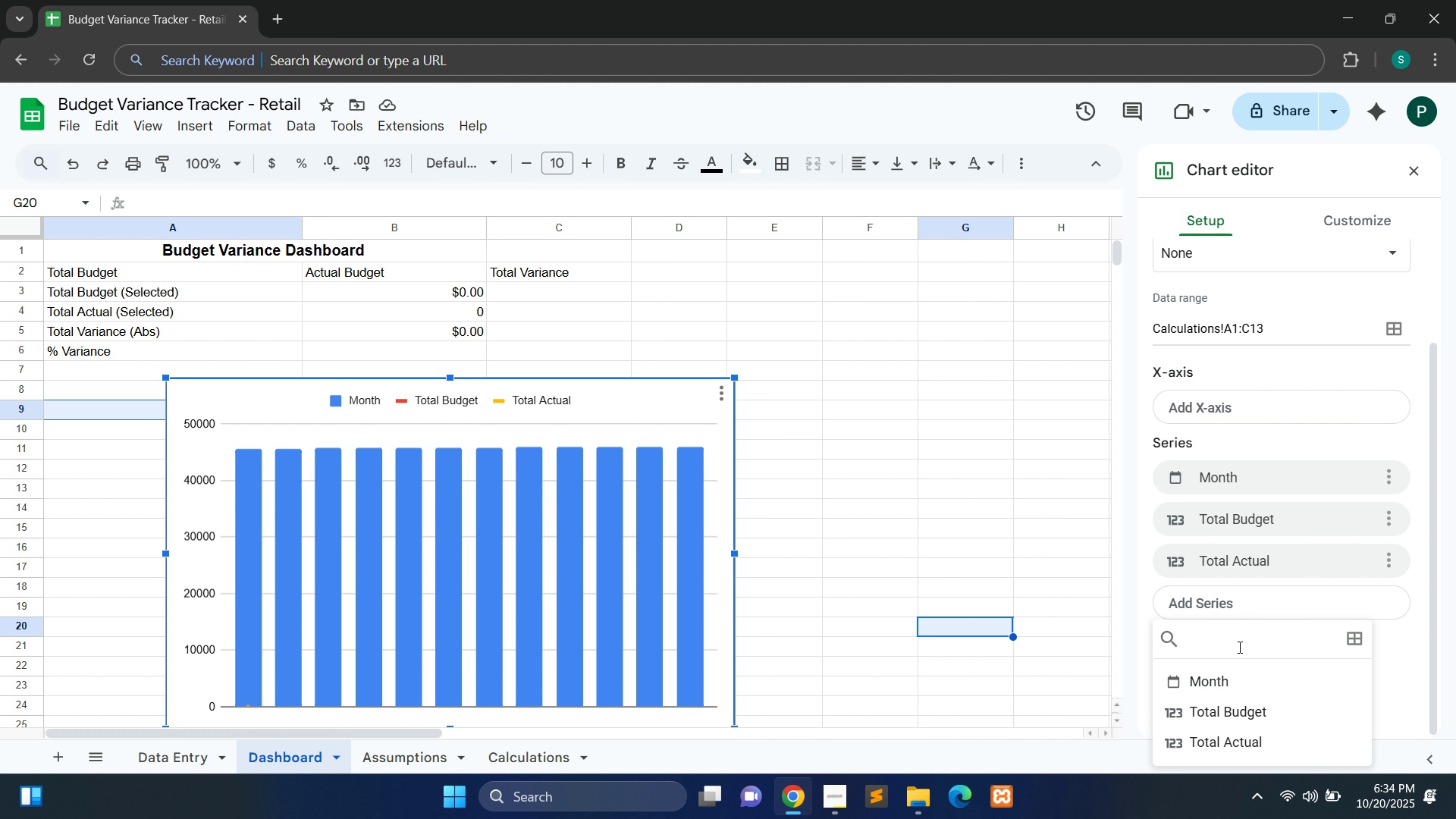 
mouse_move([1221, 688])
 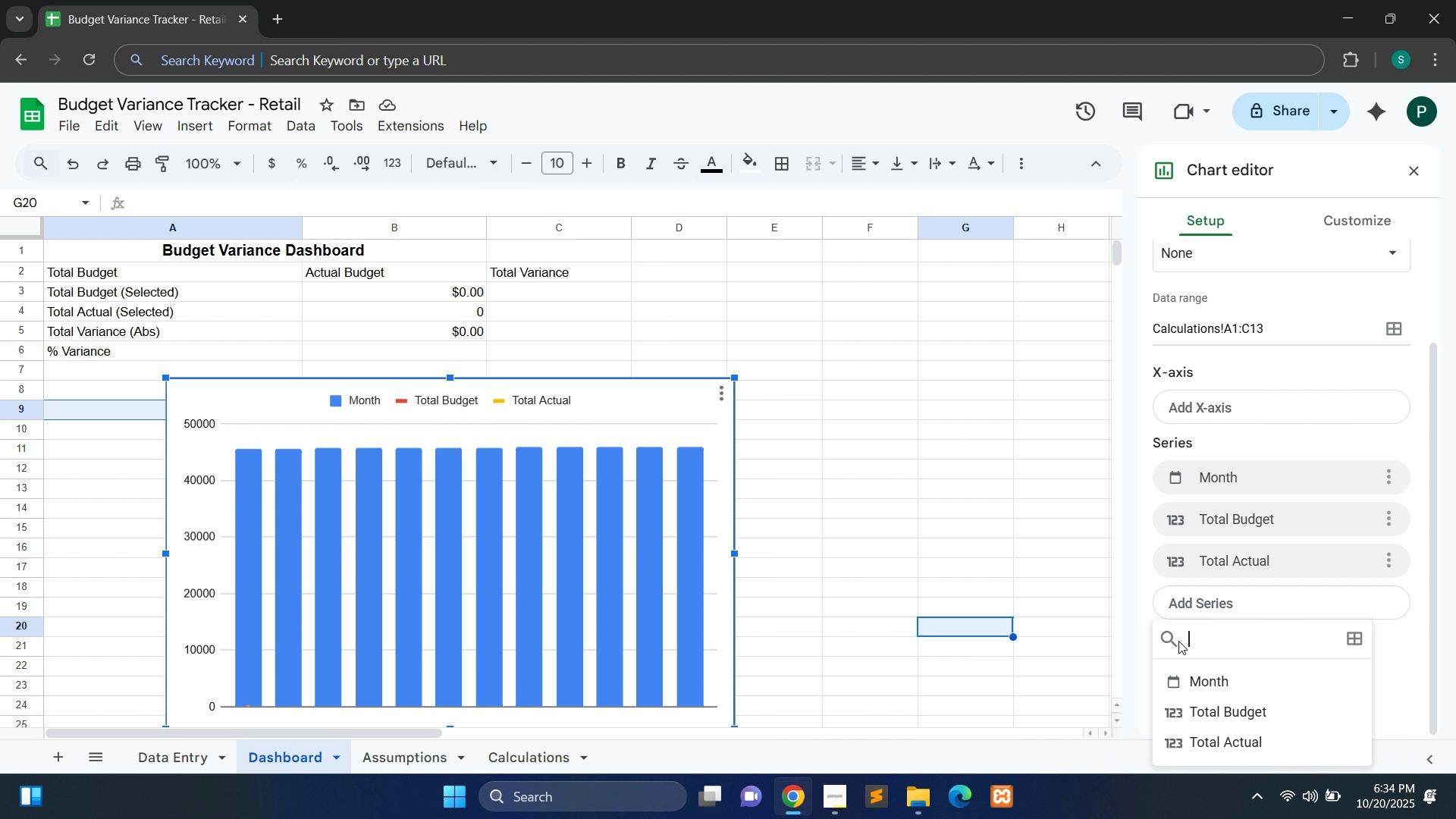 
left_click([1178, 641])
 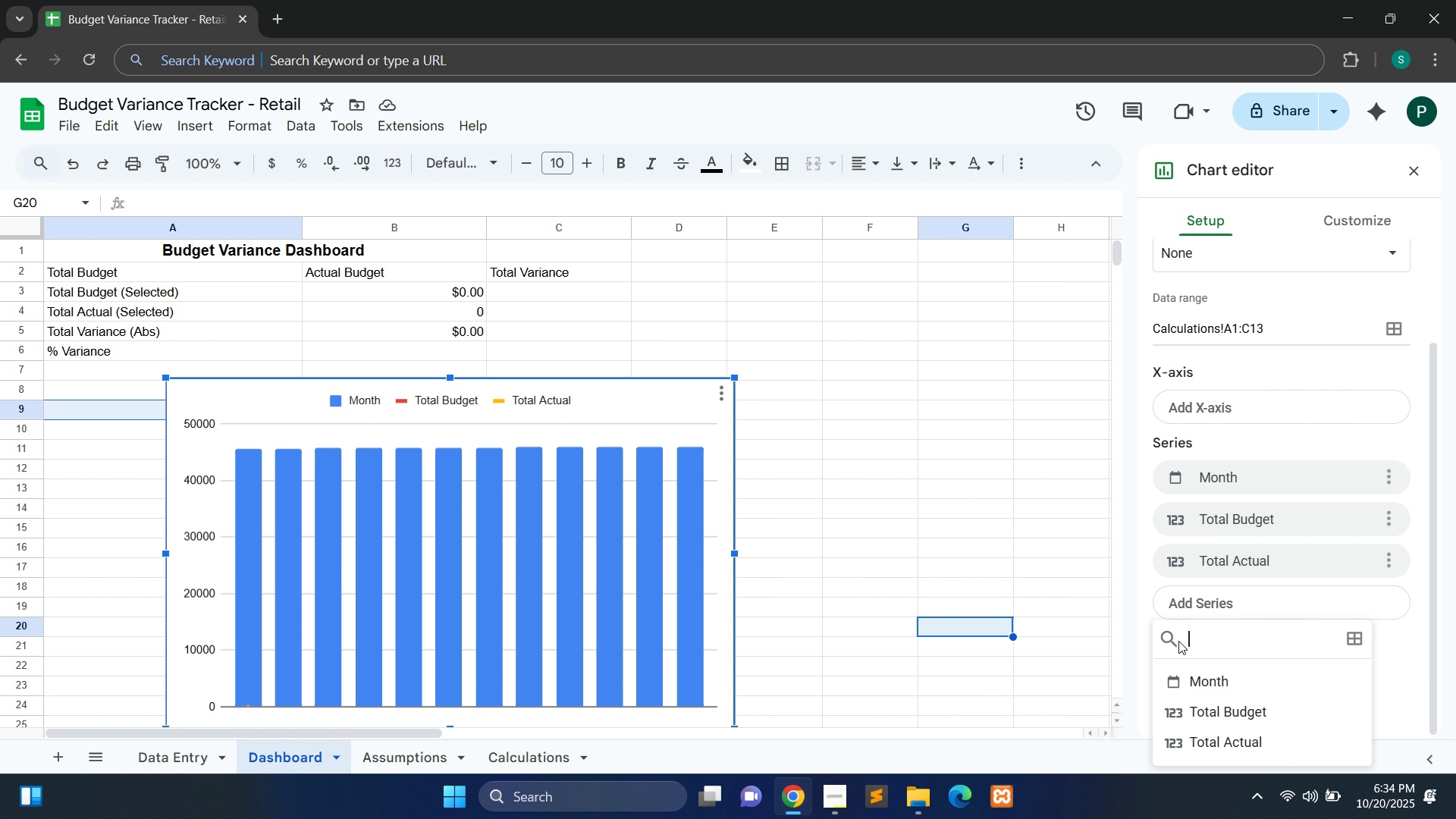 
type(To)
key(Backspace)
key(Backspace)
type(vaa)
key(Backspace)
type(r)
key(Backspace)
key(Backspace)
key(Backspace)
 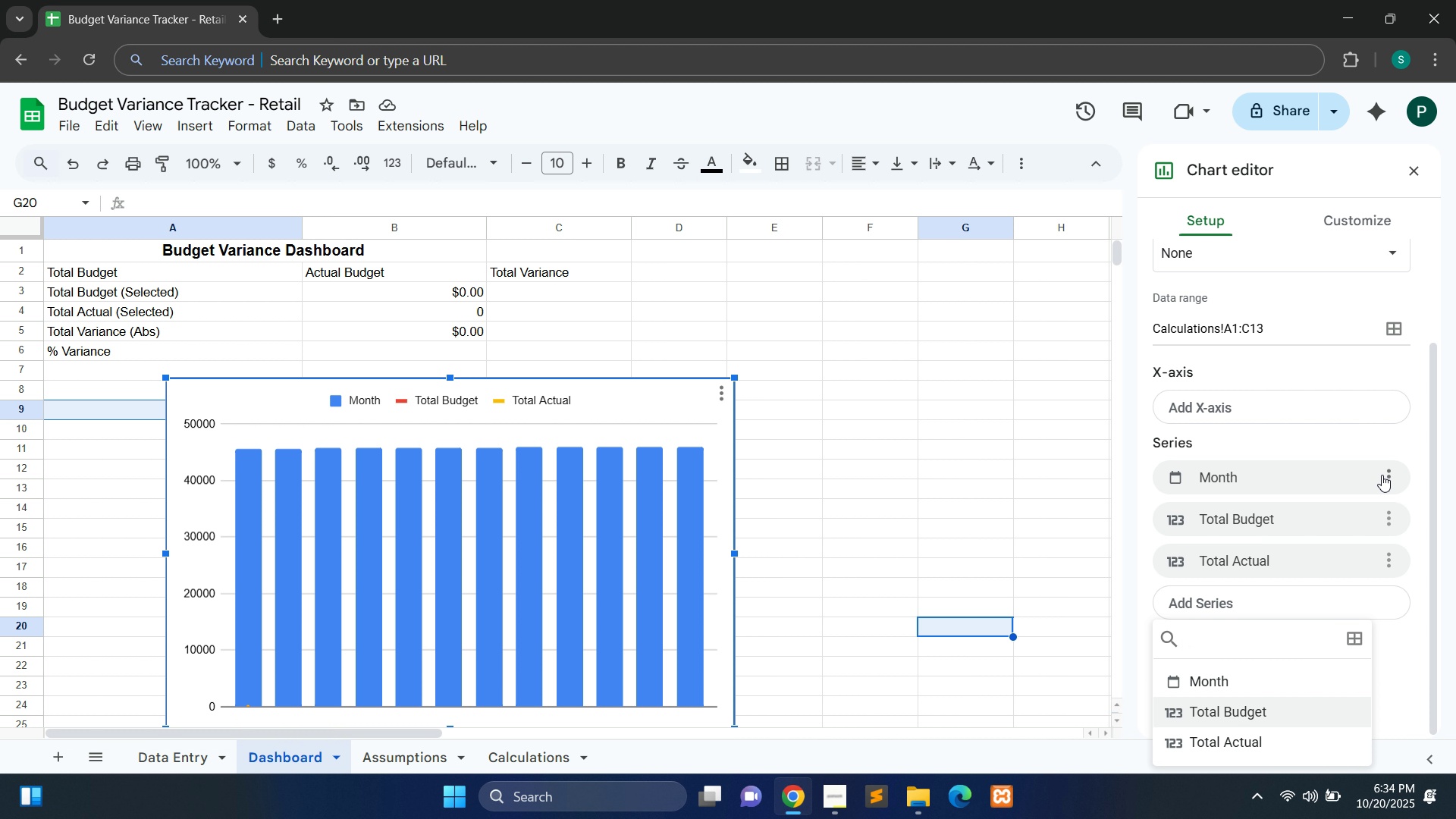 
left_click([1382, 475])
 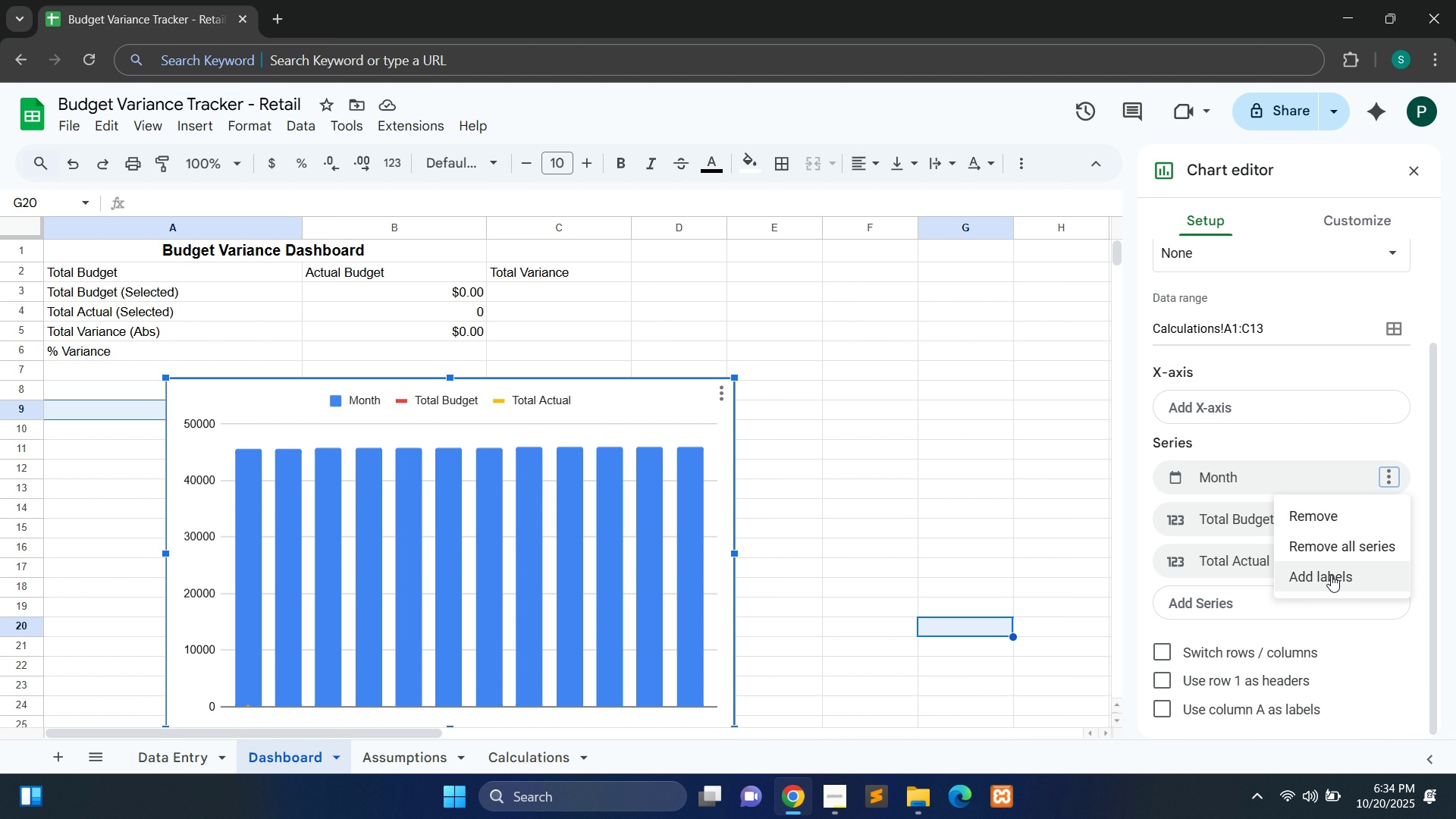 
left_click([1331, 575])
 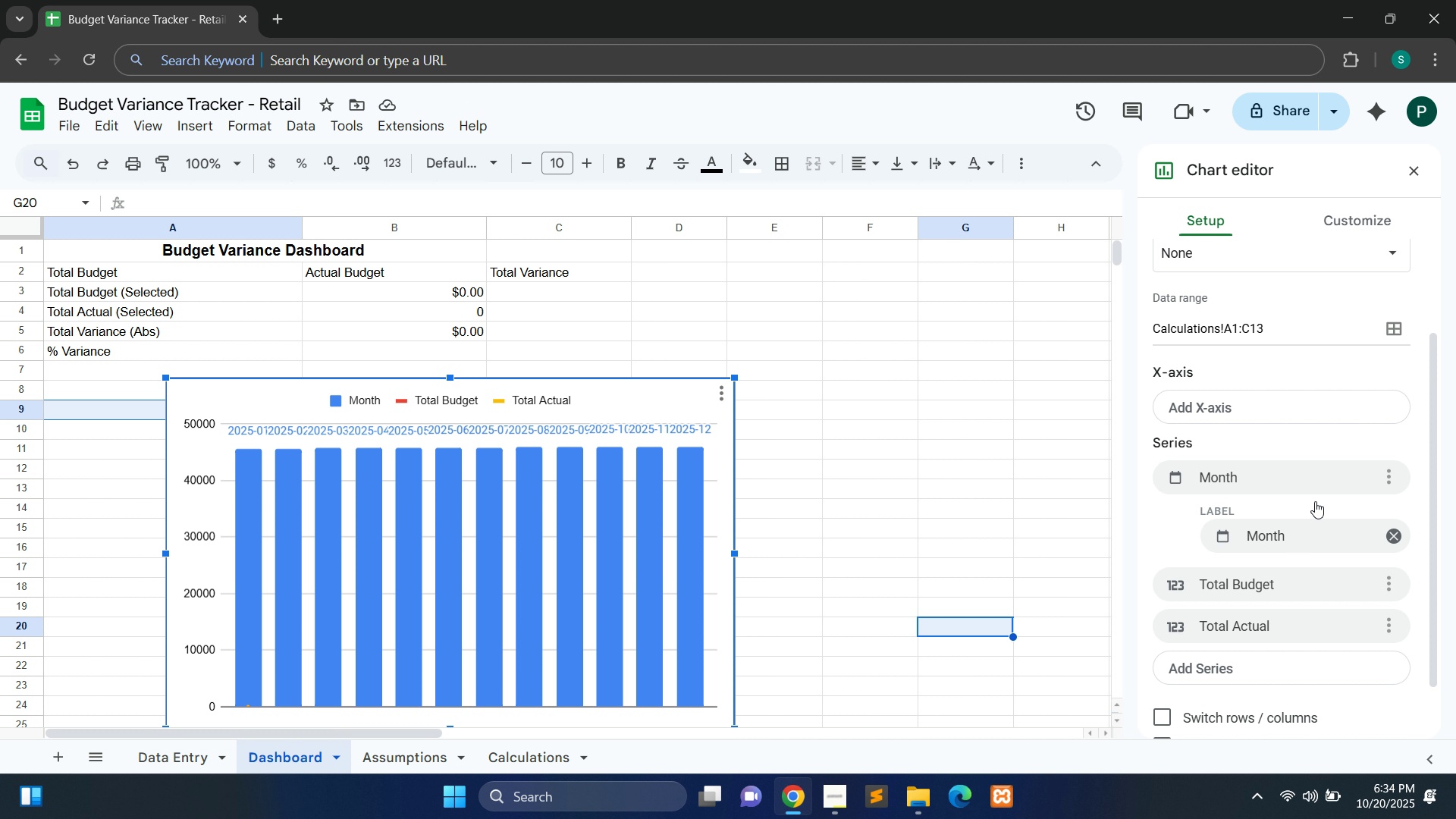 
wait(13.62)
 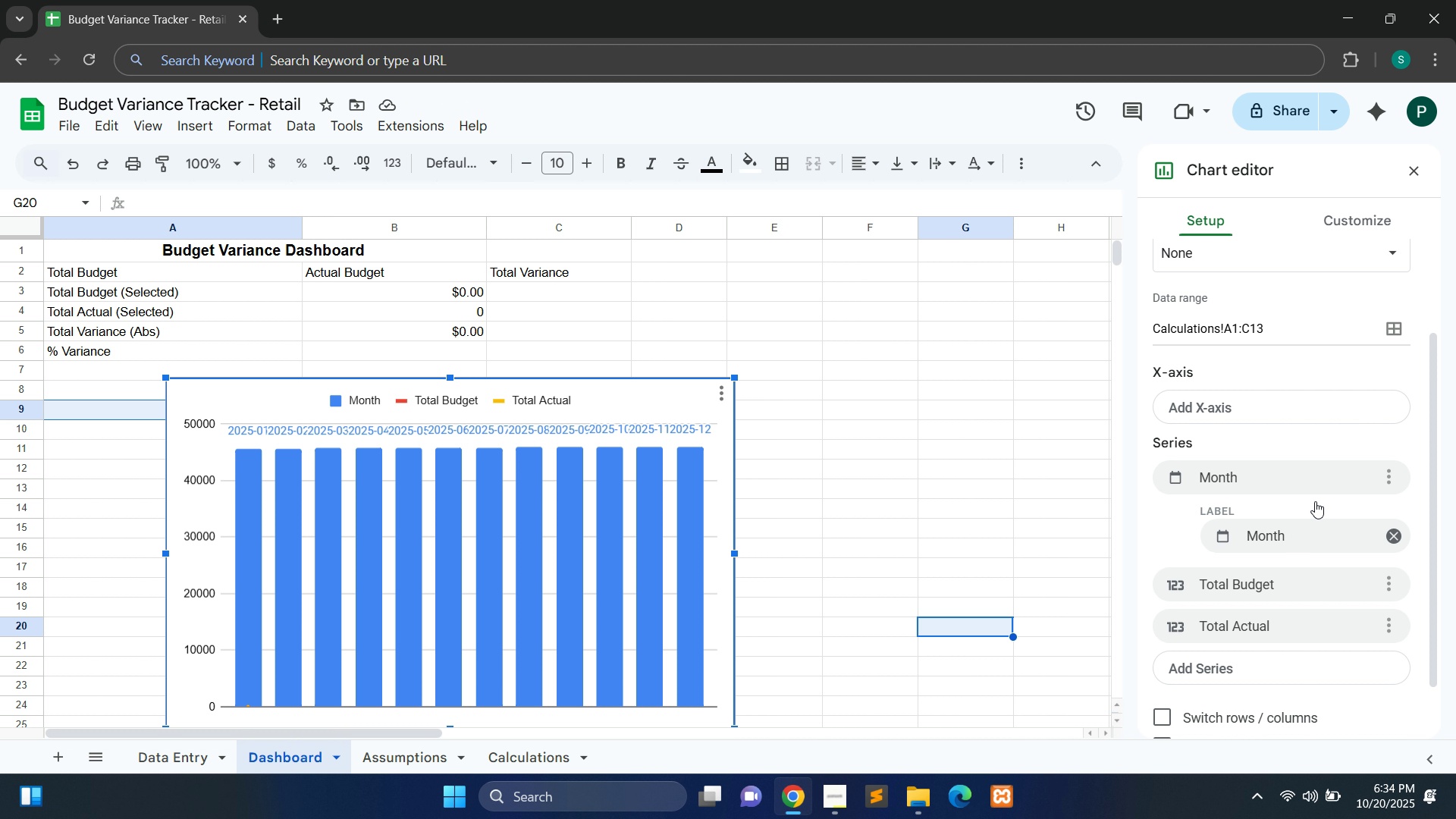 
key(Control+Z)
 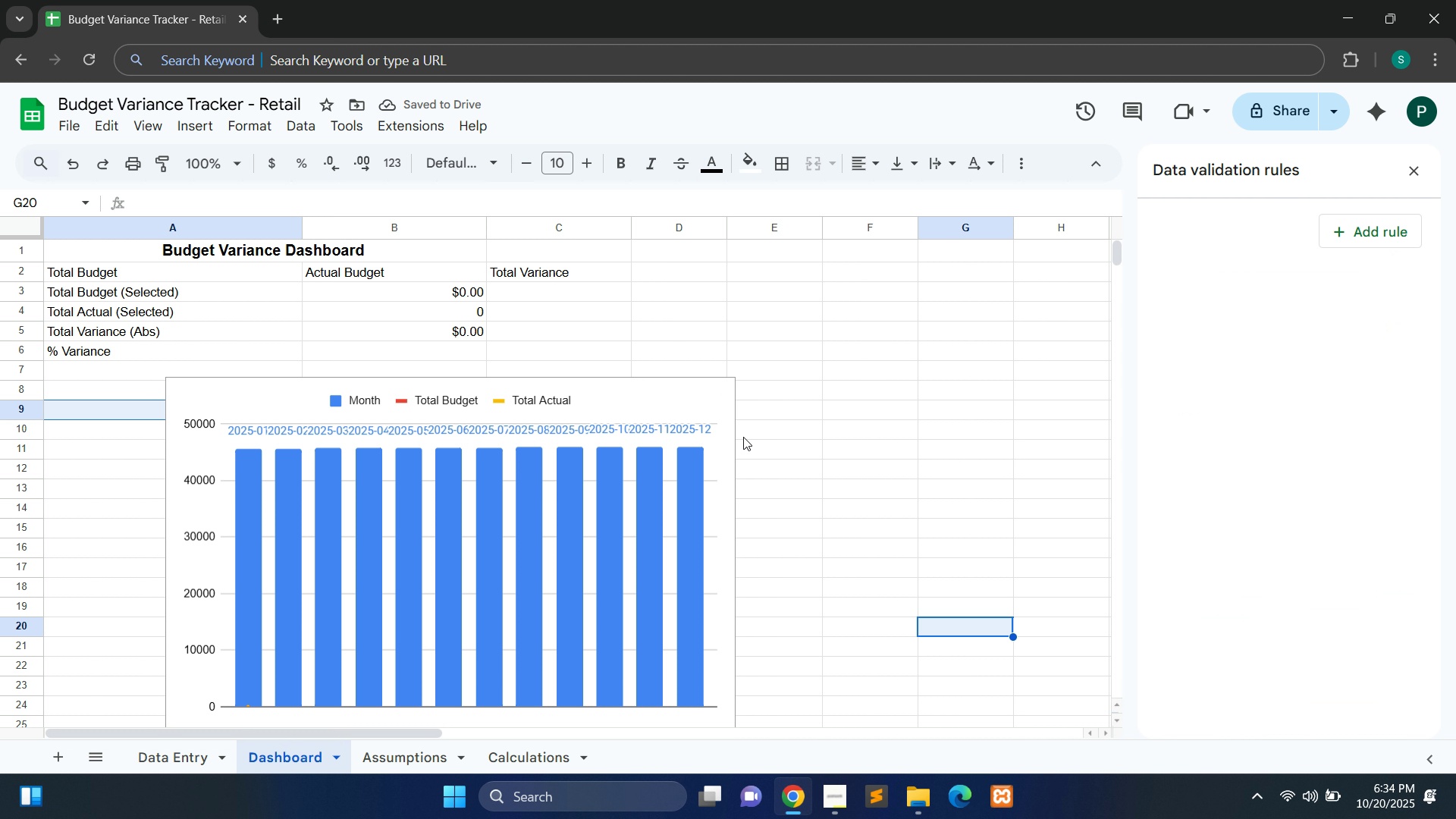 
left_click([682, 401])
 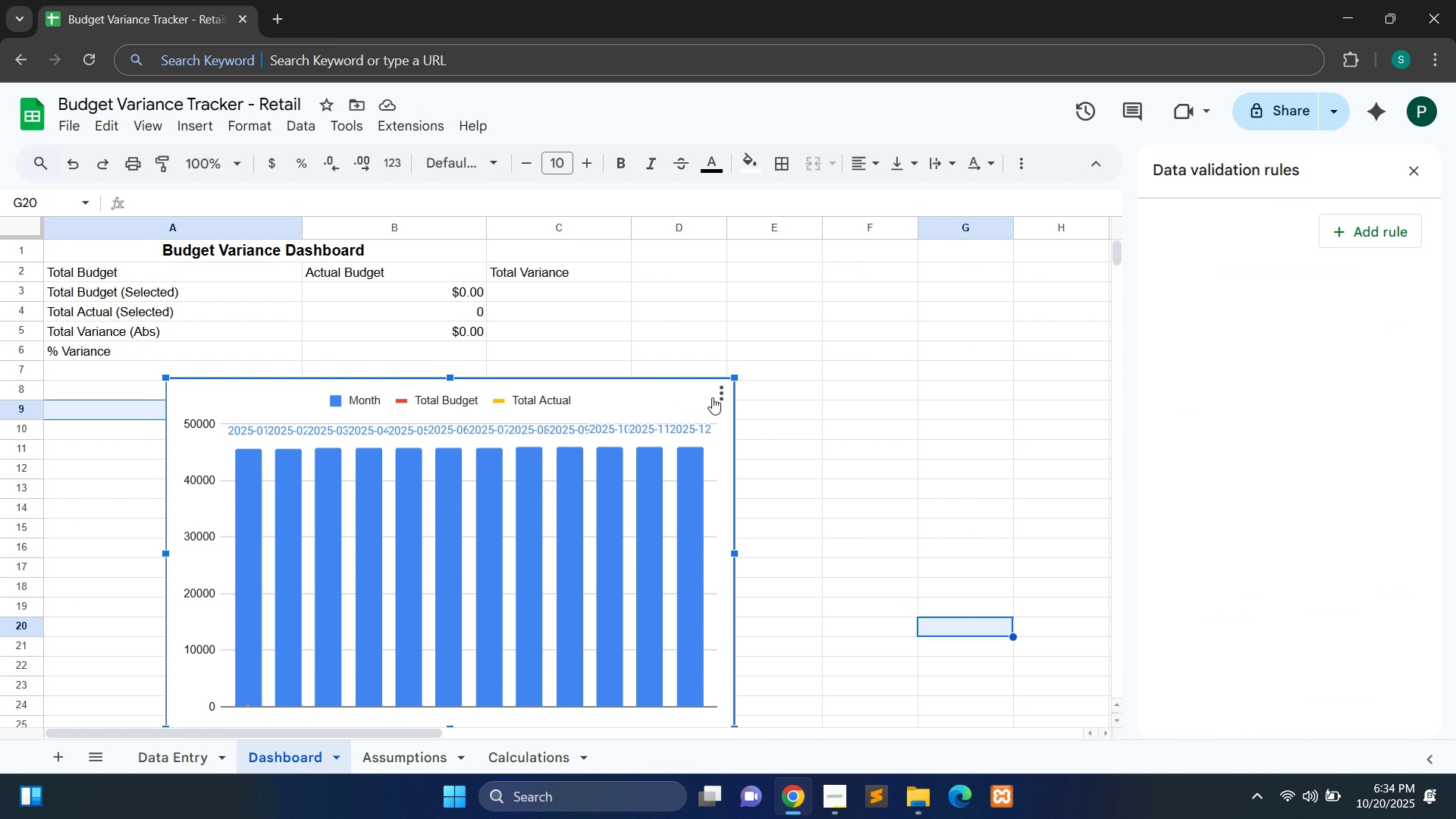 
left_click([719, 397])
 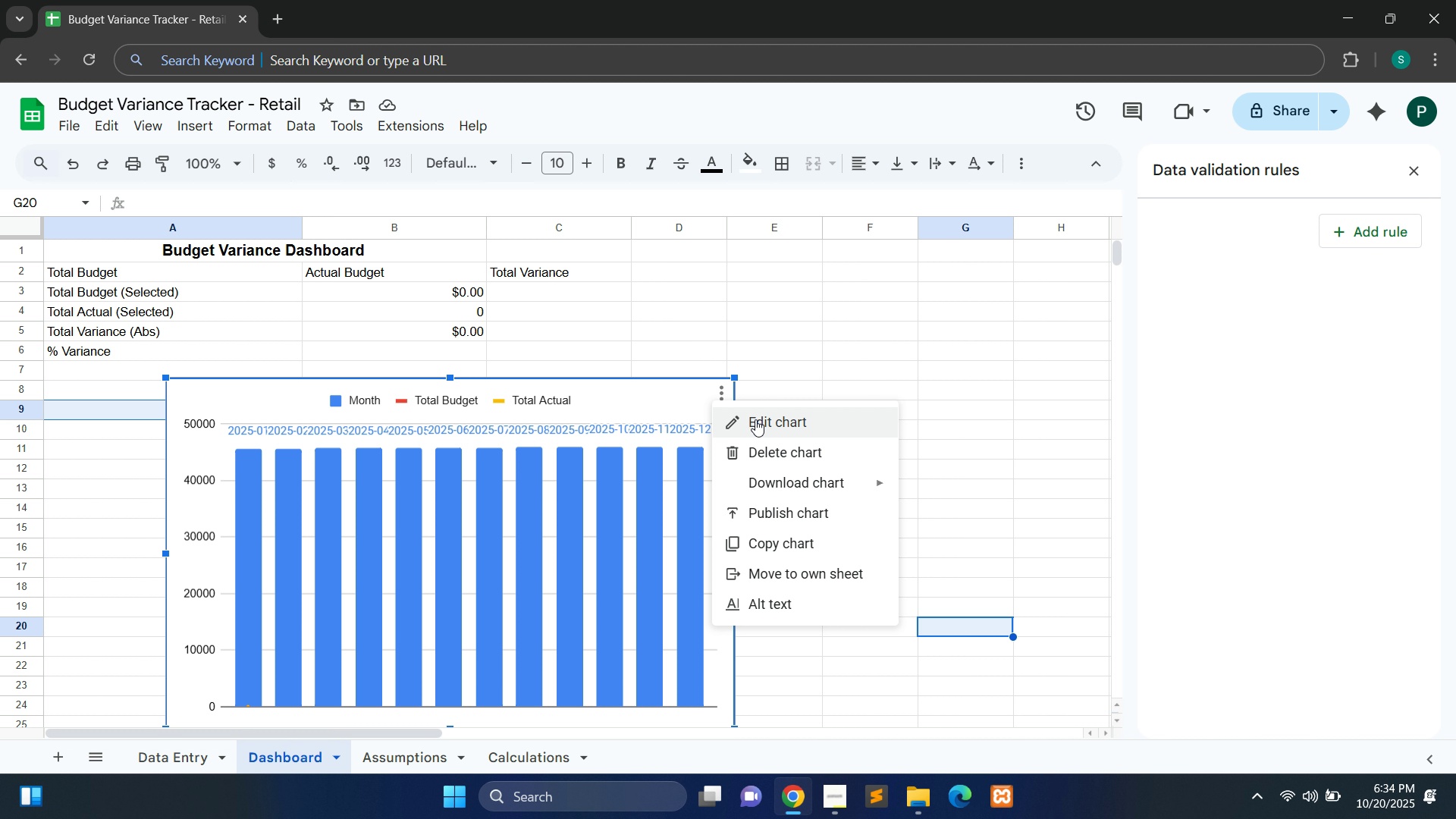 
wait(6.11)
 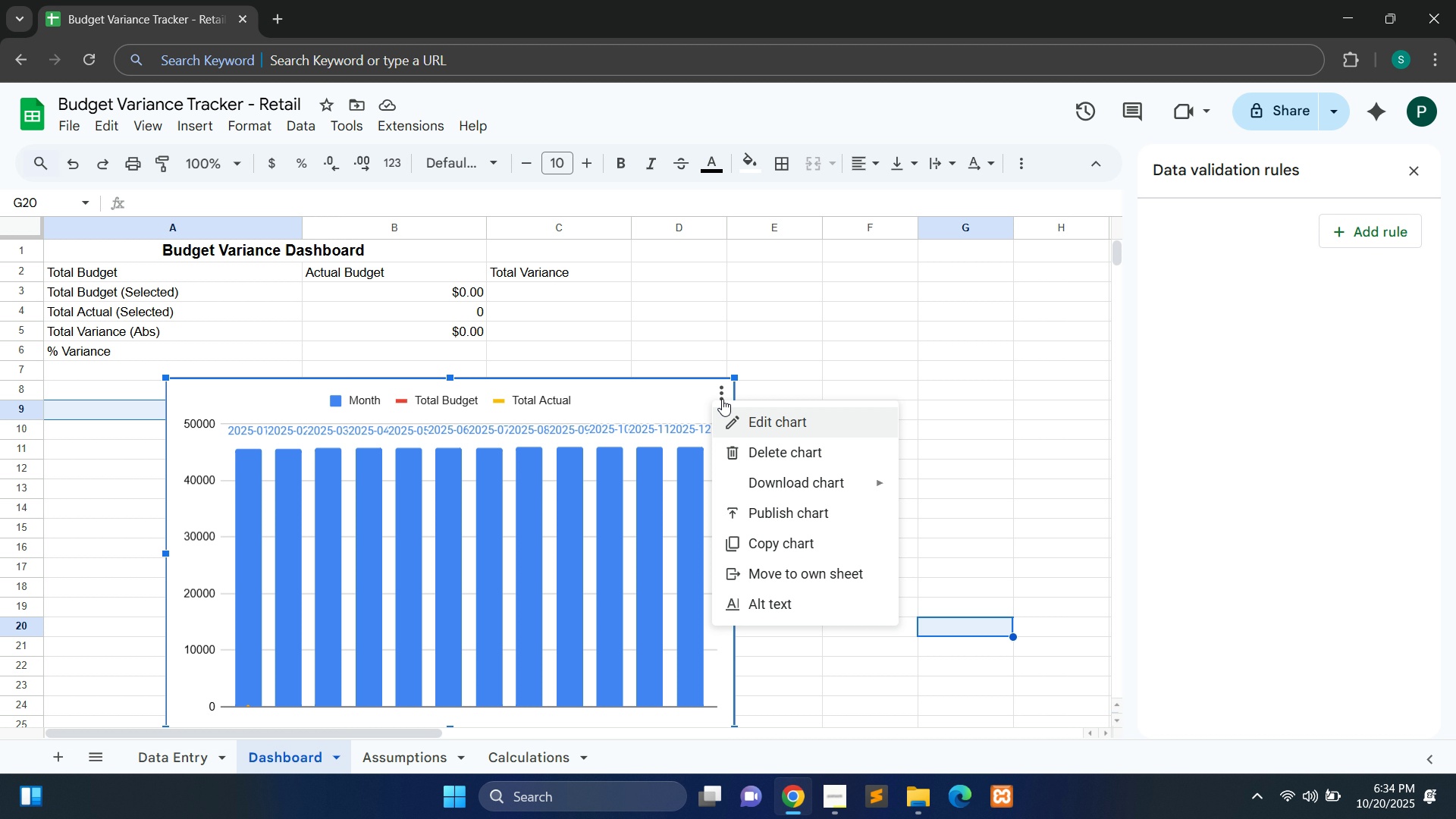 
left_click([755, 420])
 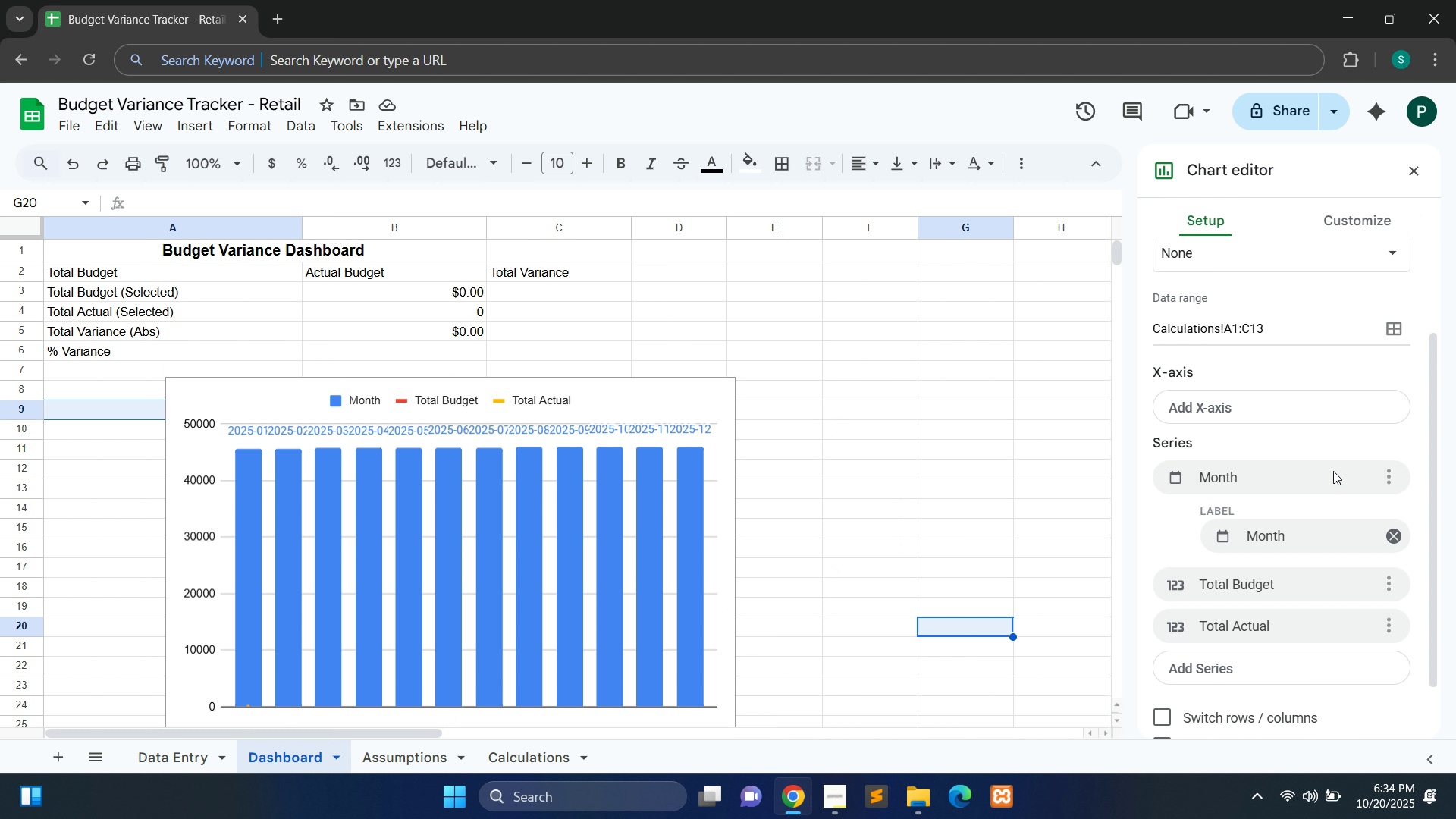 
wait(6.54)
 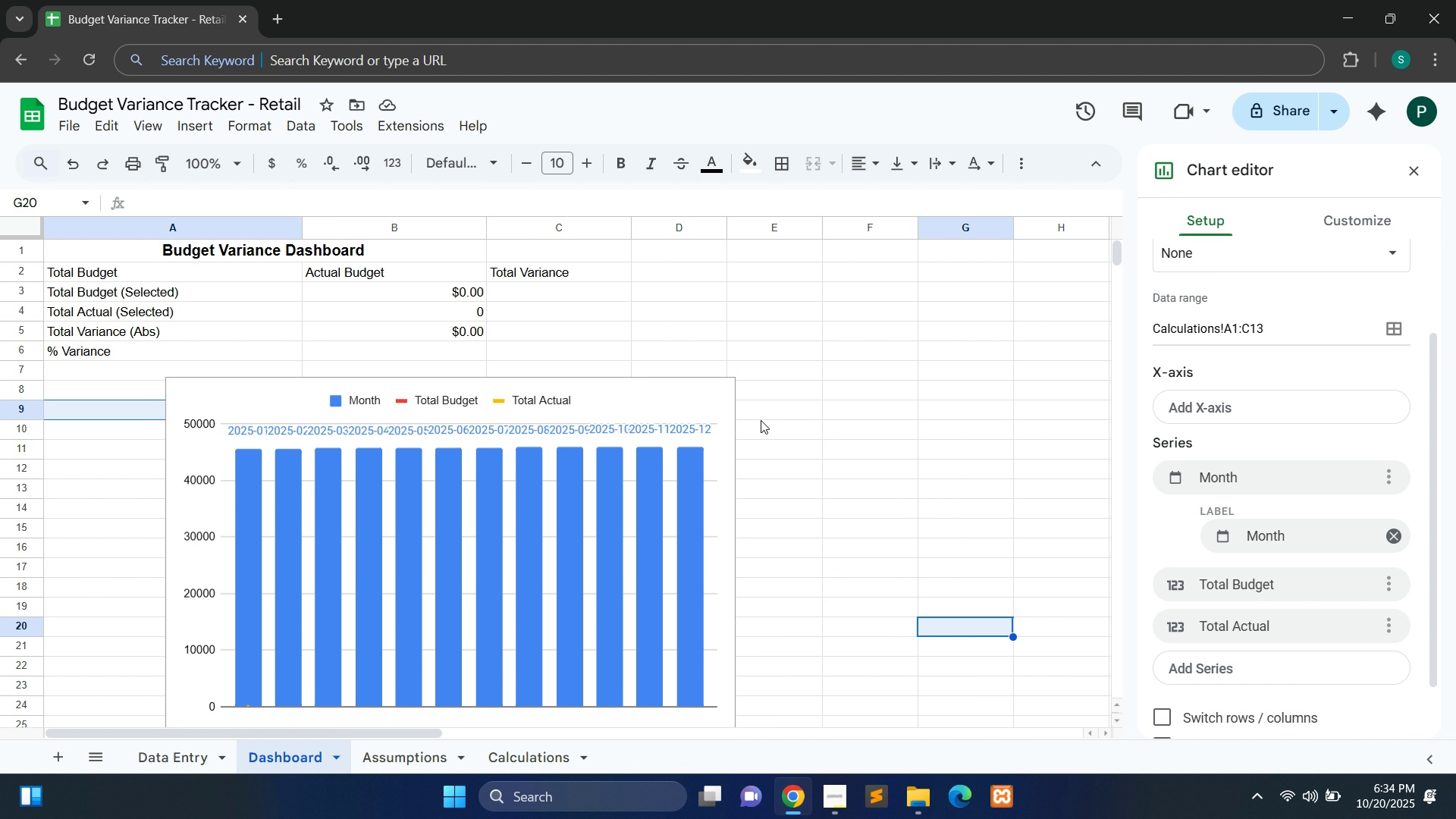 
left_click([1395, 536])
 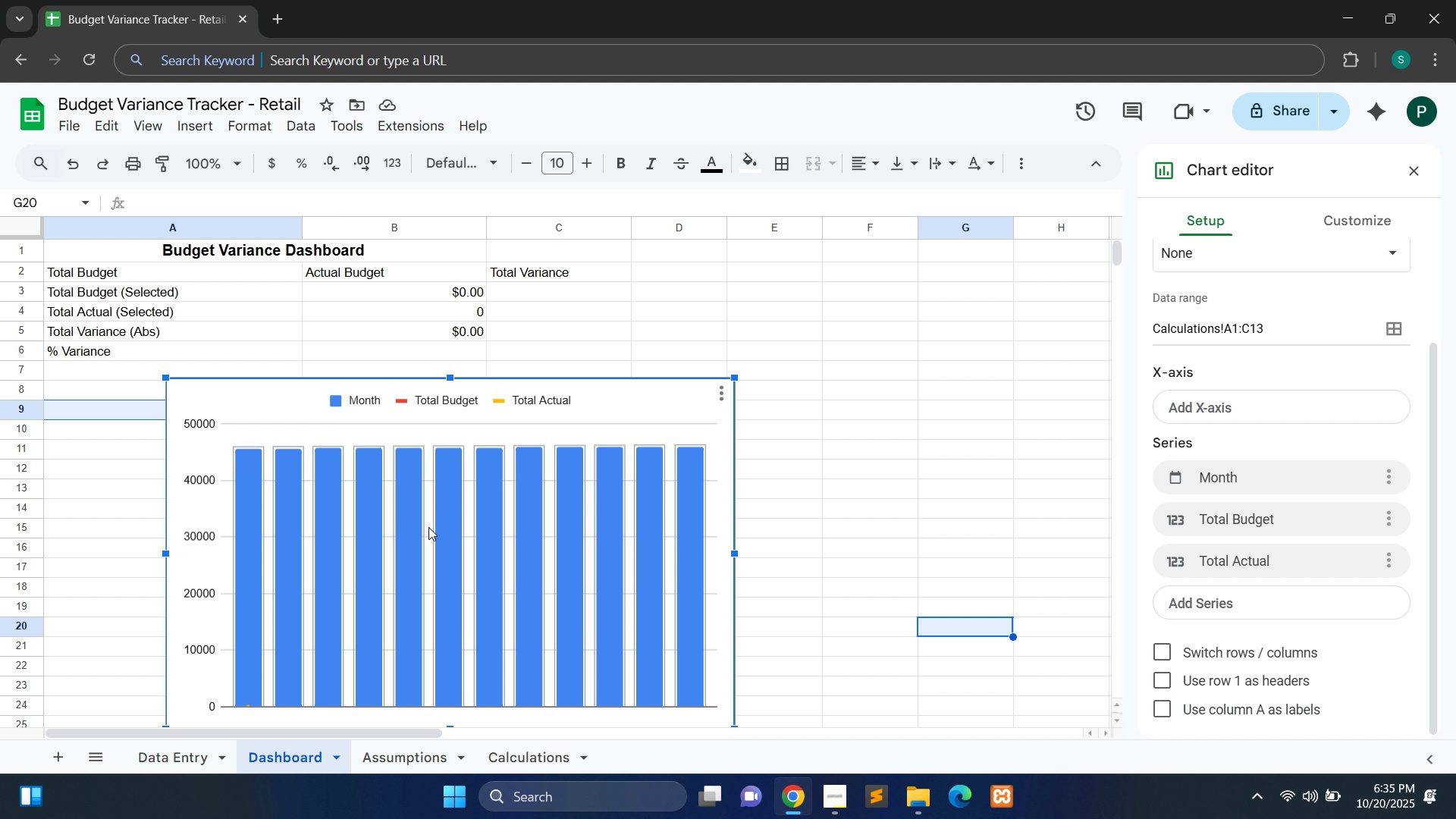 
wait(26.06)
 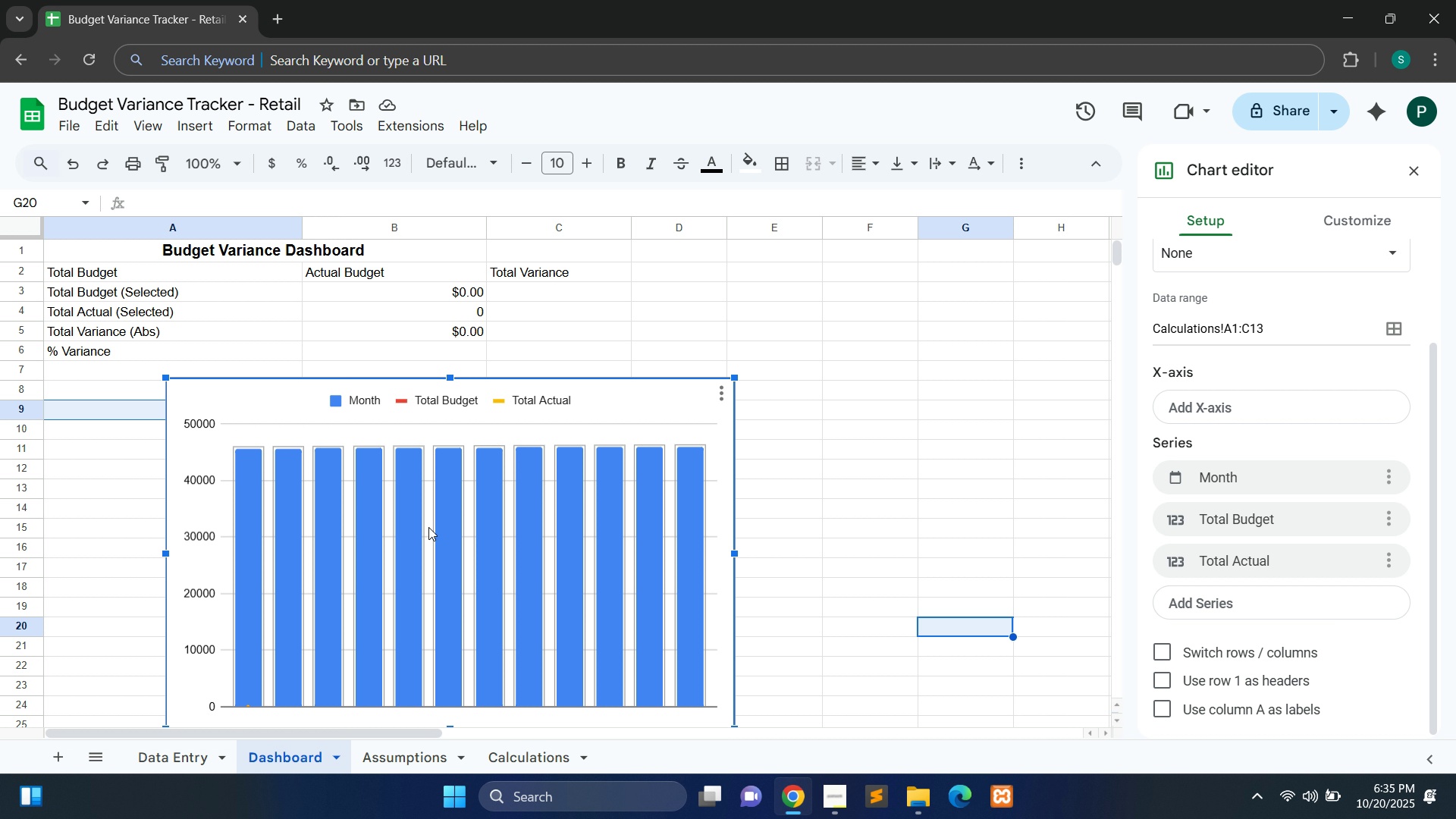 
left_click([1222, 411])
 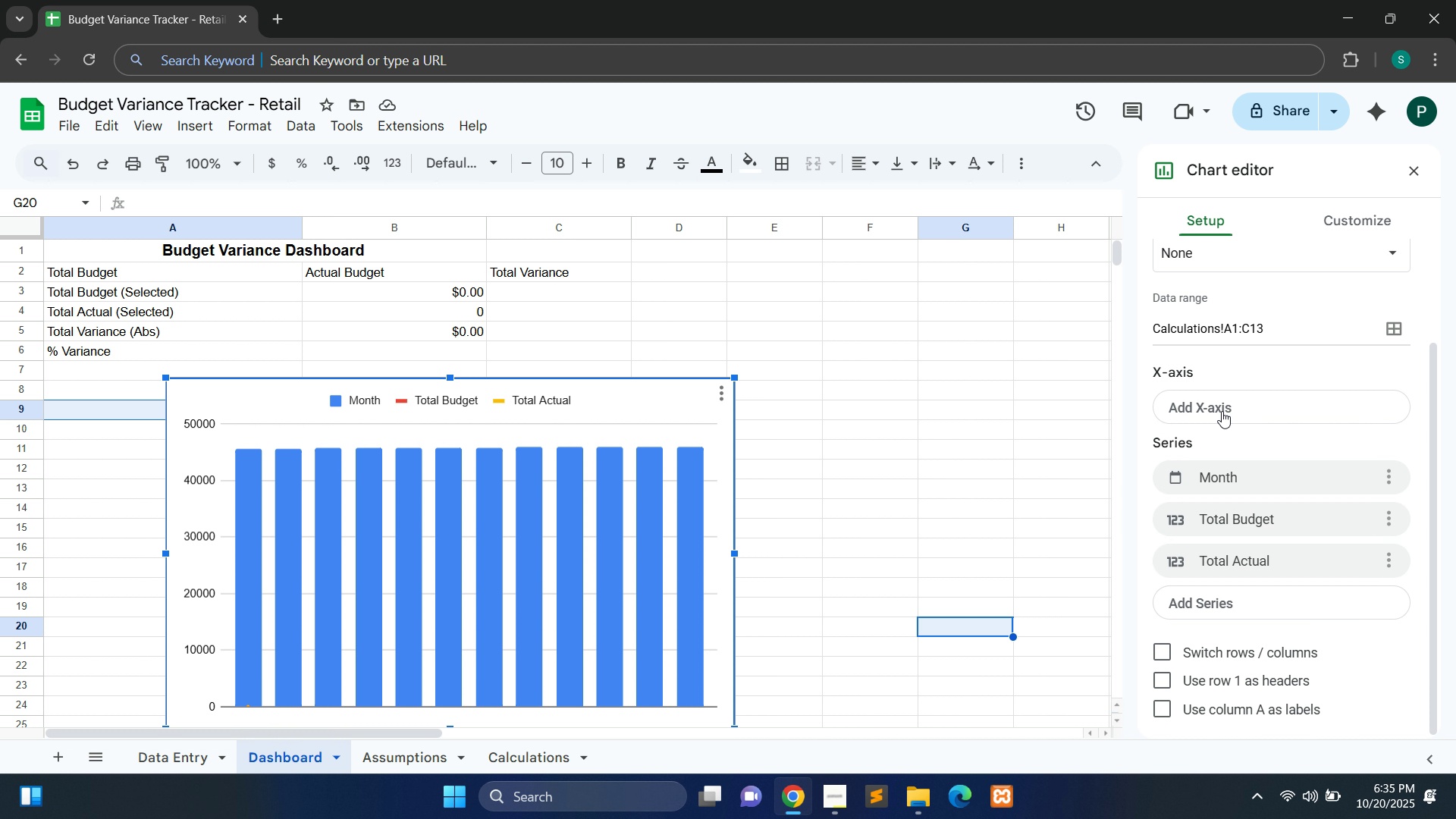 
left_click([1222, 411])
 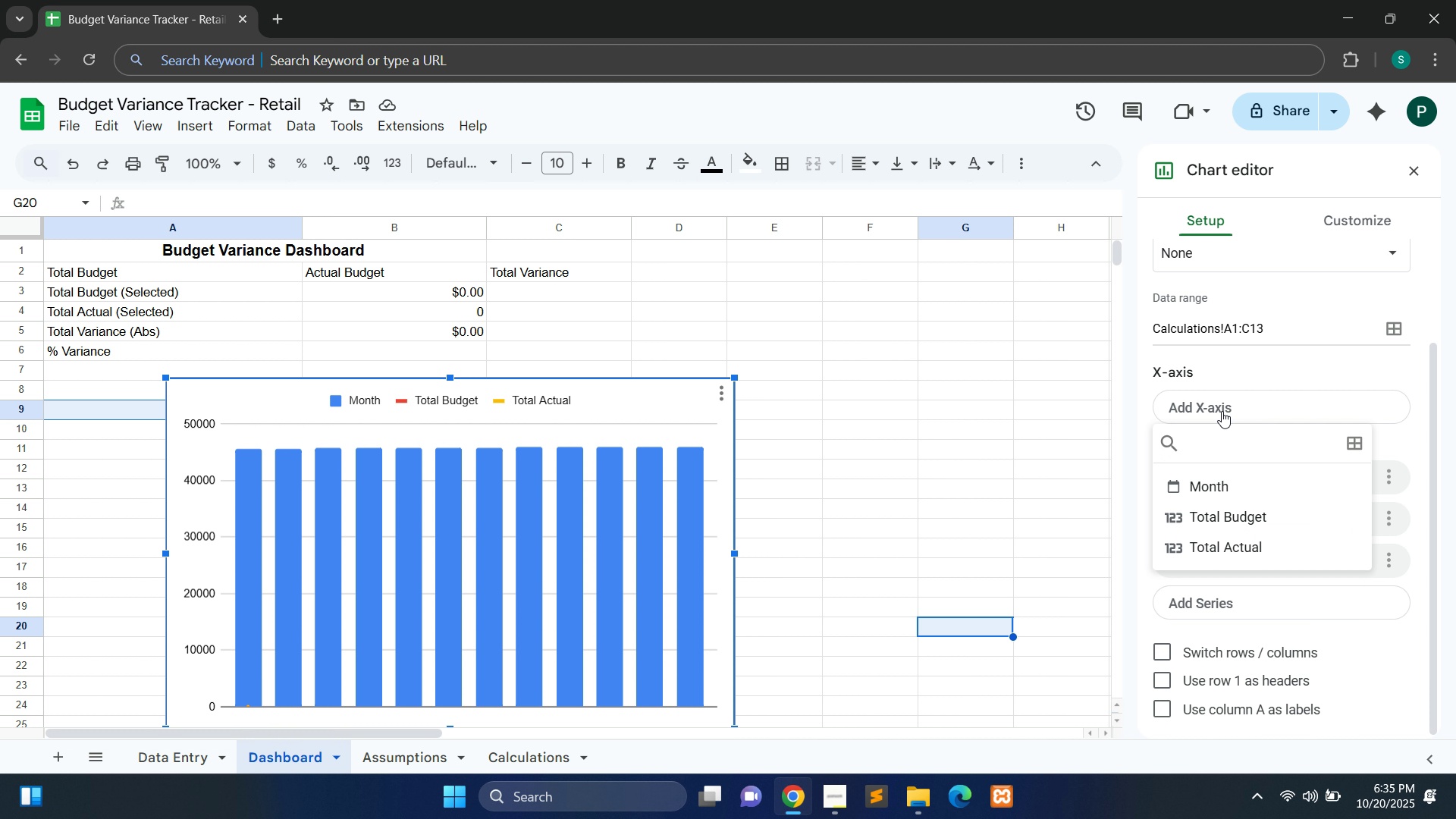 
left_click([1222, 411])
 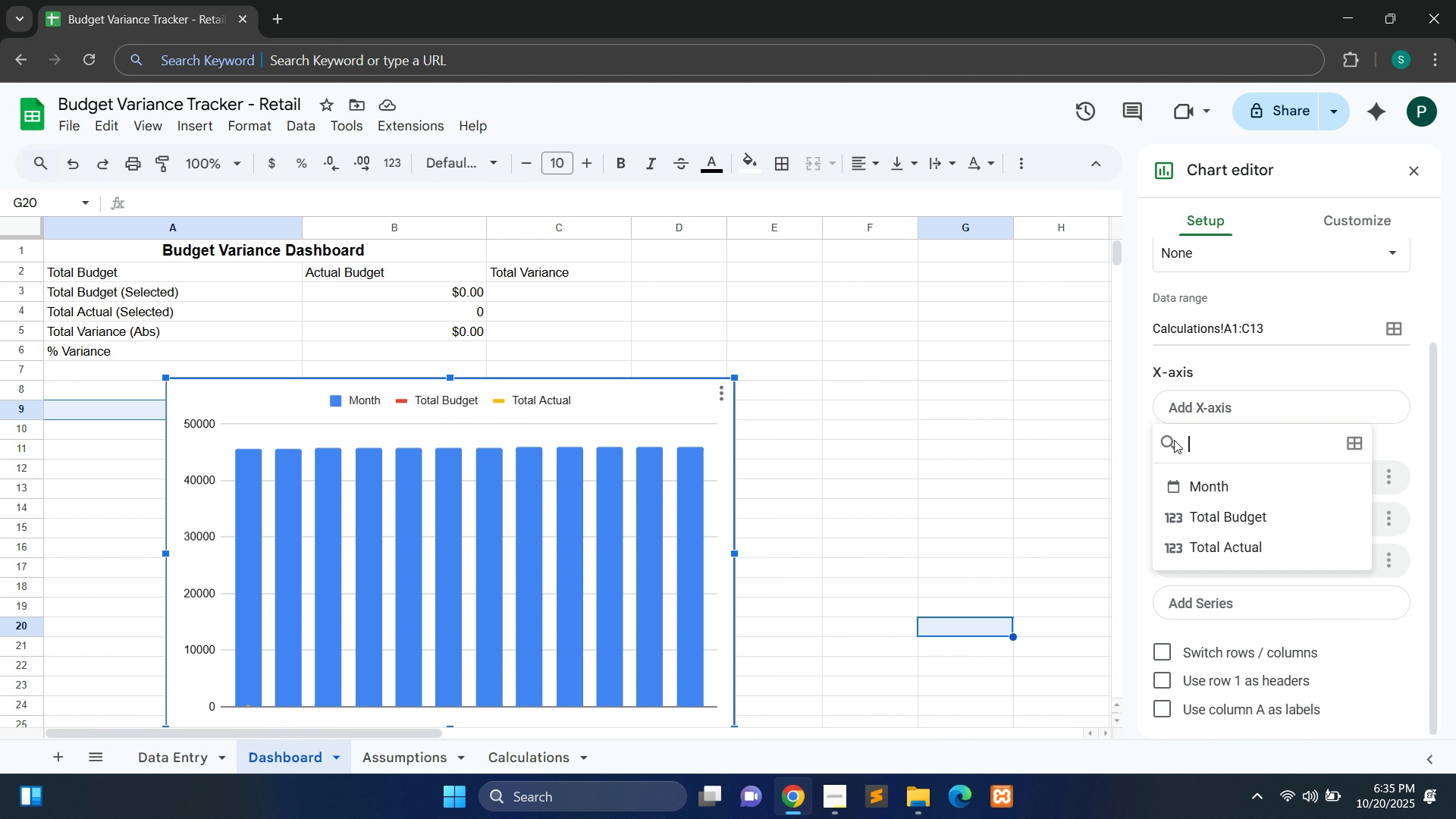 
left_click([1174, 440])
 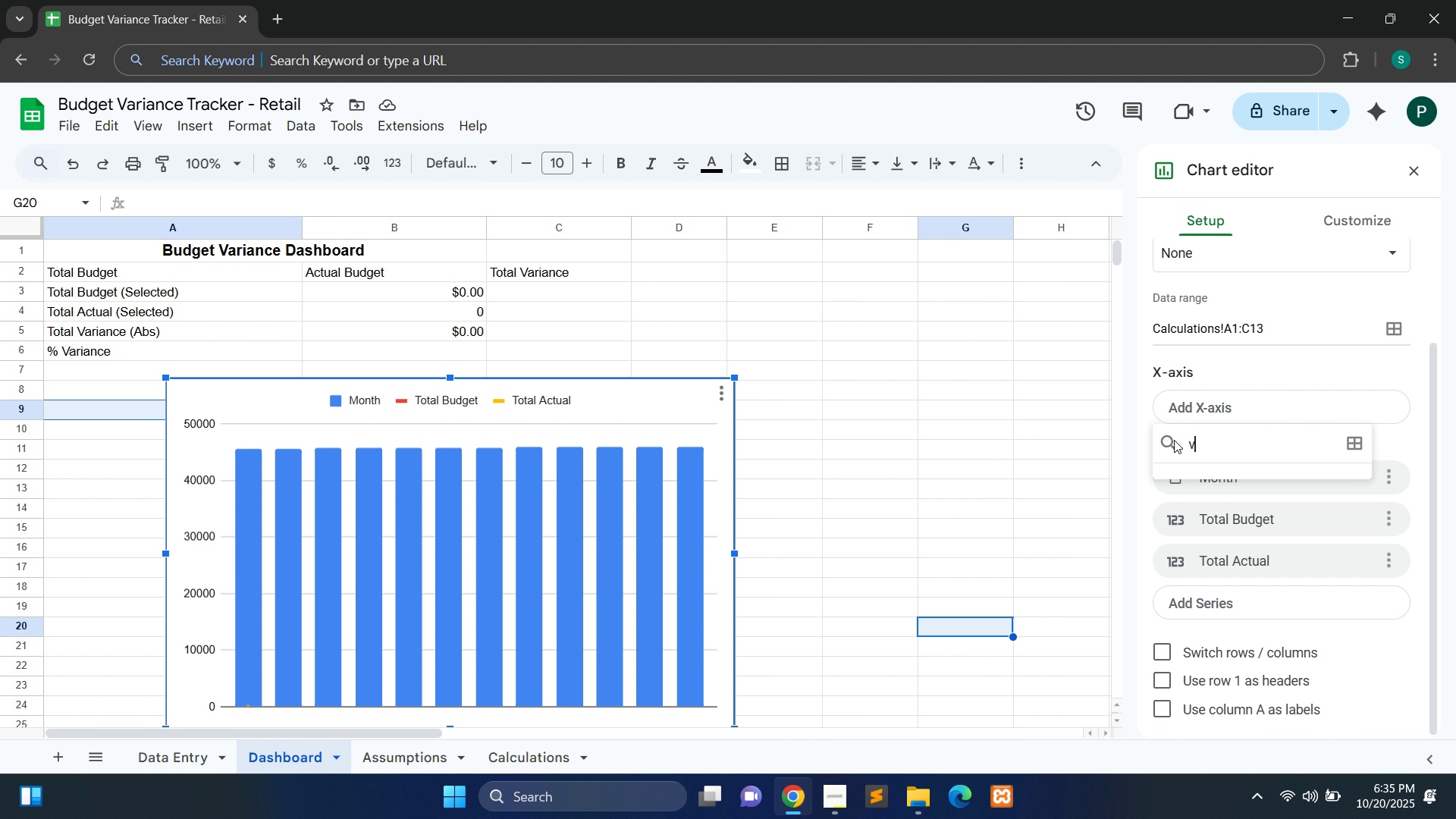 
key(V)
 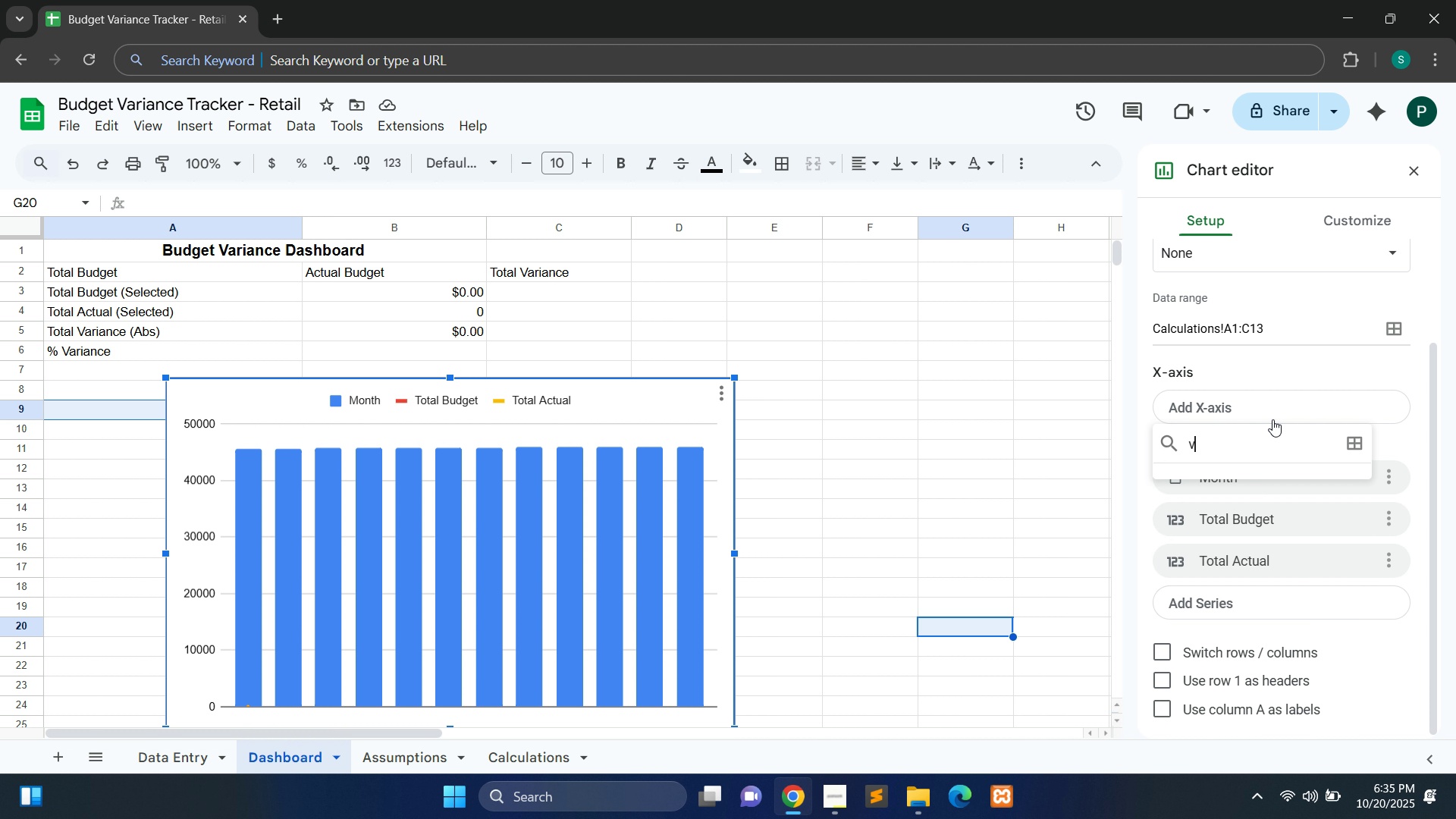 
key(Backspace)
 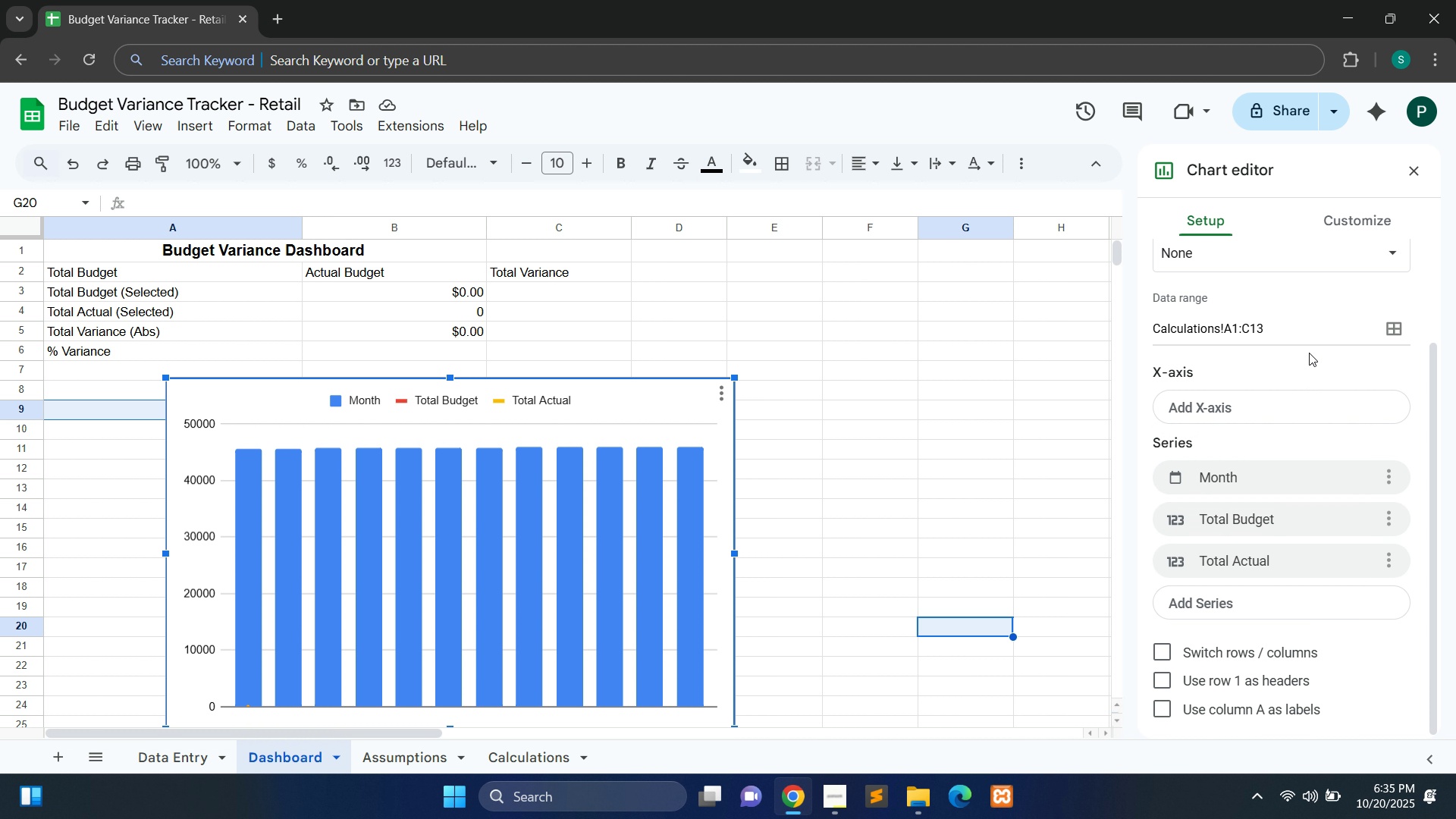 
left_click([1309, 353])
 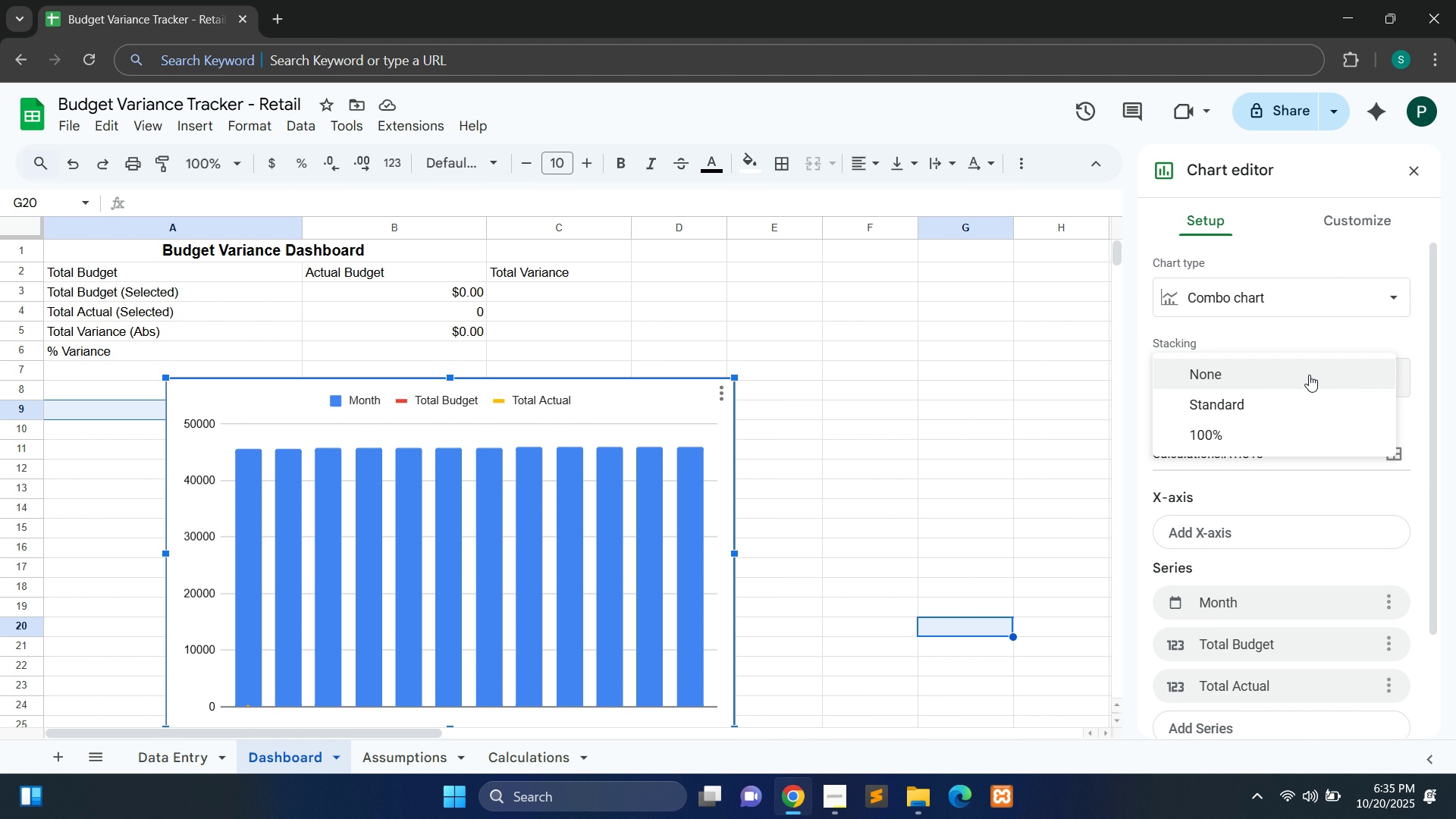 
left_click([1309, 375])
 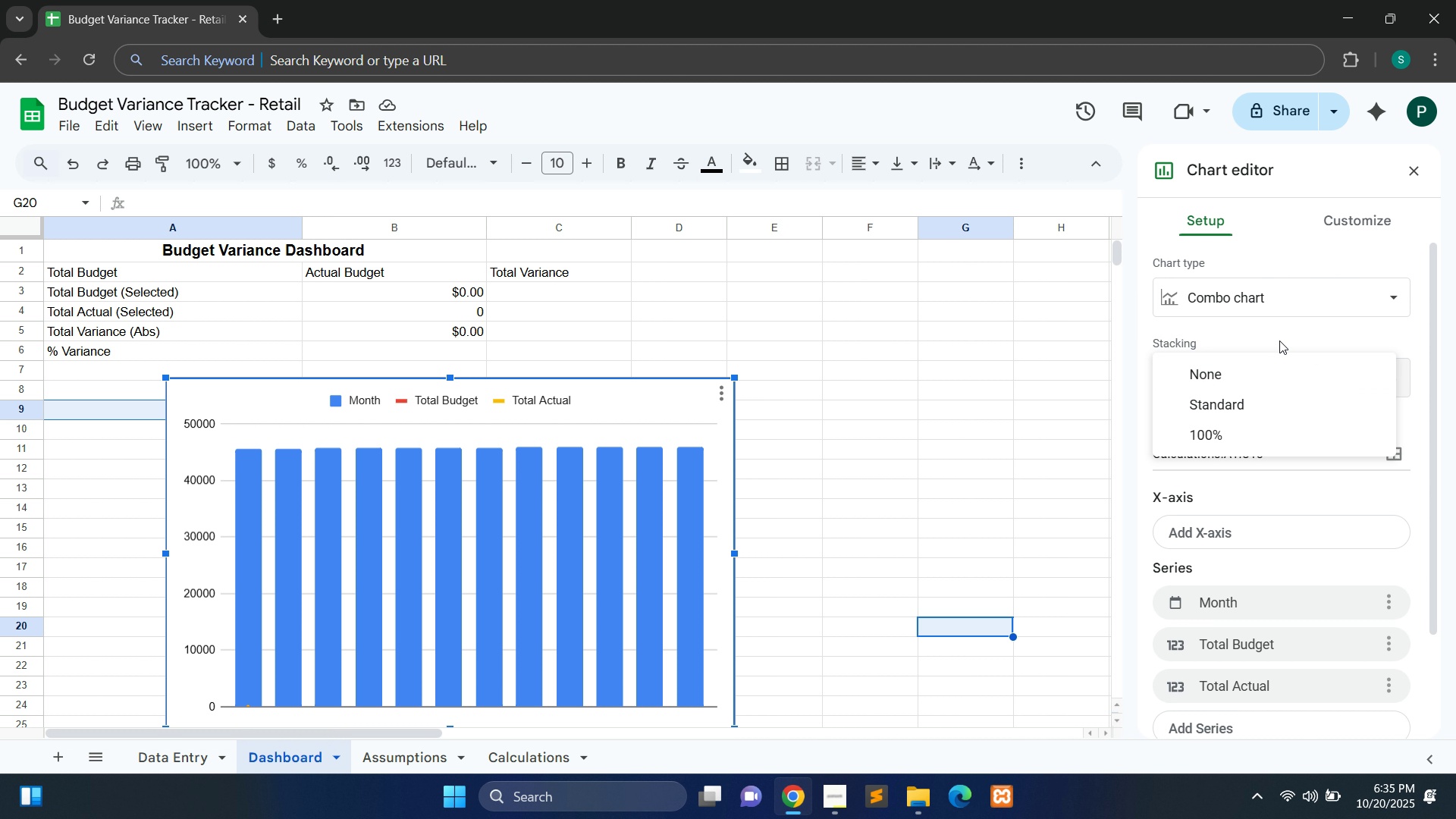 
left_click([1282, 337])
 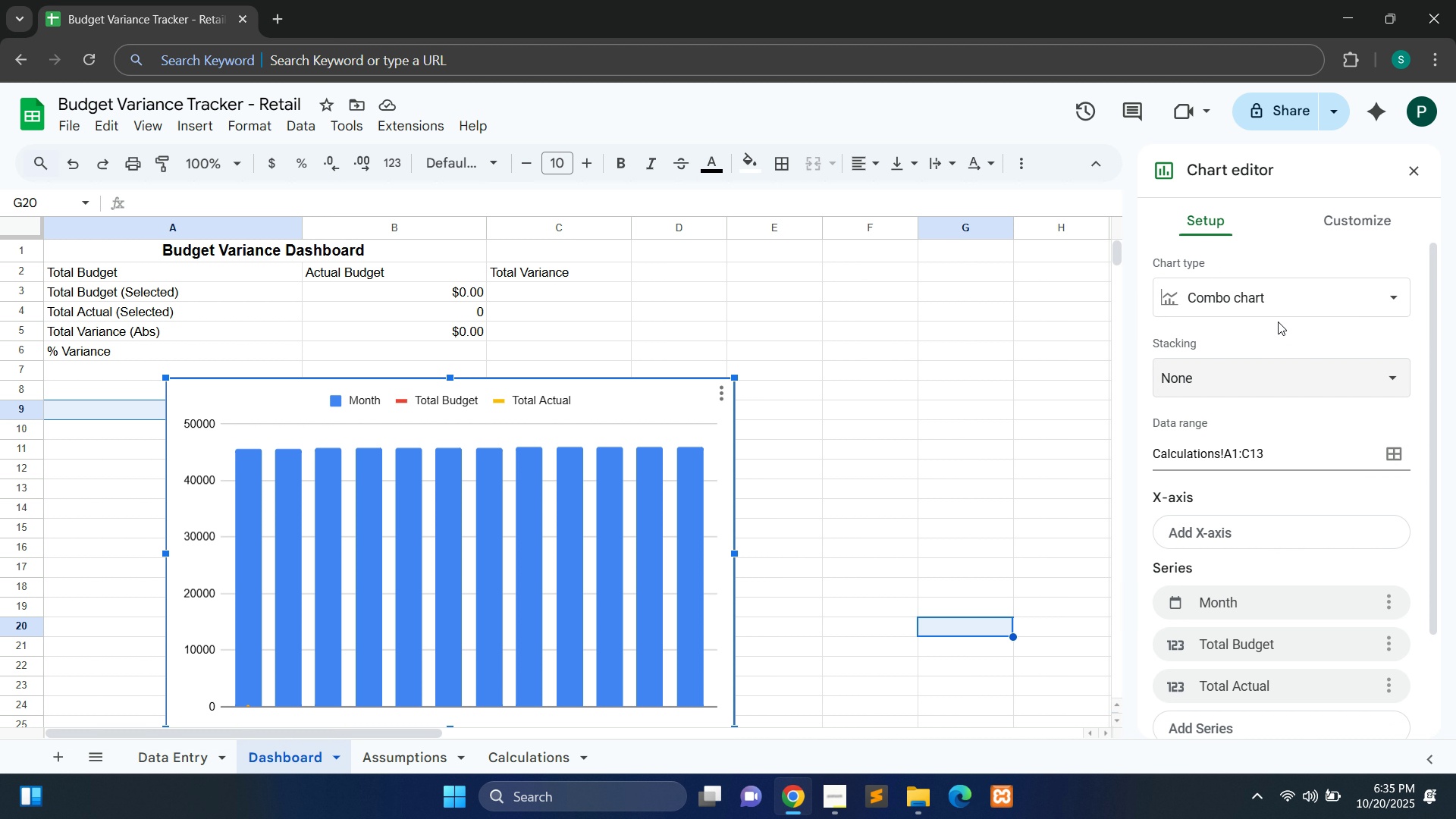 
left_click([1272, 308])
 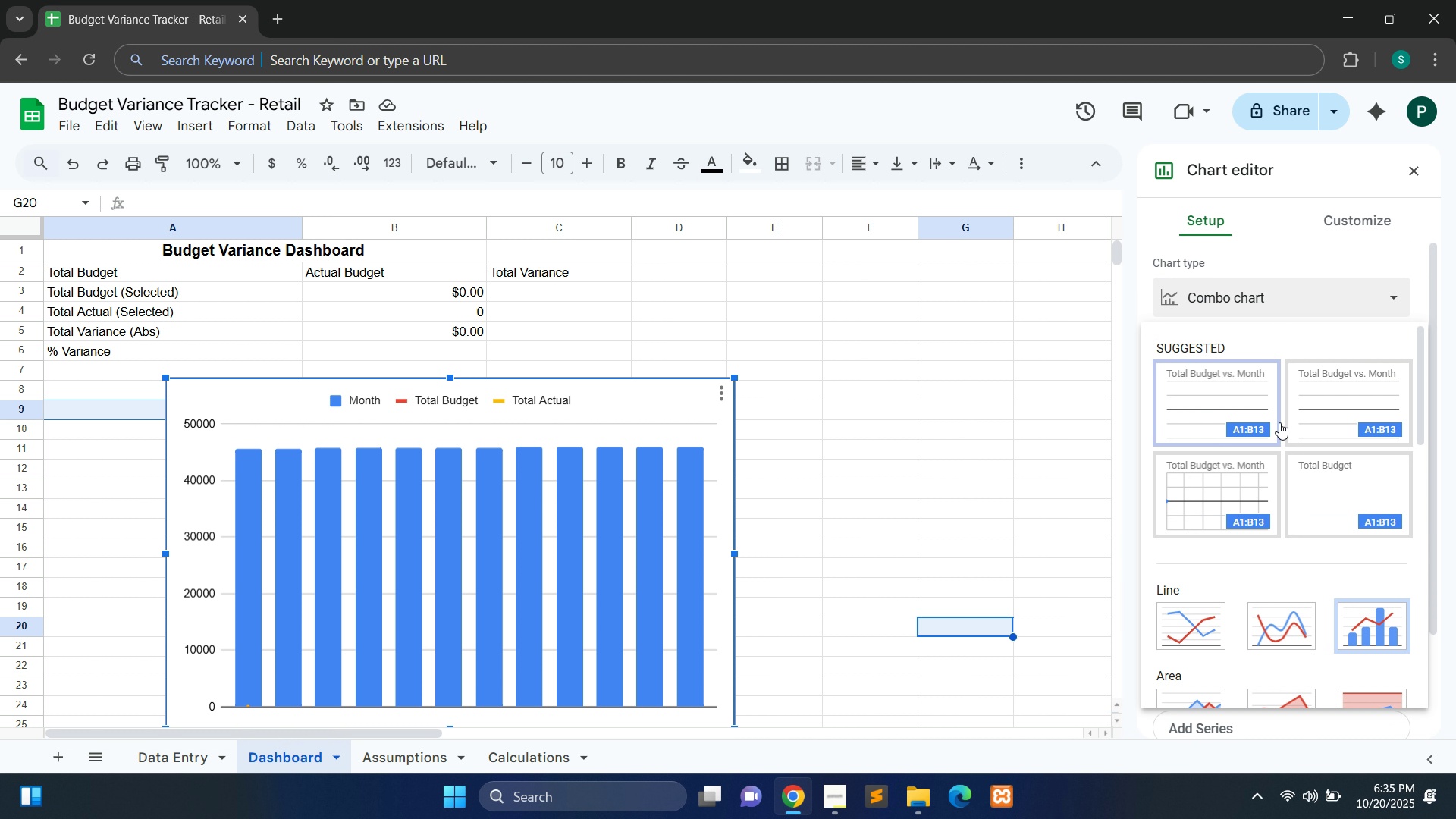 
mouse_move([1295, 504])
 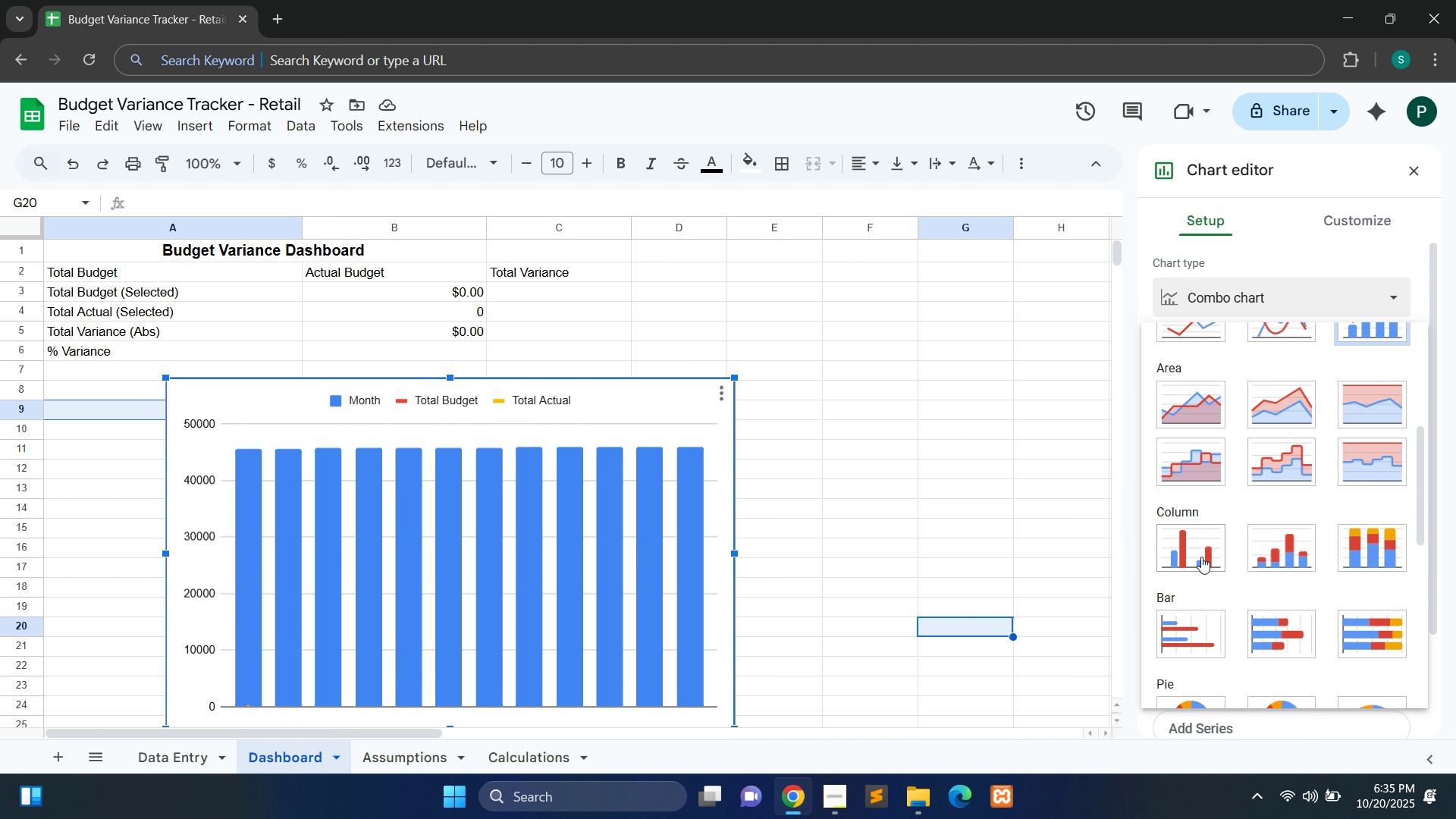 
left_click([1201, 557])
 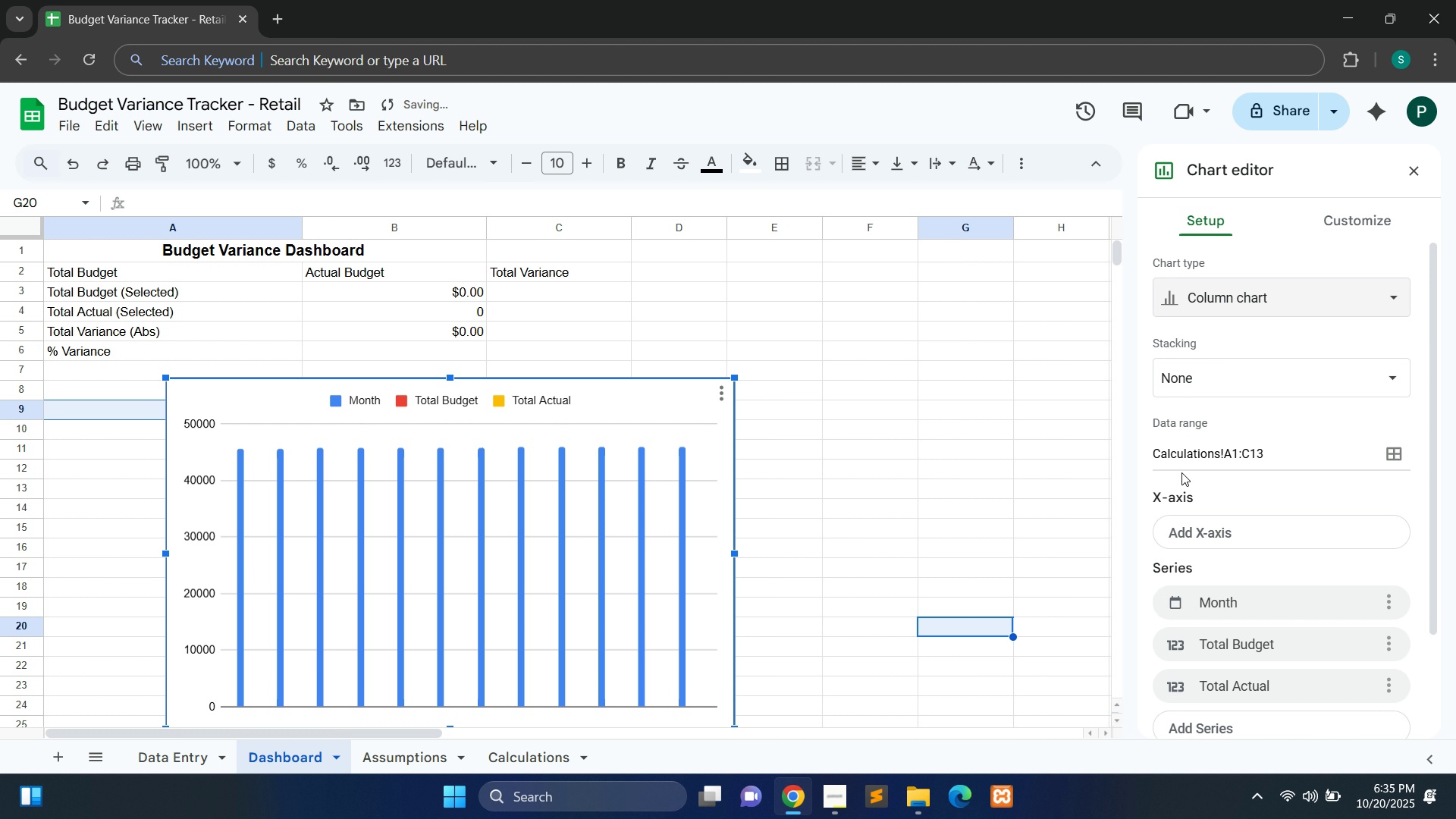 
mouse_move([1303, 503])
 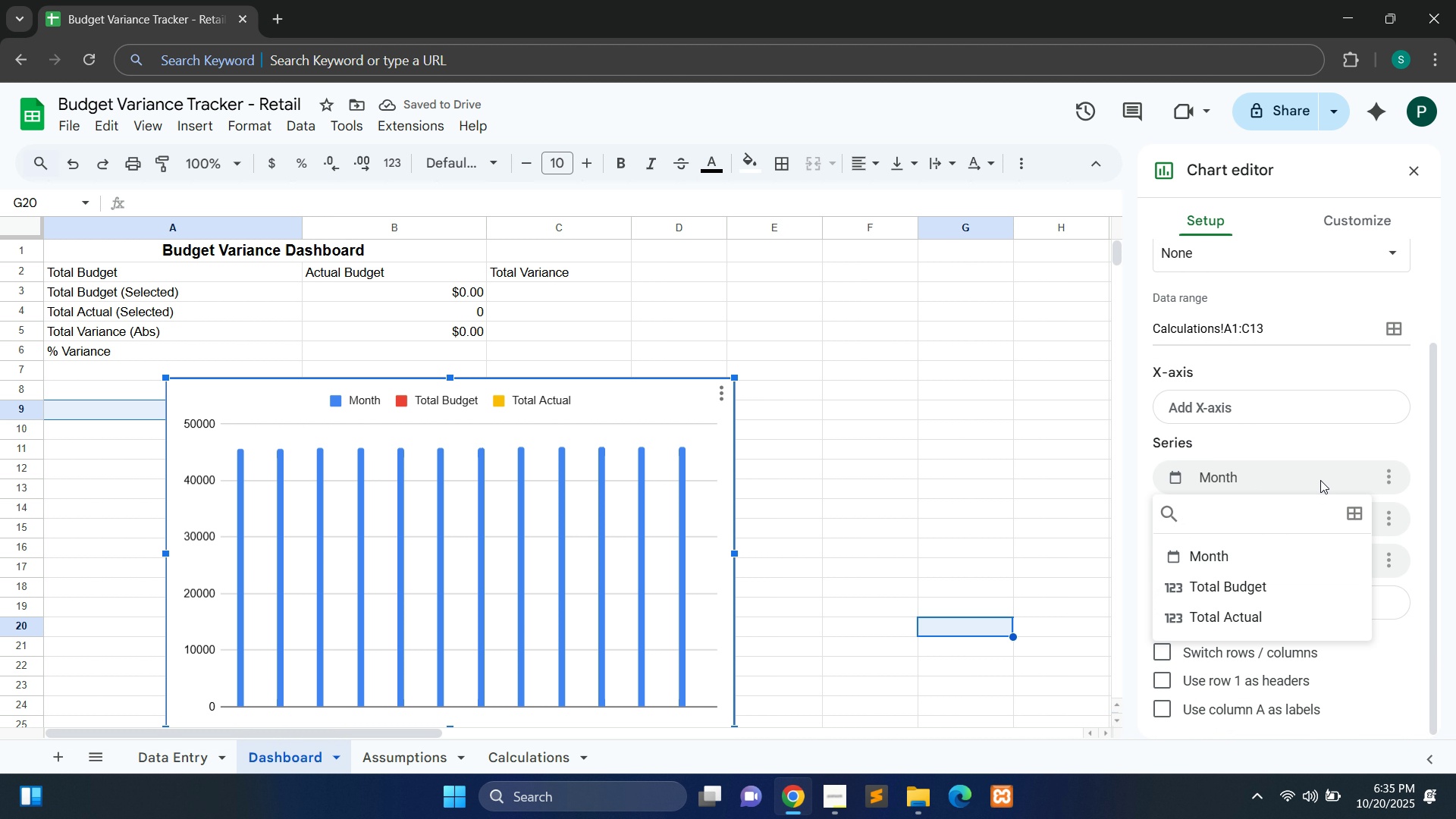 
left_click([1320, 480])
 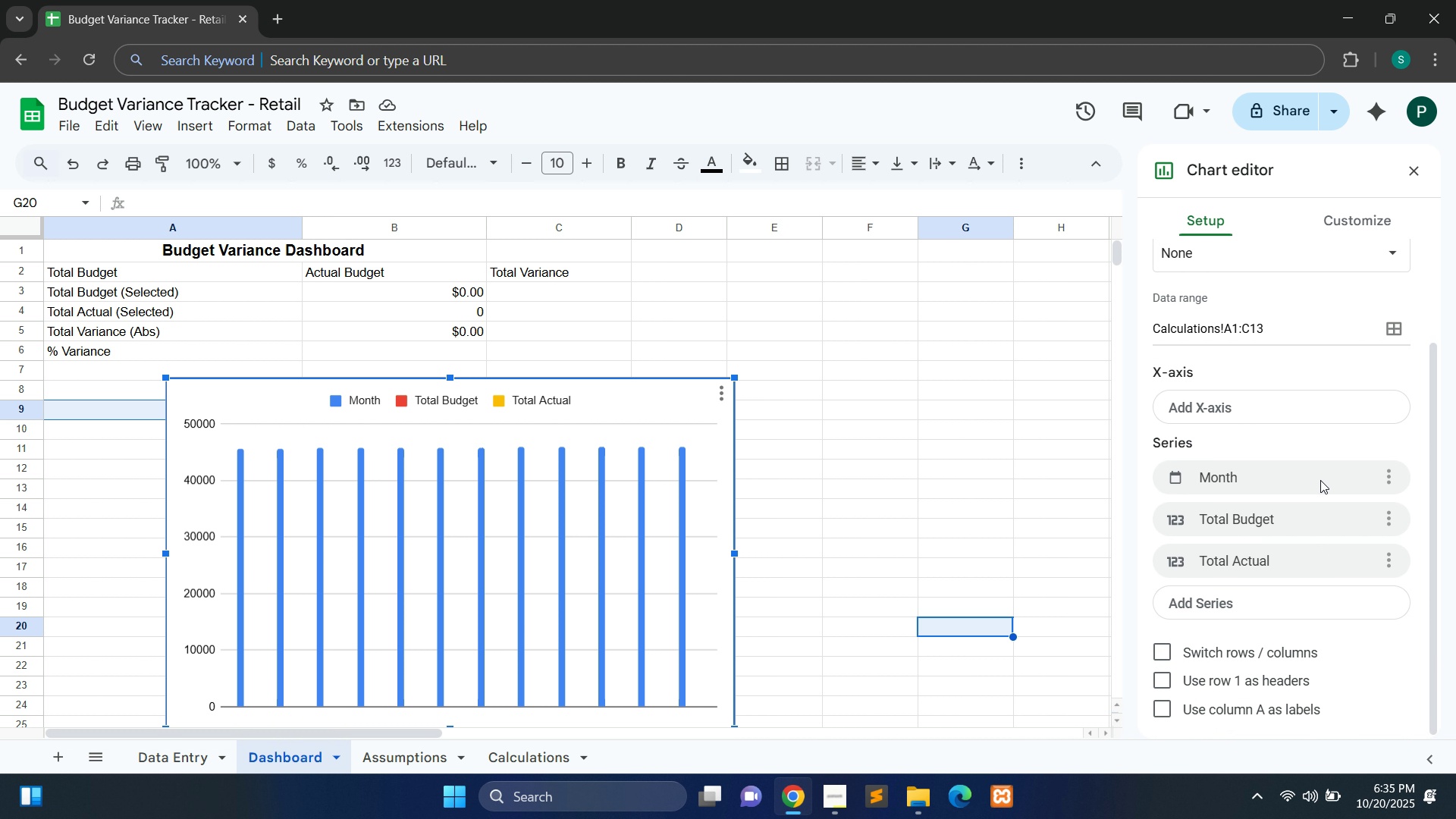 
left_click([1320, 480])
 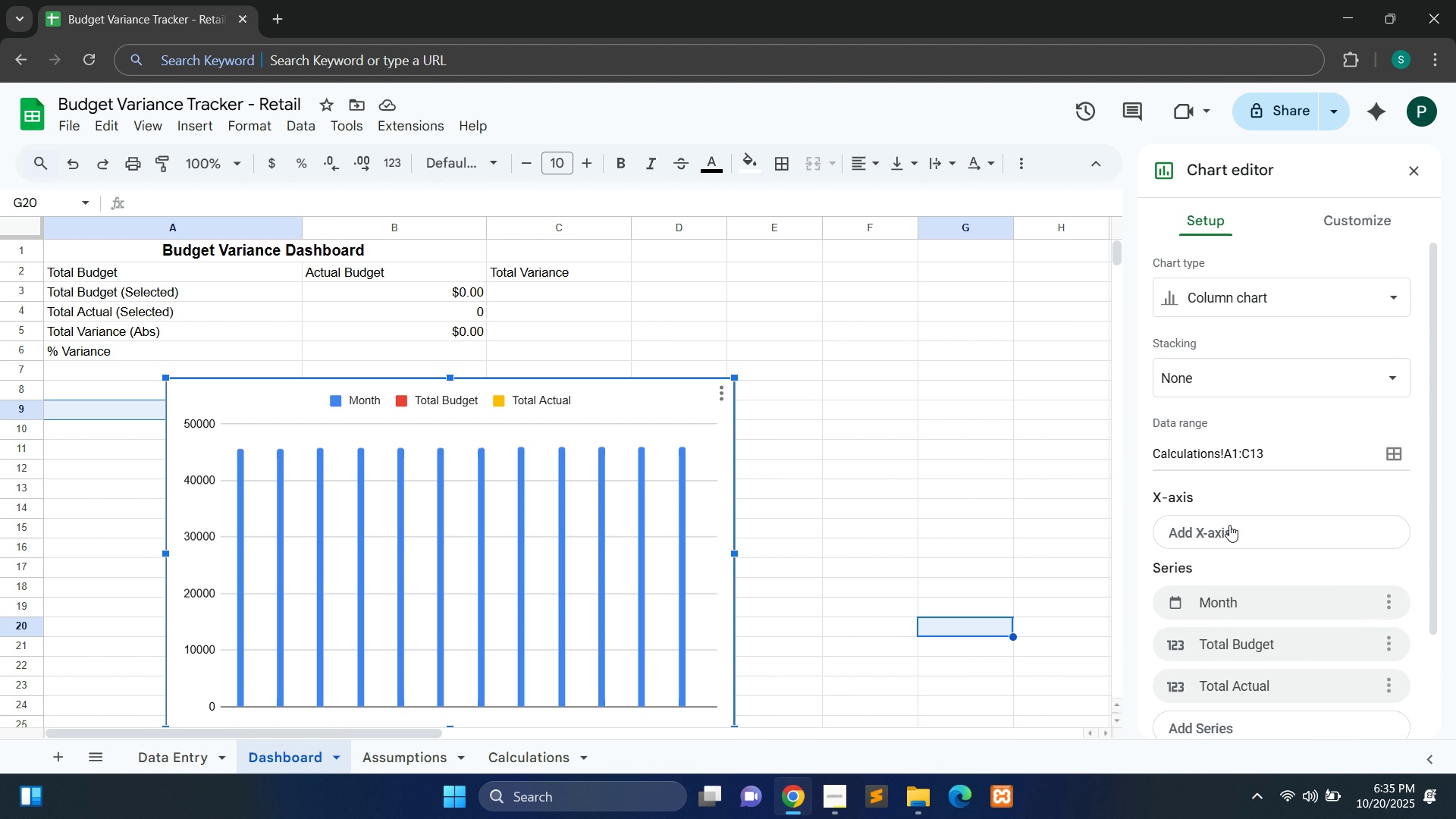 
left_click([1223, 533])
 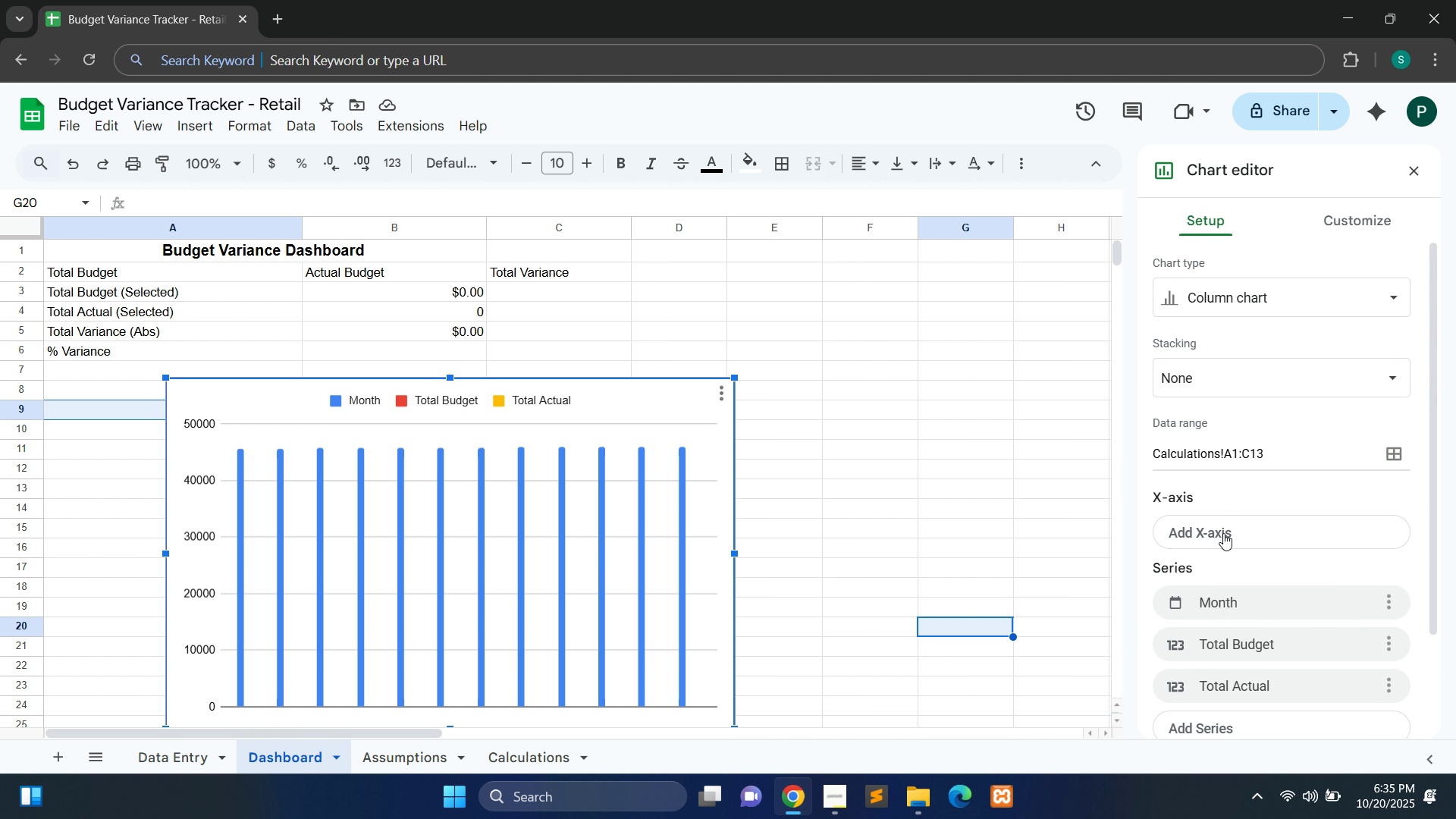 
left_click([1223, 533])
 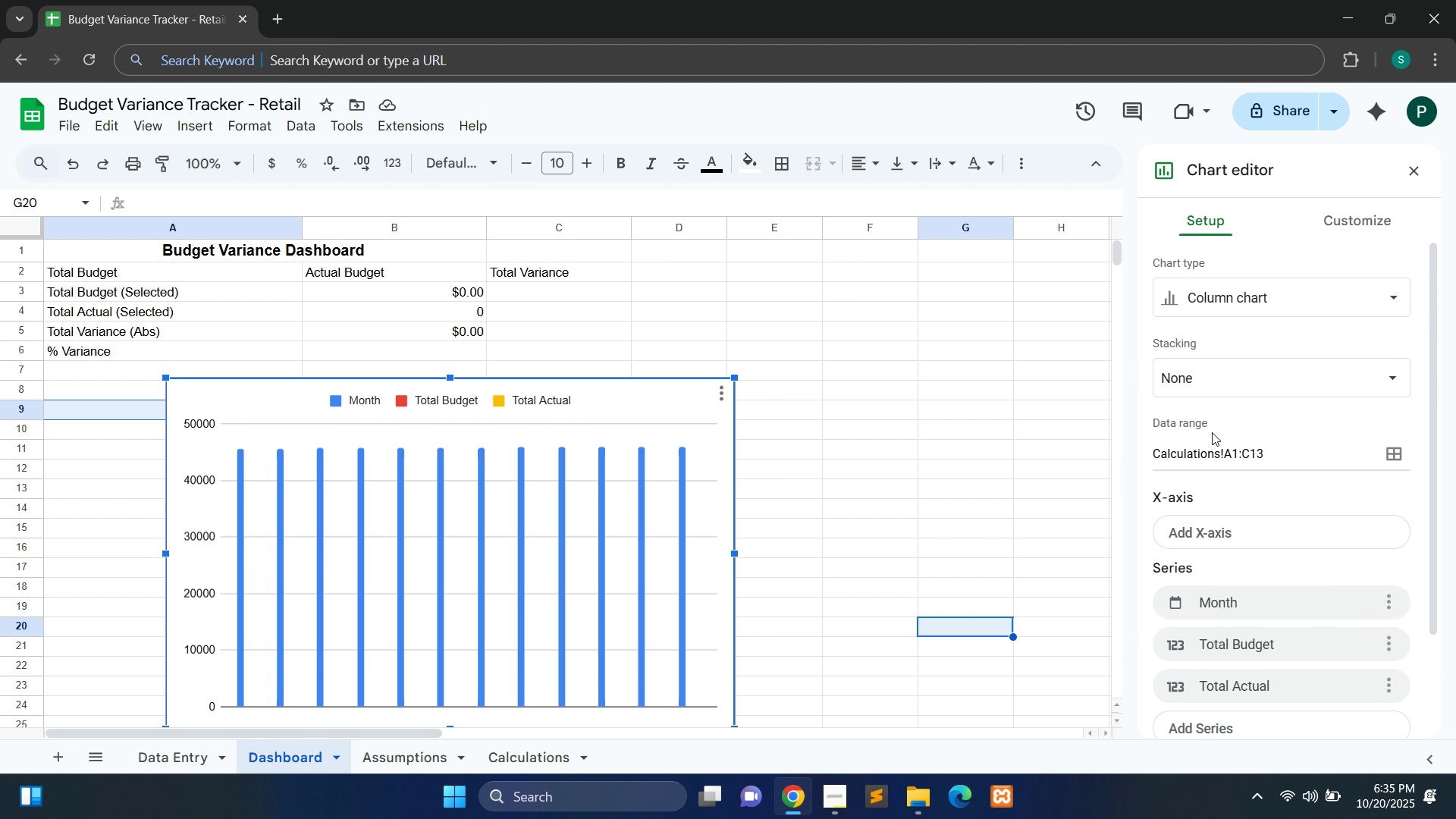 
mouse_move([1188, 405])
 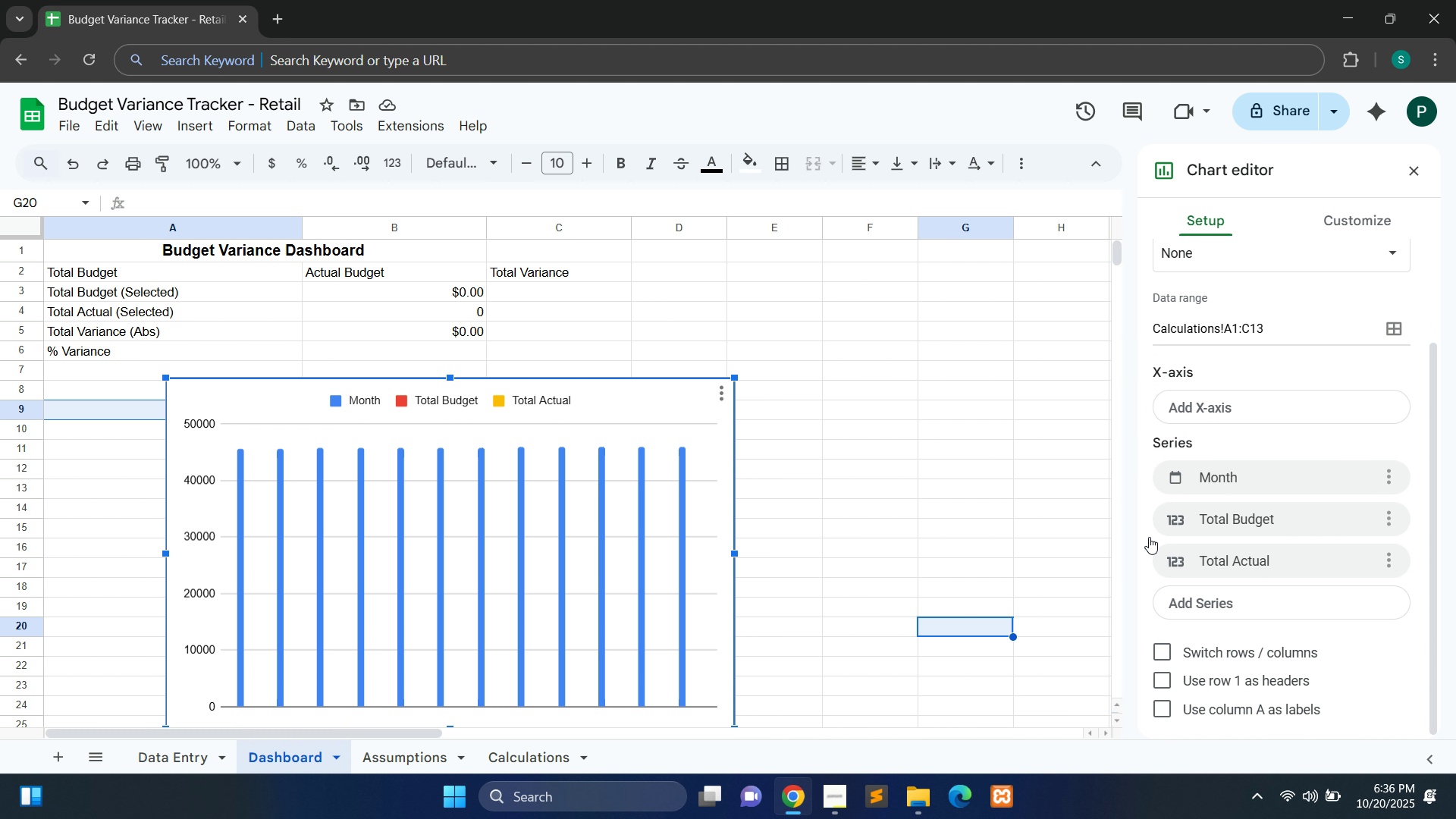 
left_click([1020, 481])
 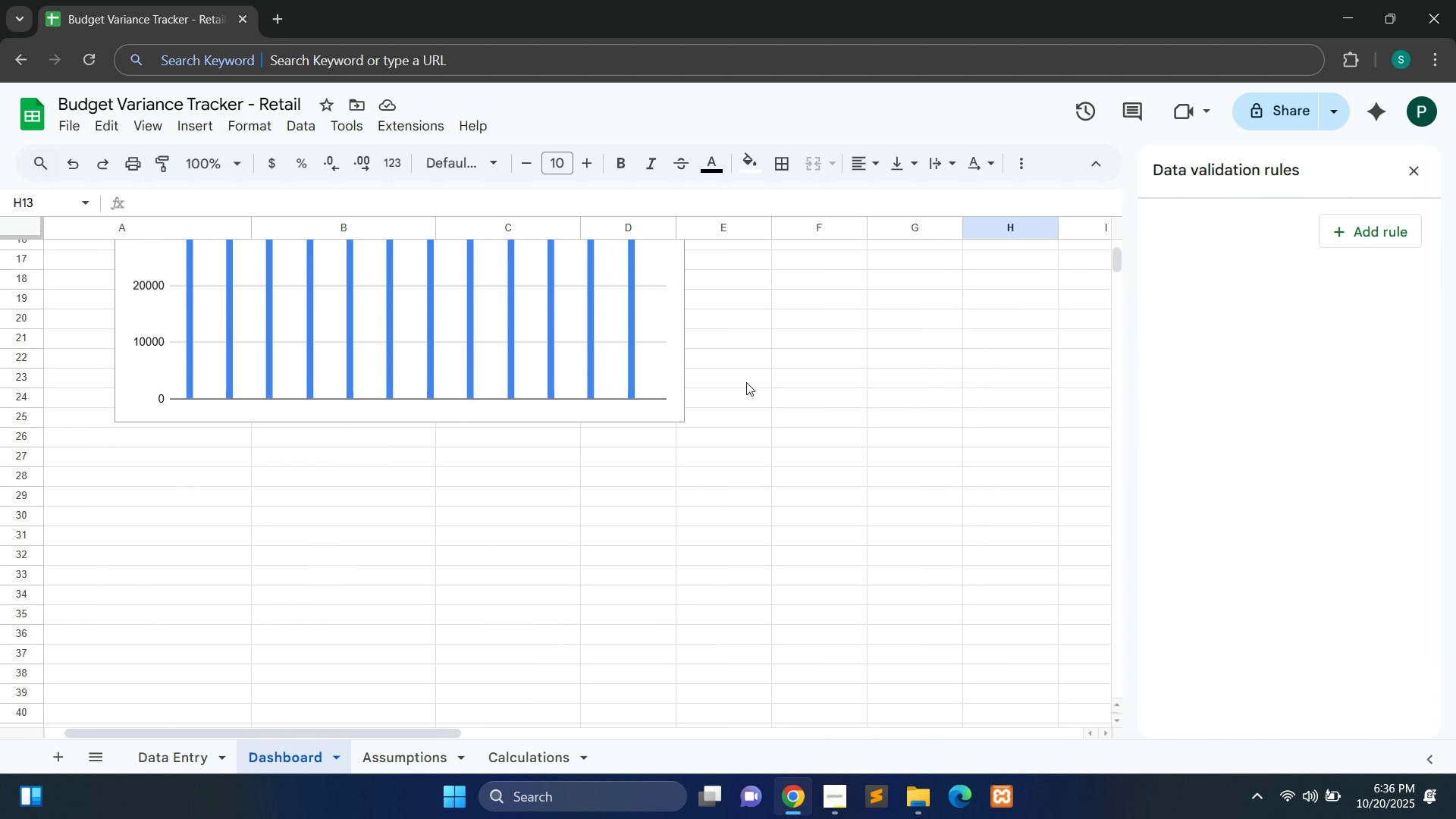 
wait(5.48)
 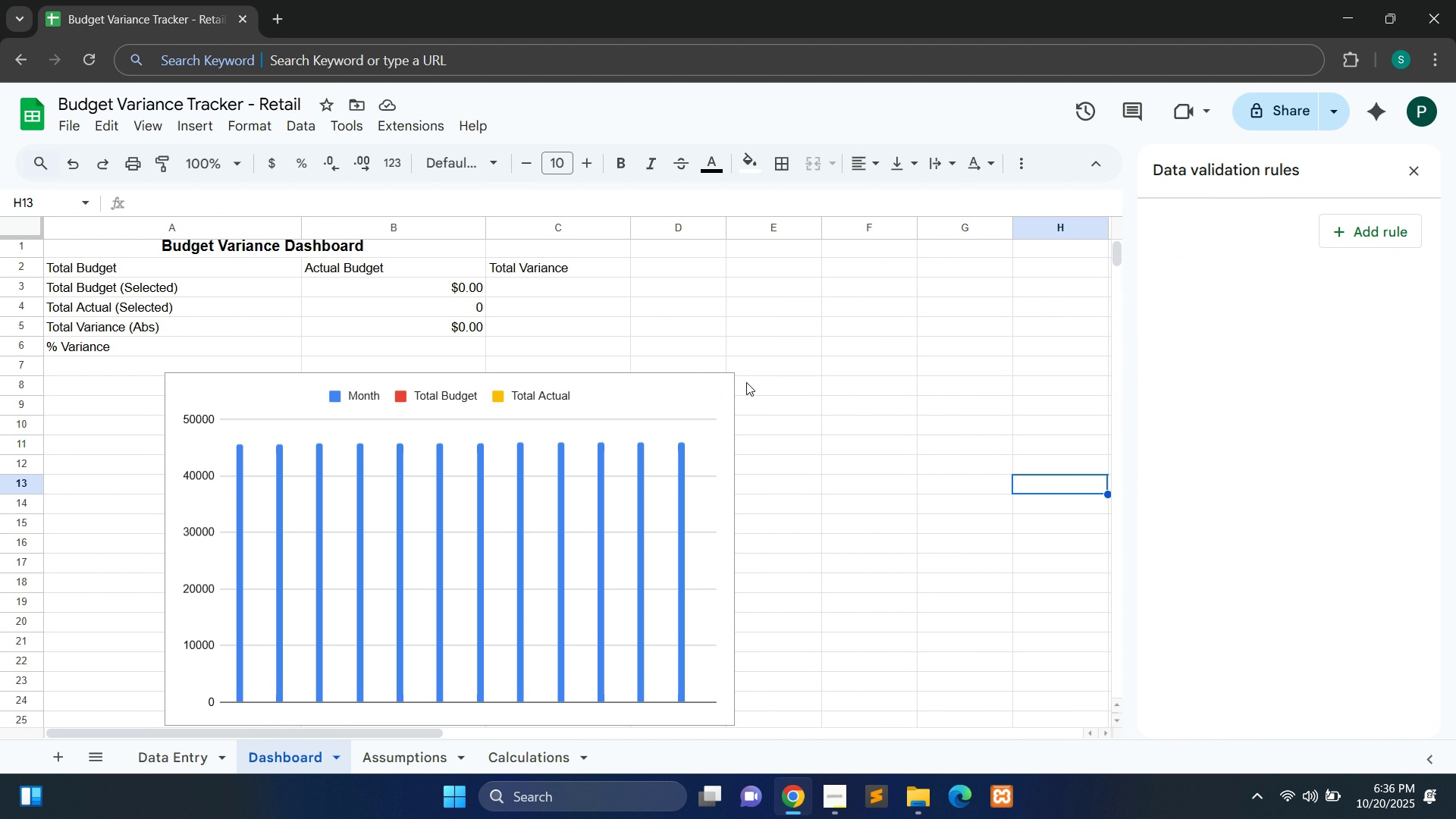 
left_click([190, 755])
 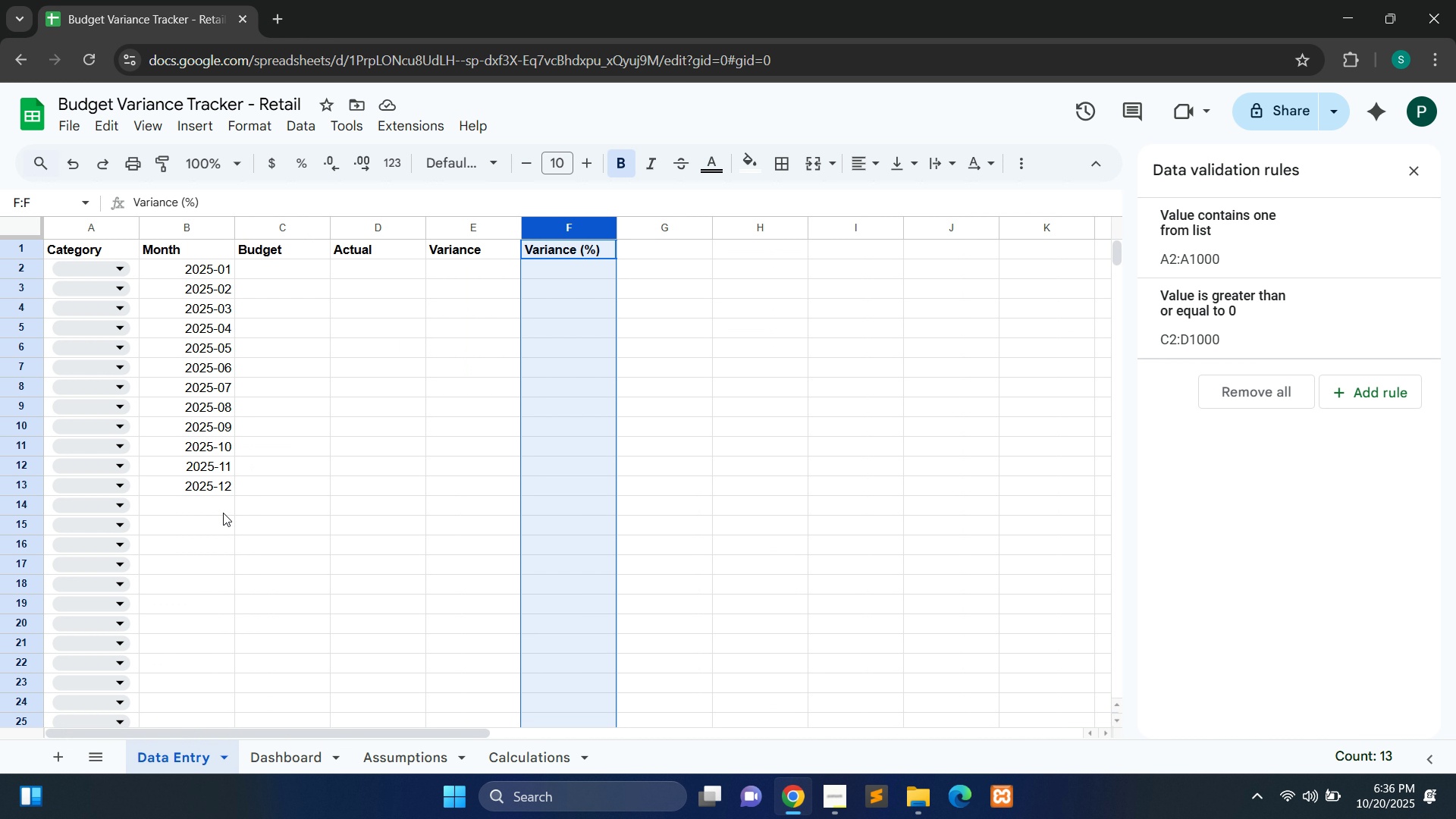 
wait(9.25)
 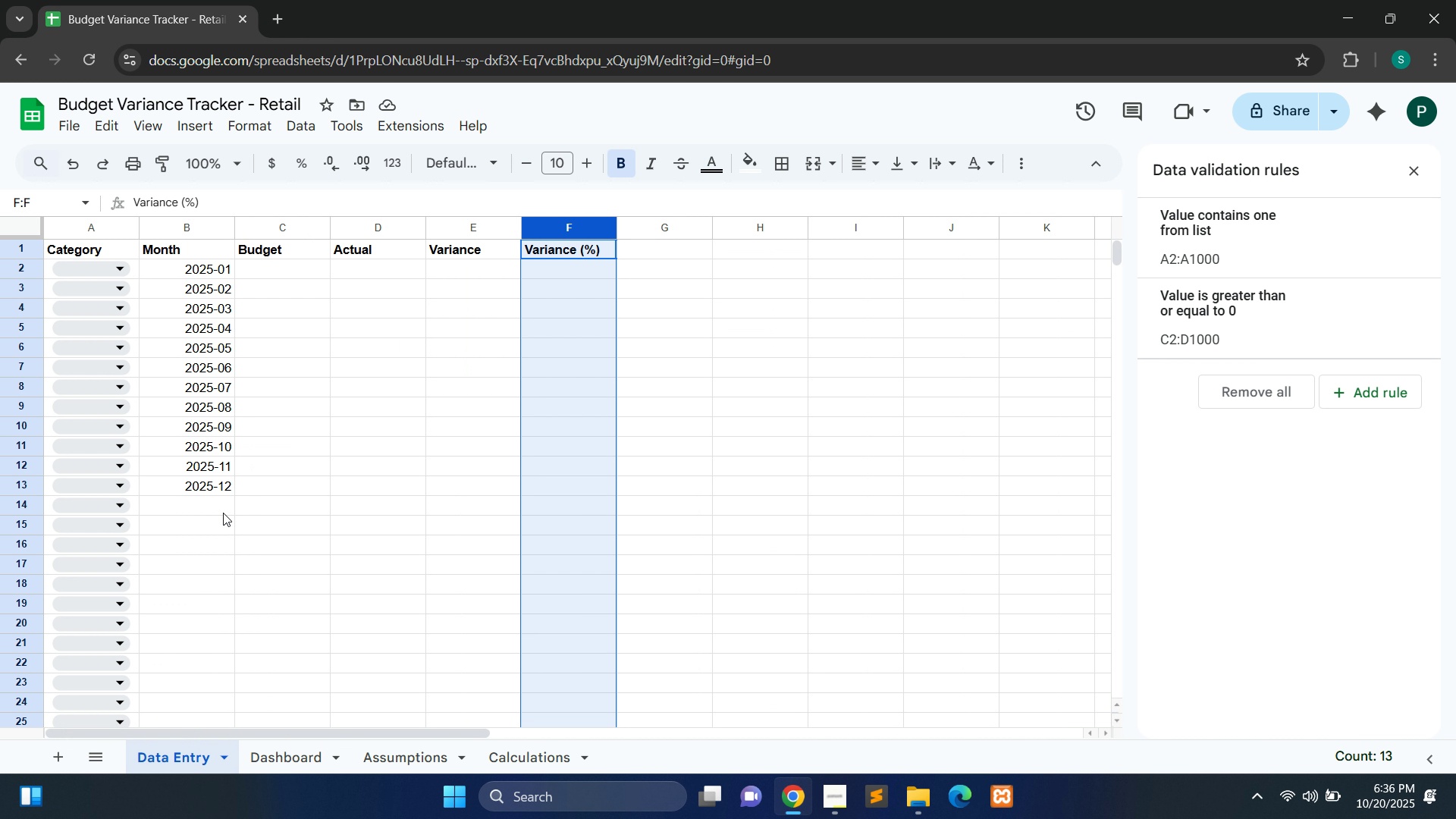 
left_click([25, 228])
 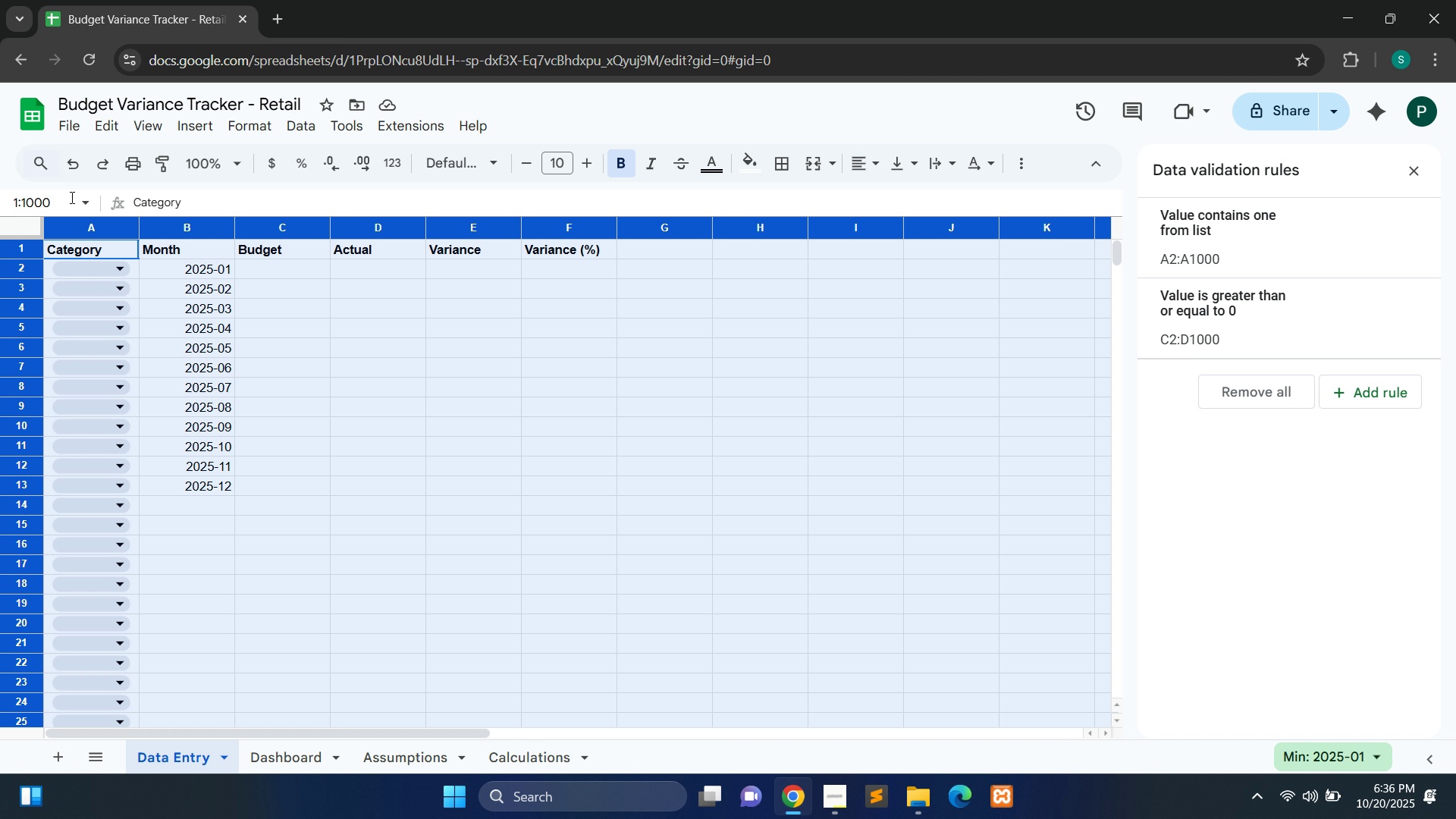 
wait(5.97)
 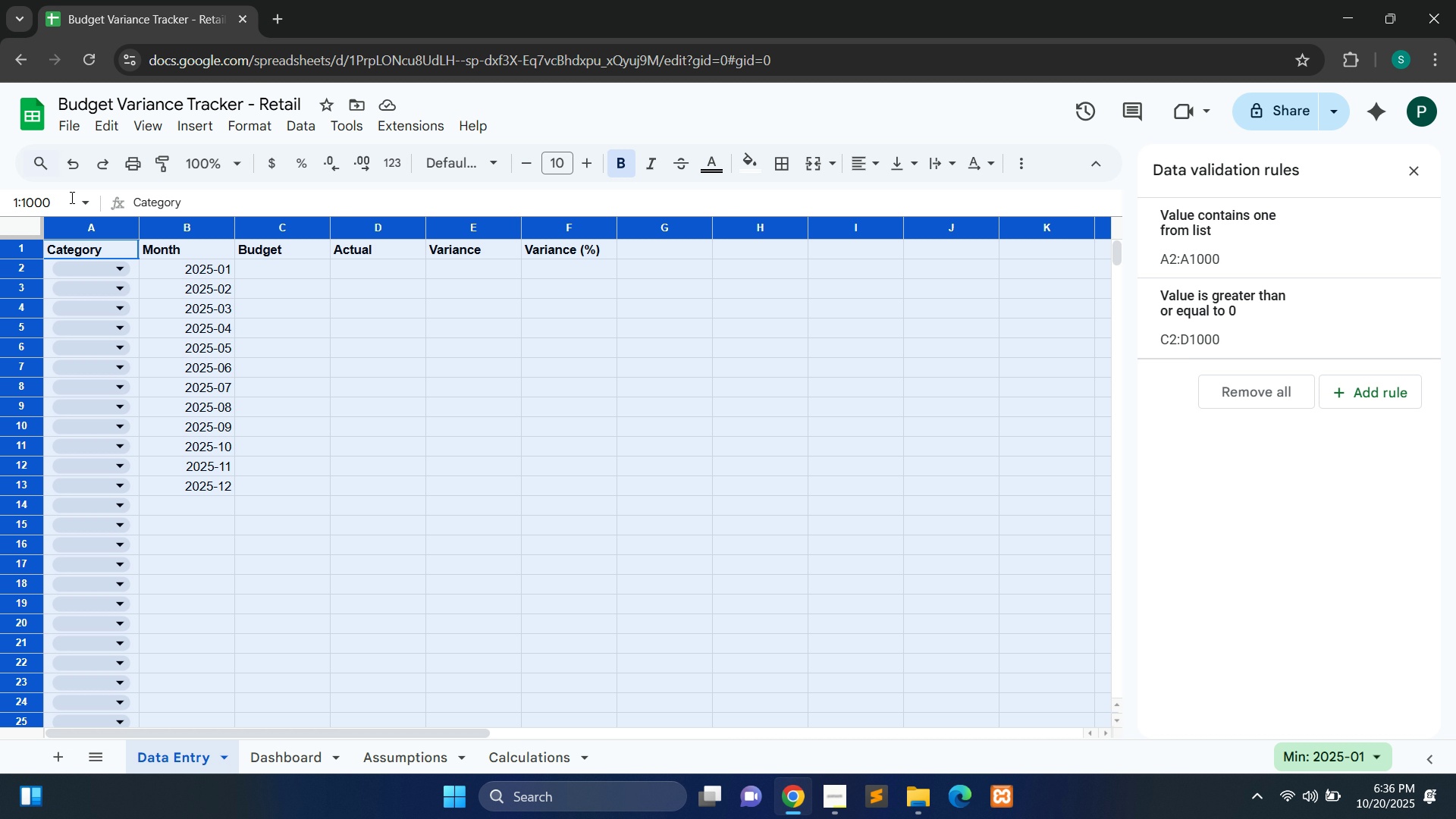 
mouse_move([195, 120])
 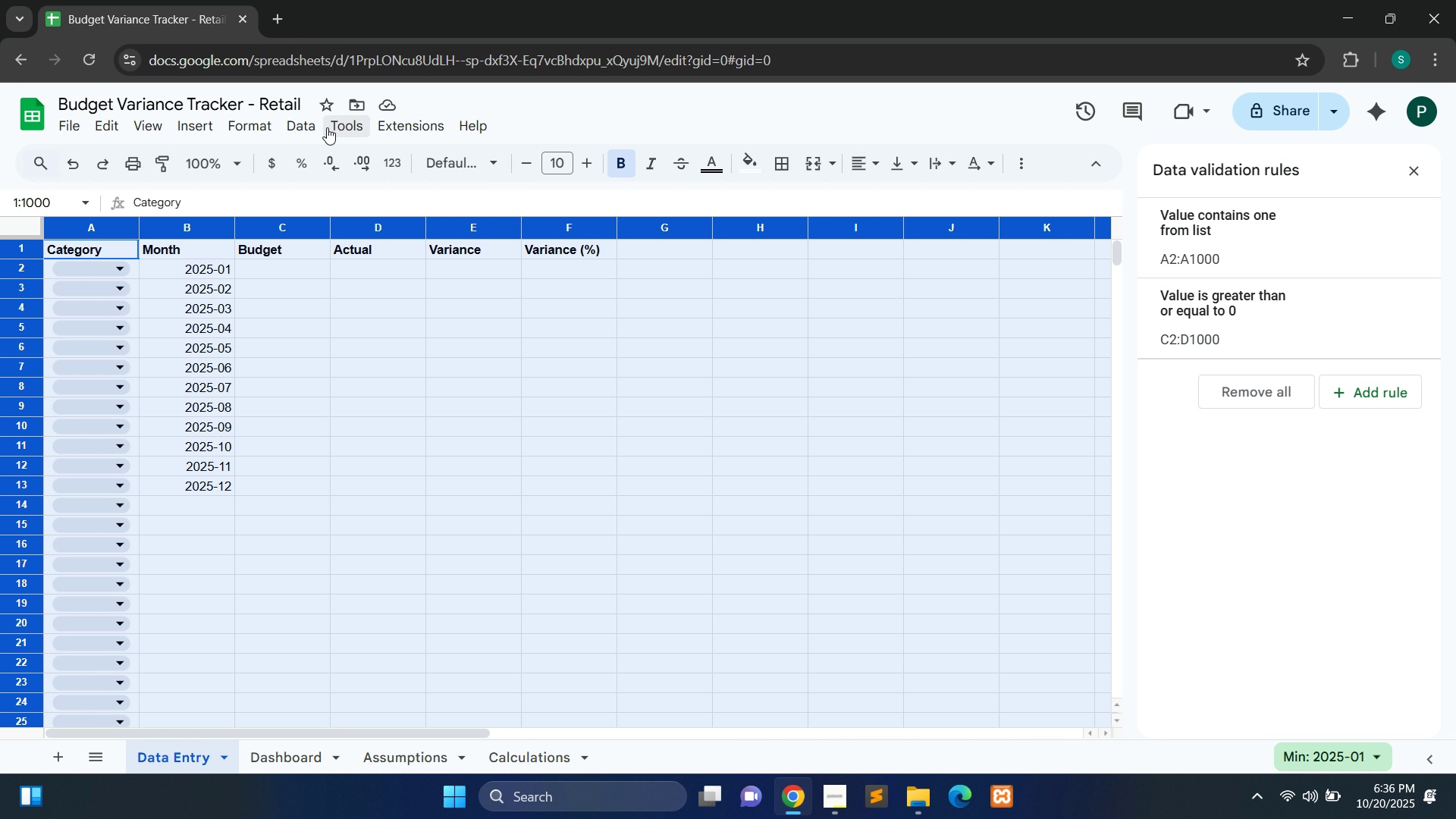 
left_click([315, 127])
 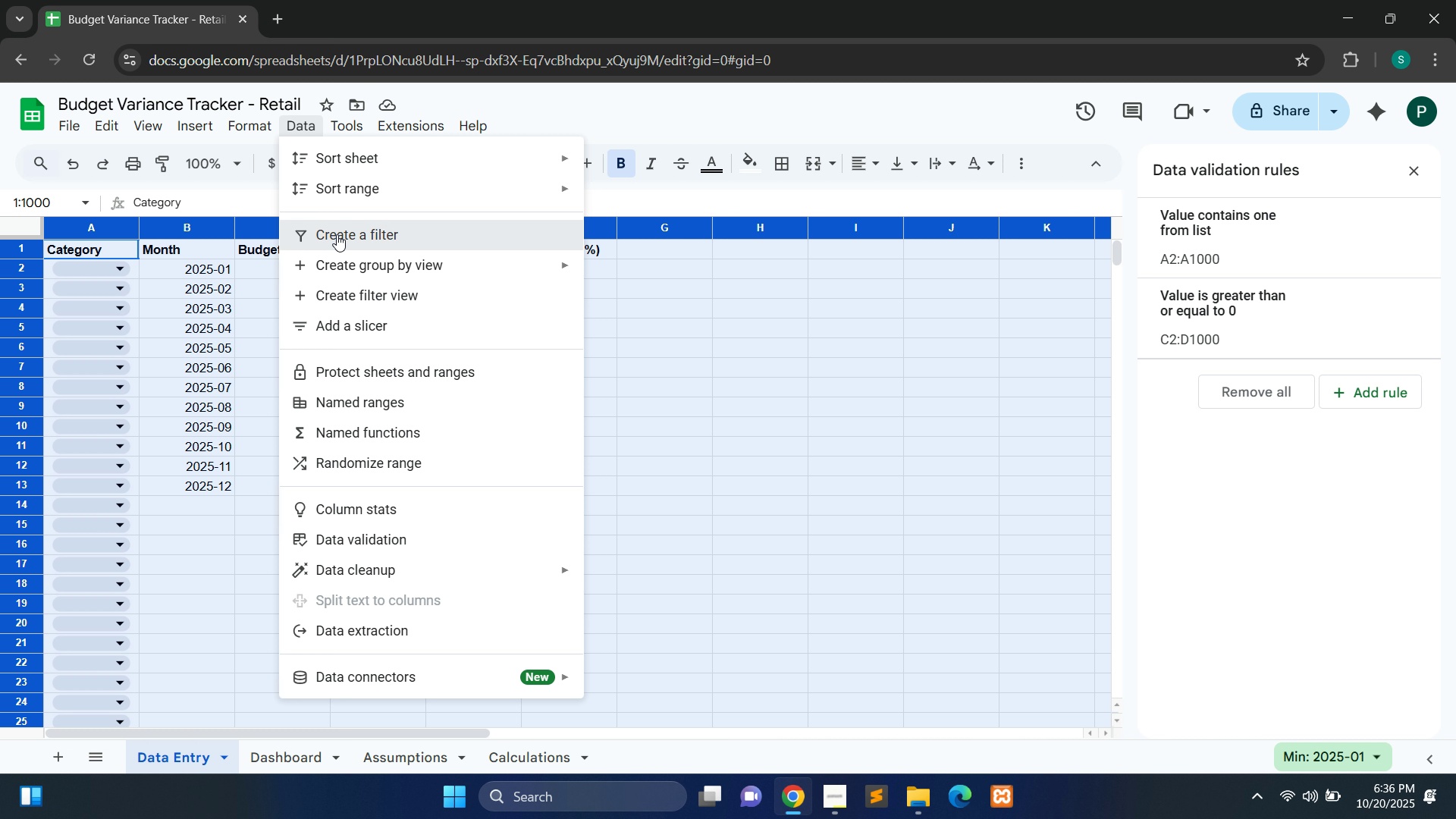 
left_click([337, 234])
 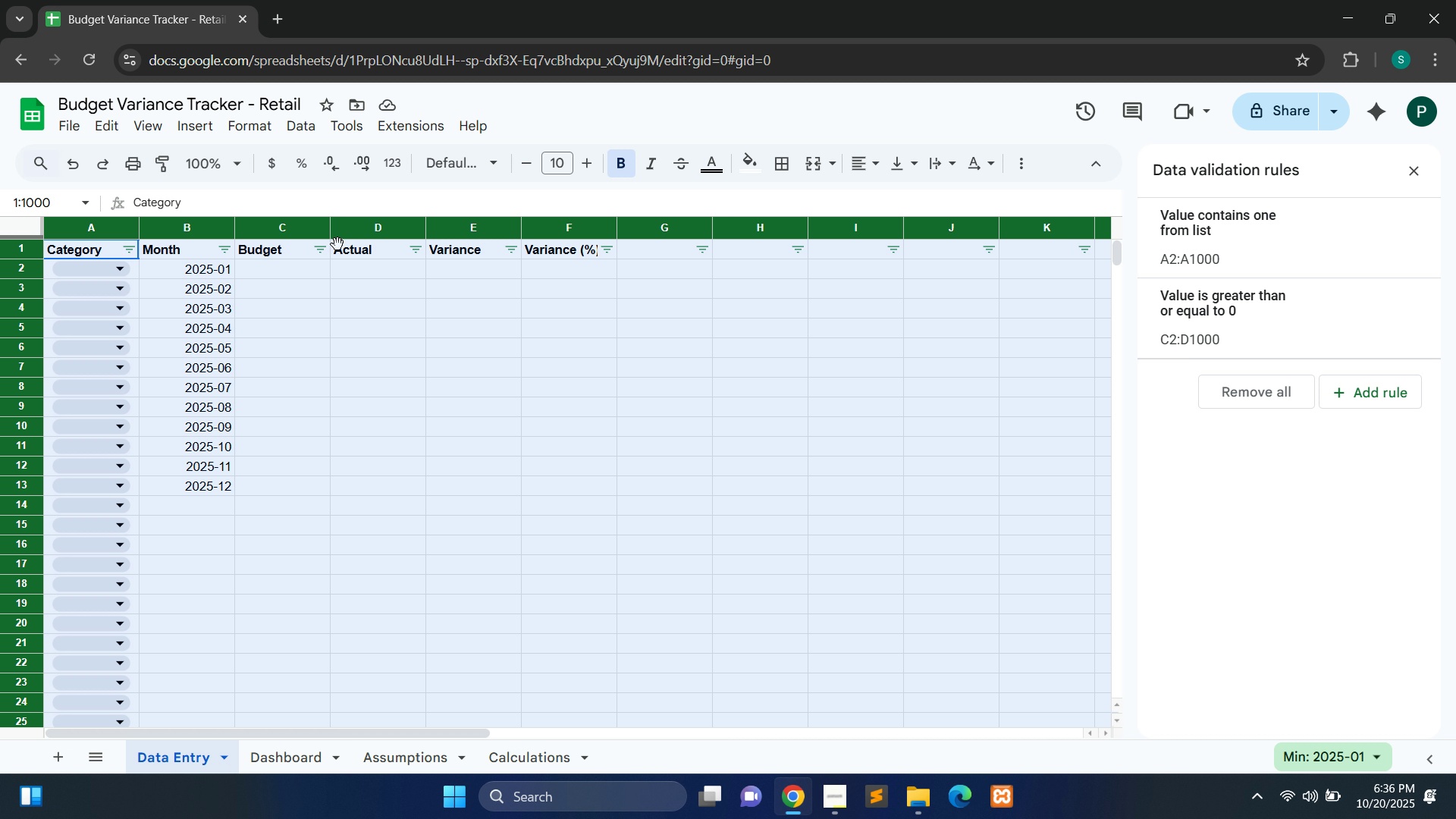 
wait(11.85)
 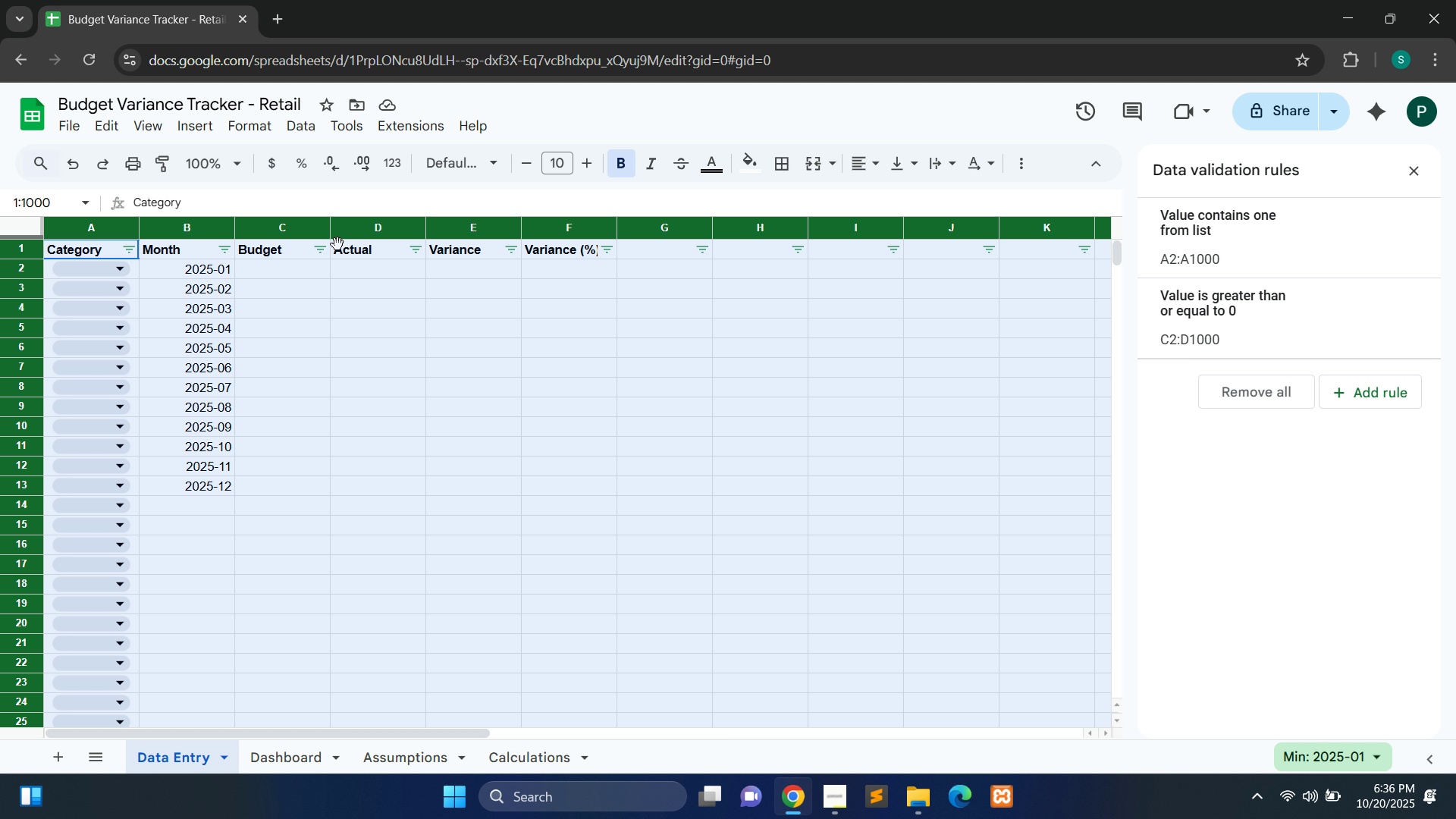 
left_click([303, 755])
 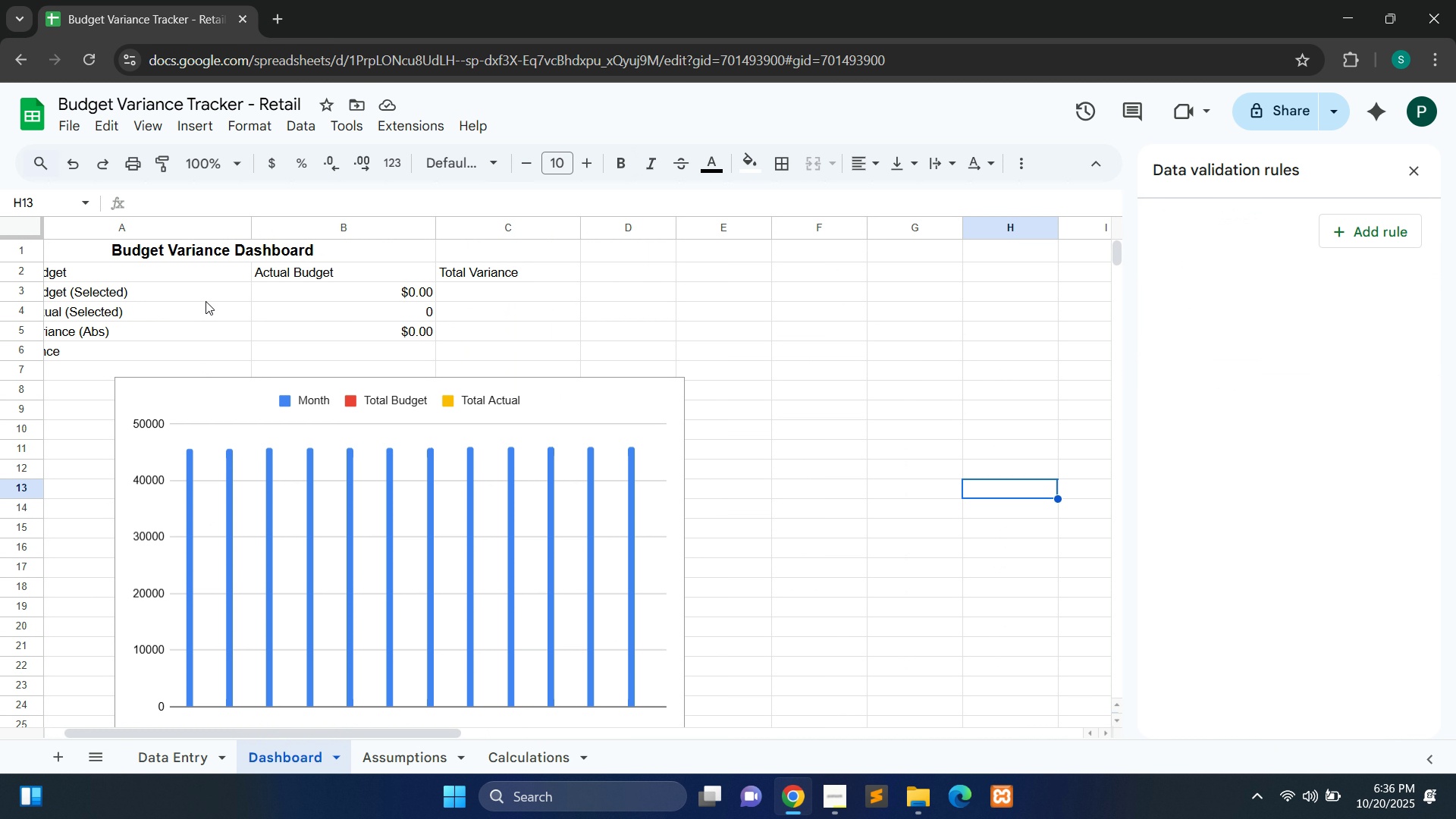 
wait(8.67)
 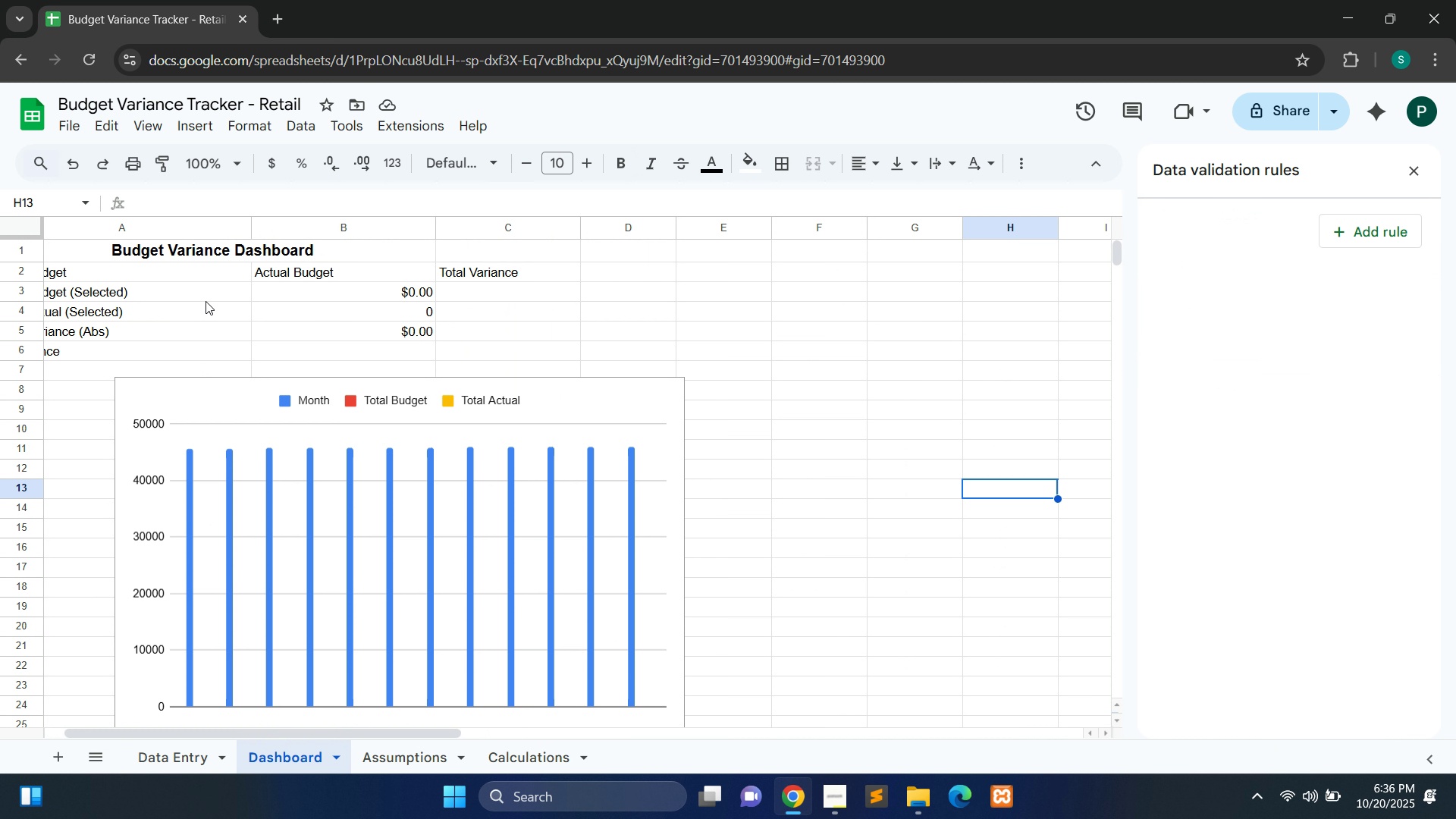 
left_click([298, 130])
 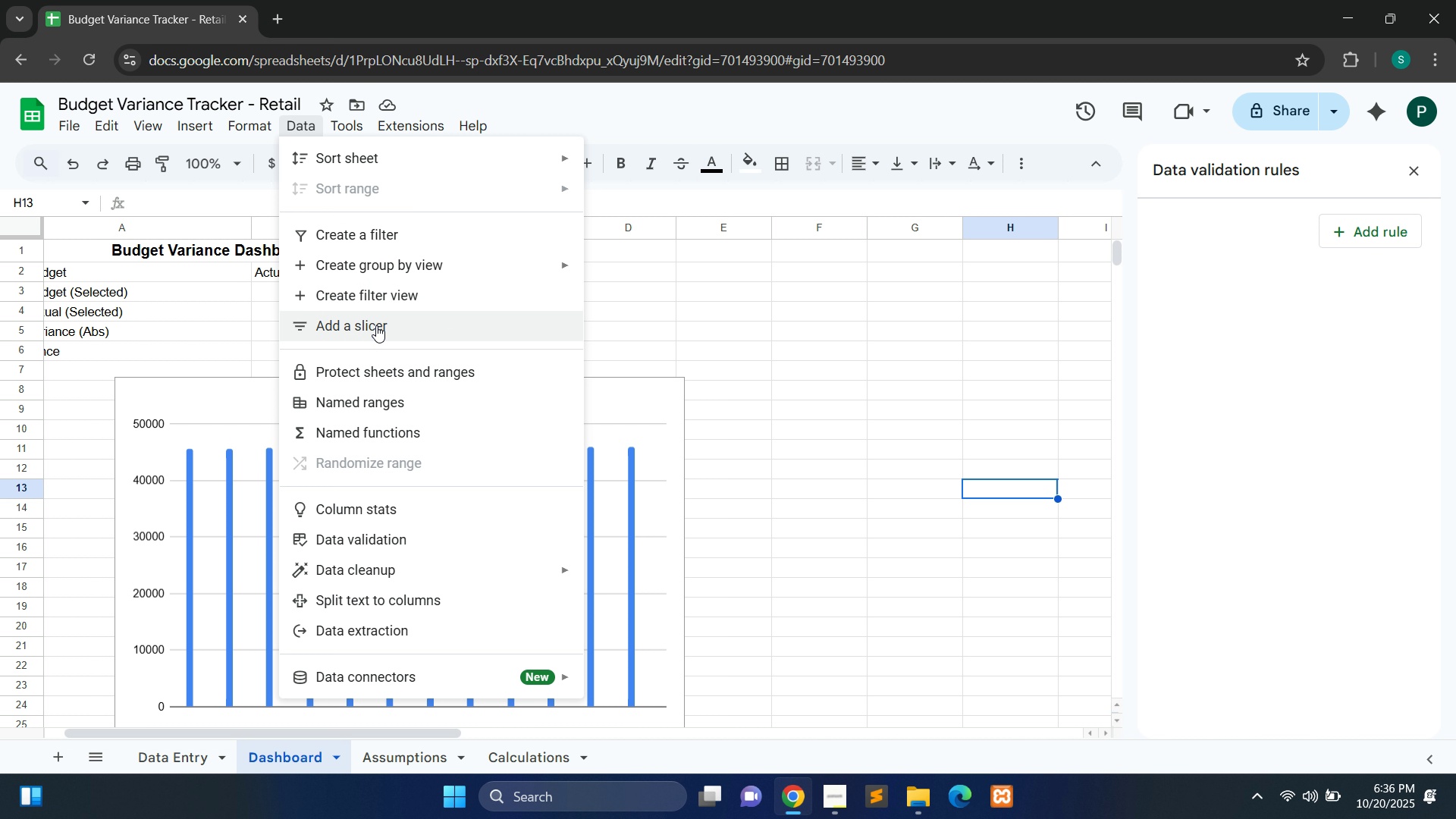 
wait(8.46)
 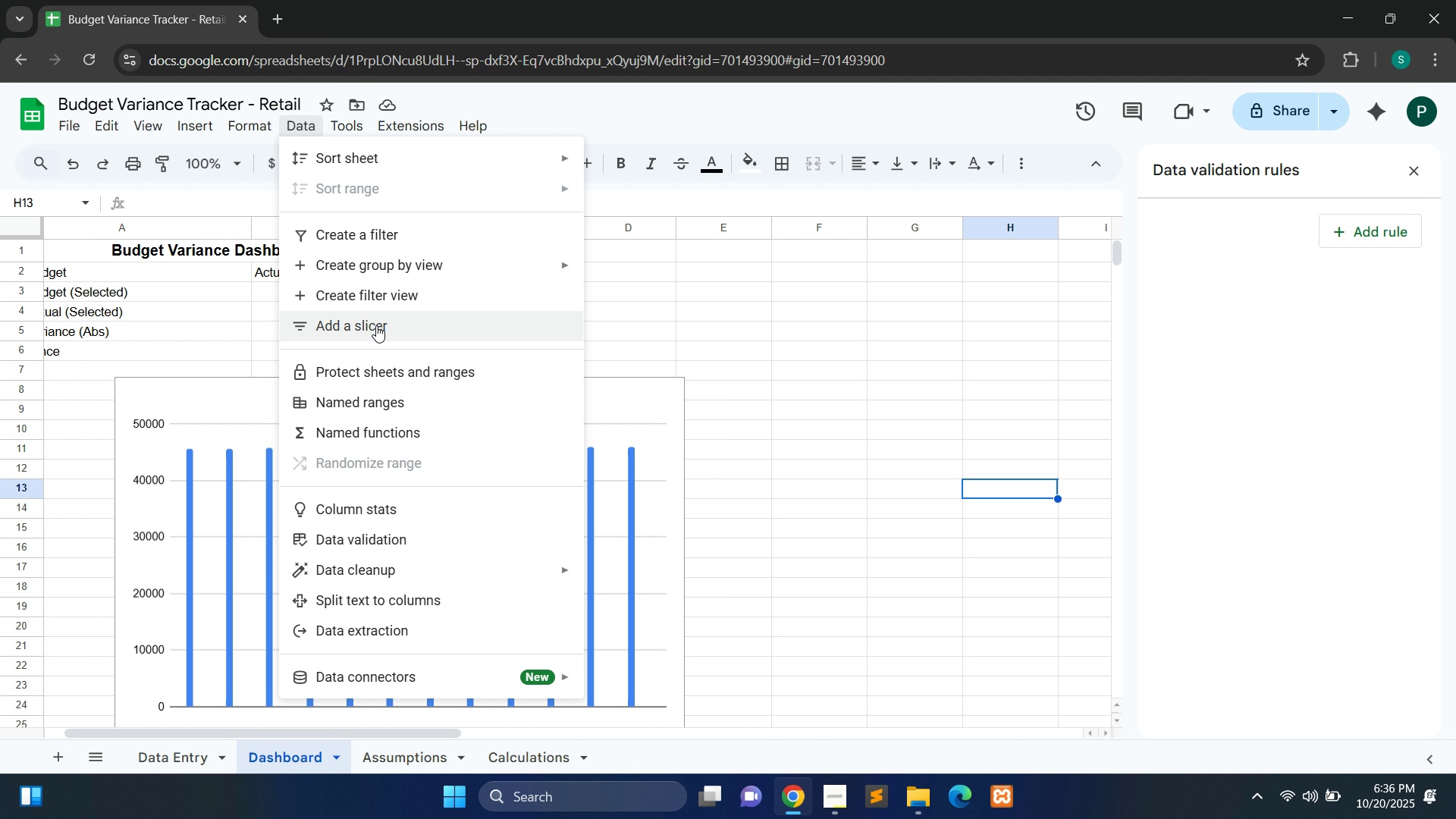 
left_click([375, 322])
 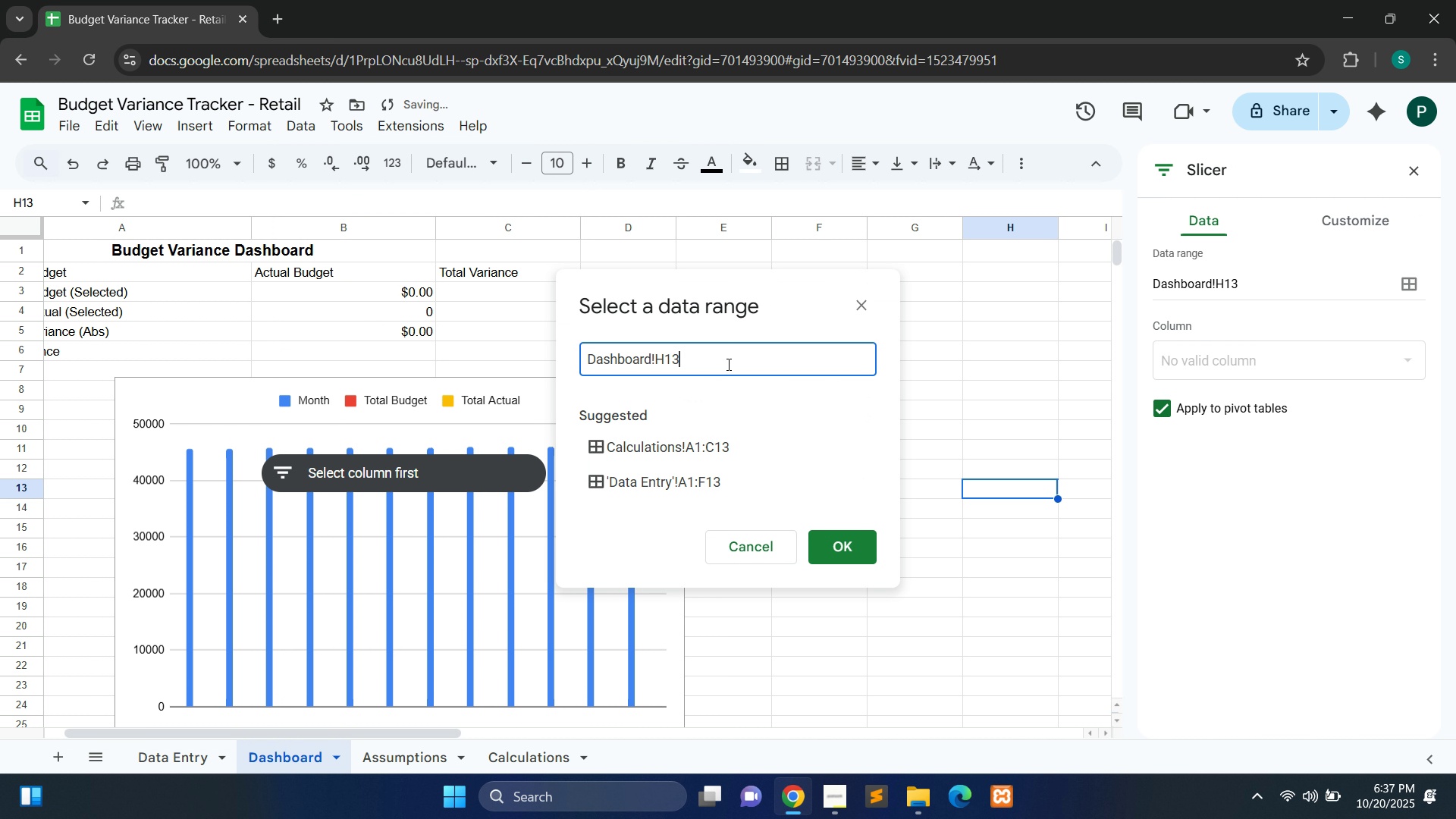 
double_click([727, 364])
 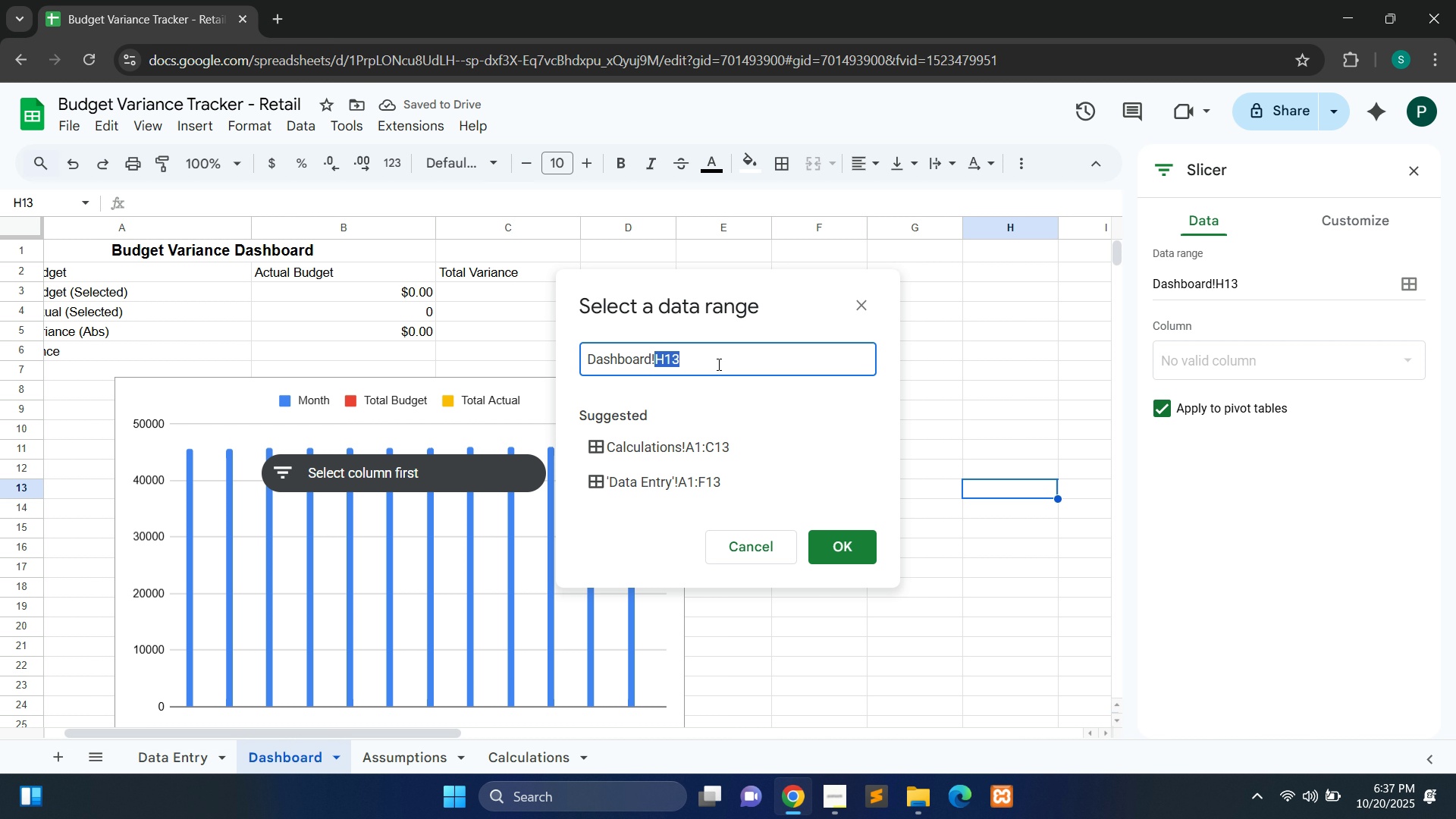 
key(Control+A)
 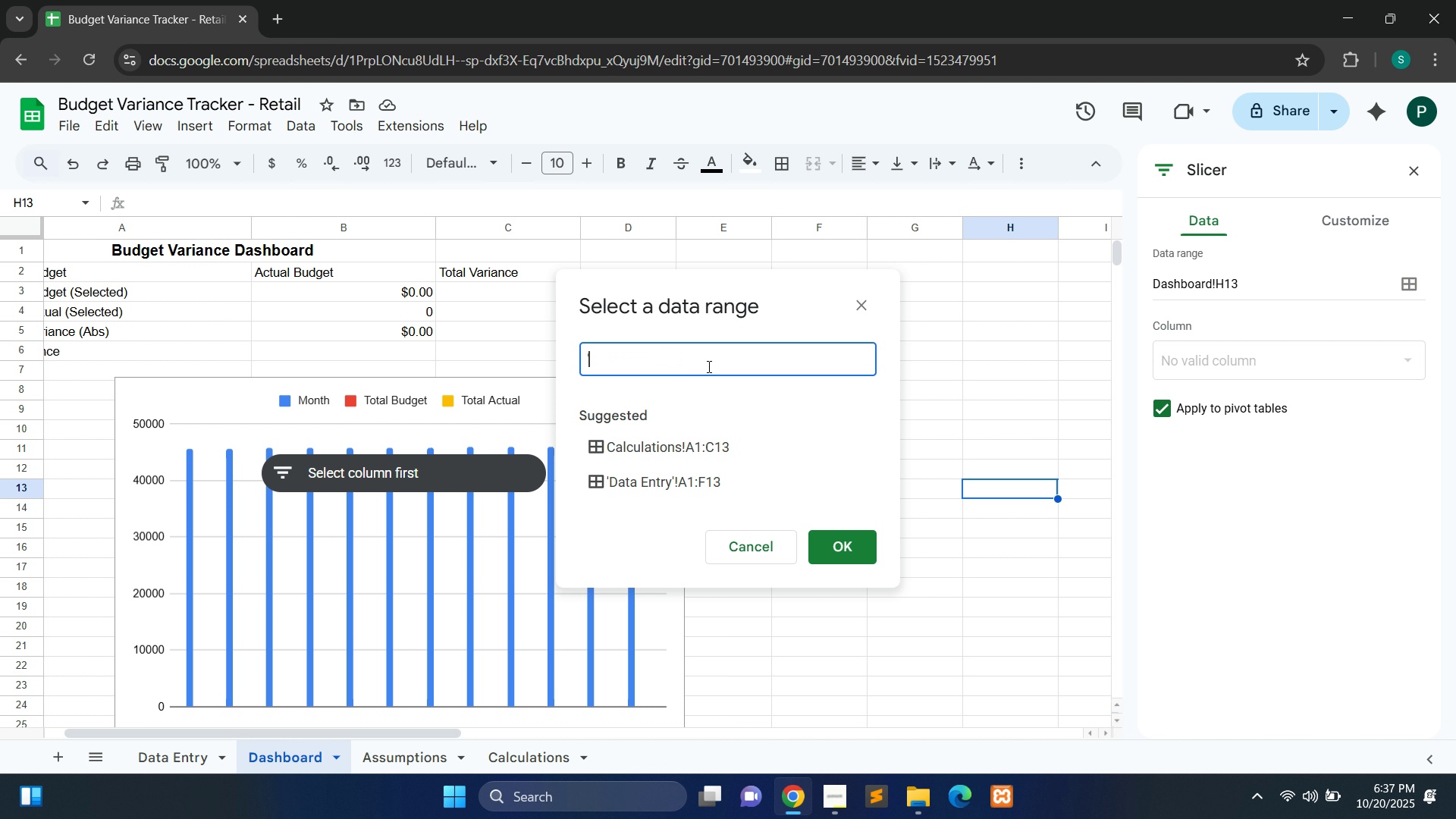 
type('Data Entry')
 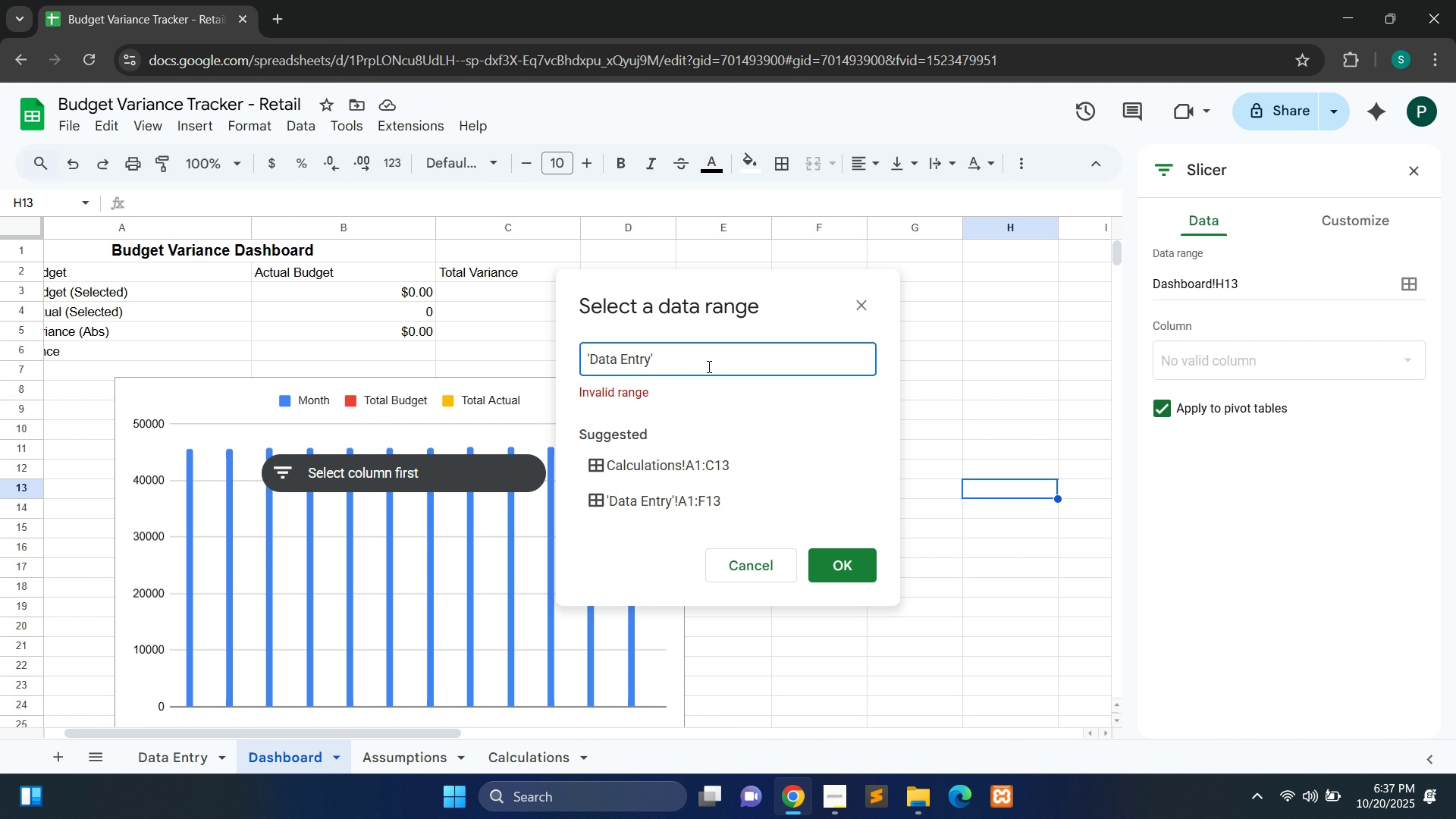 
wait(6.37)
 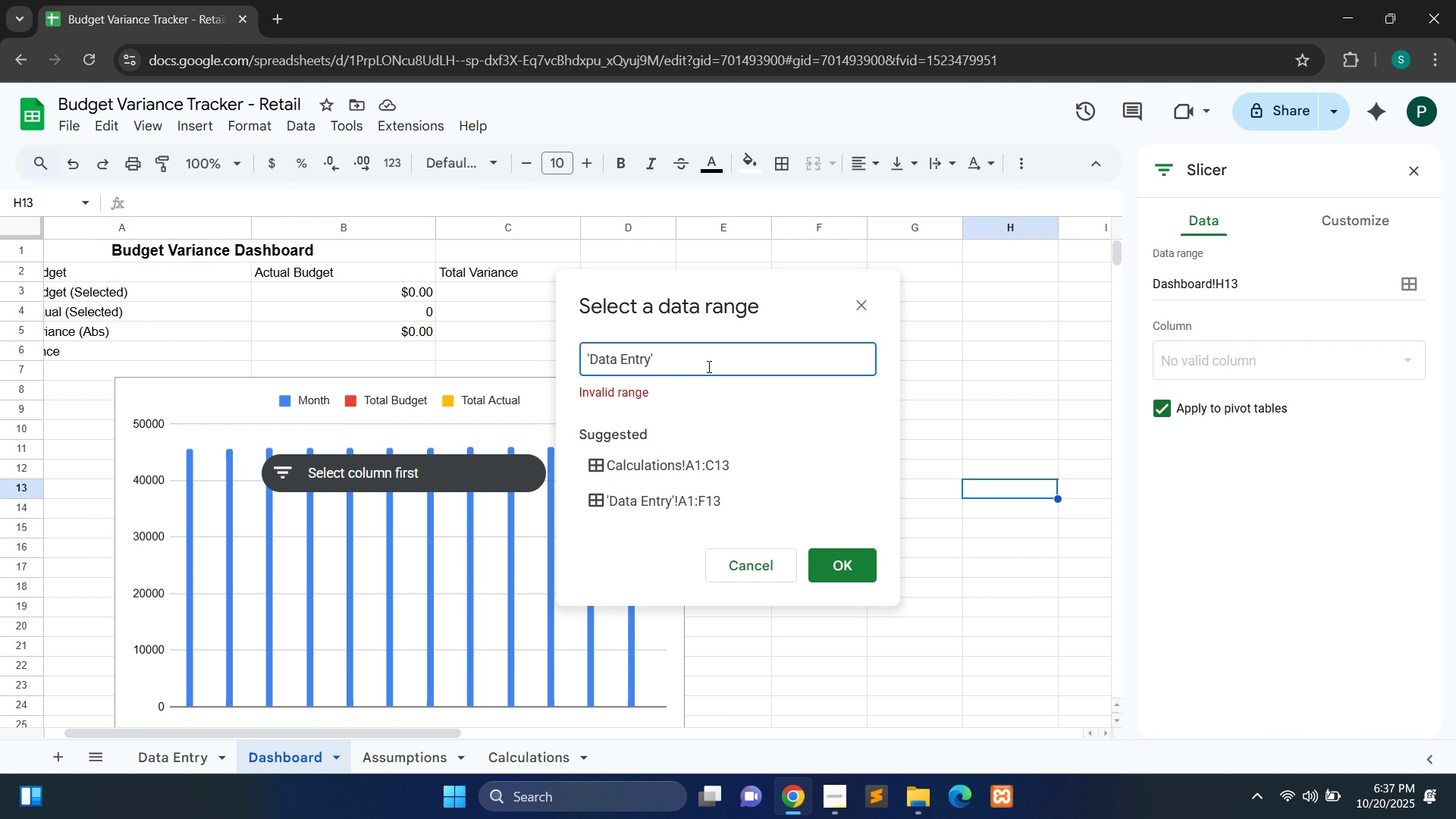 
type(!A:A)
 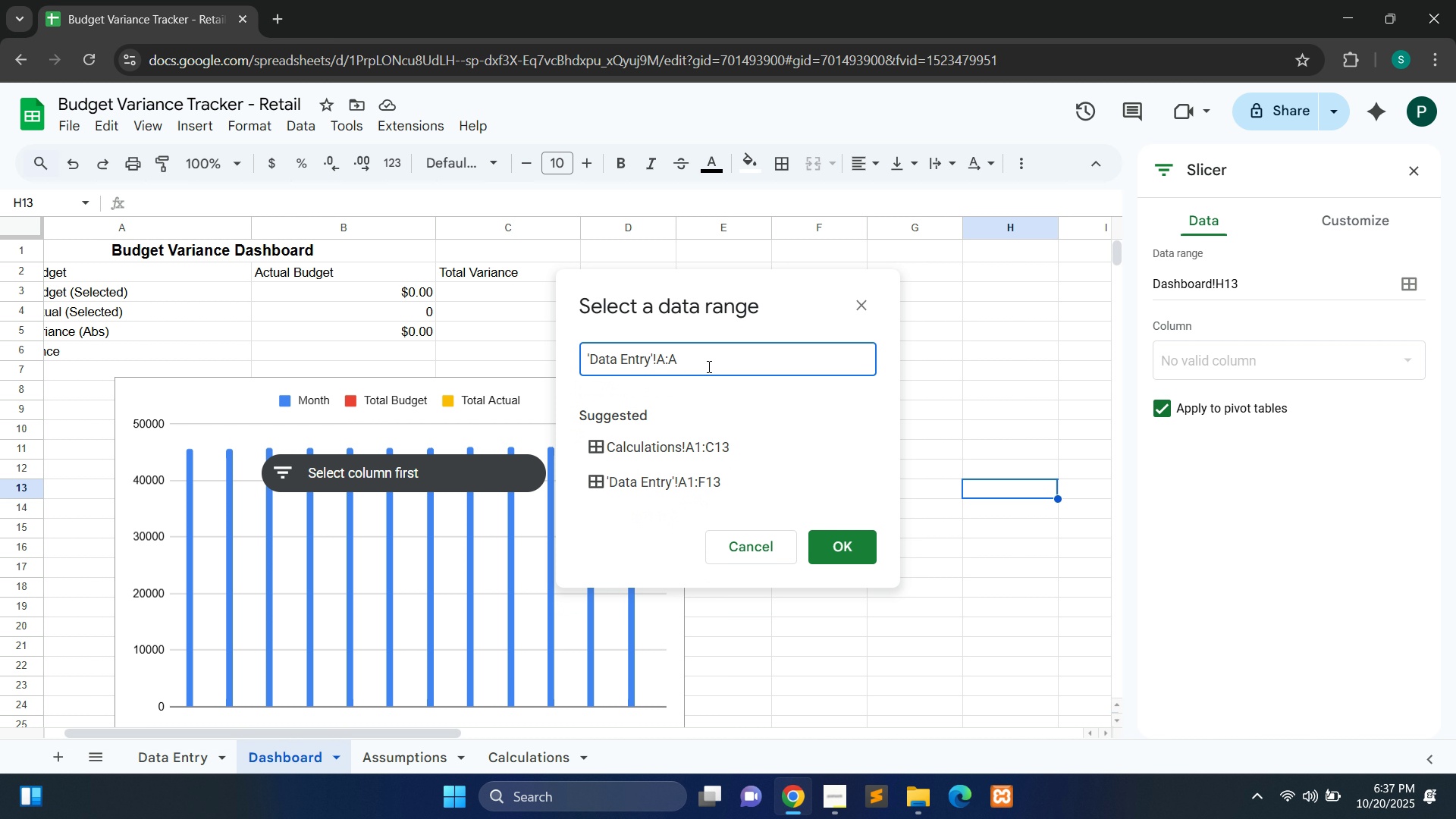 
hold_key(key=ShiftLeft, duration=0.8)
 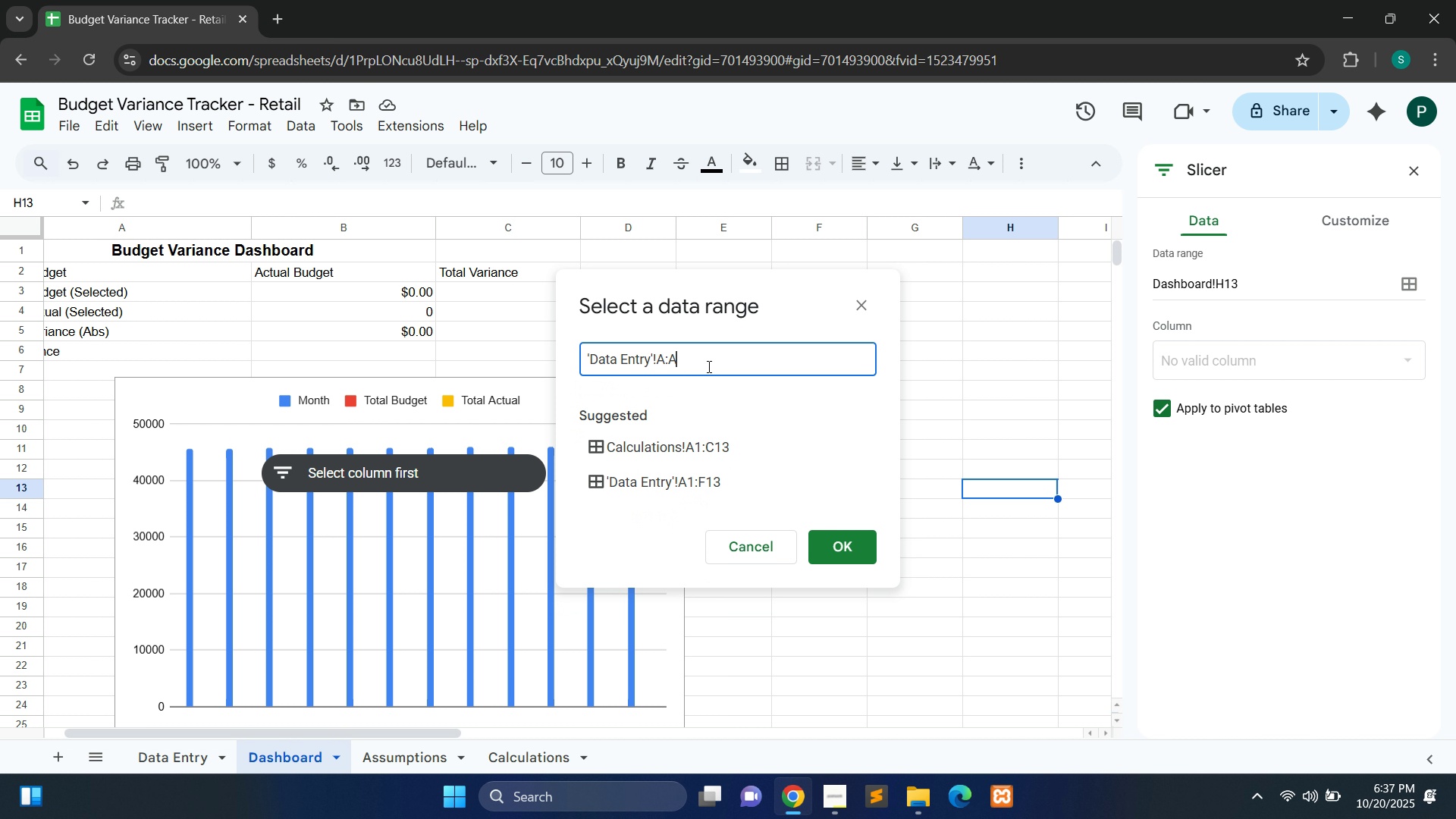 
hold_key(key=ShiftLeft, duration=1.51)
 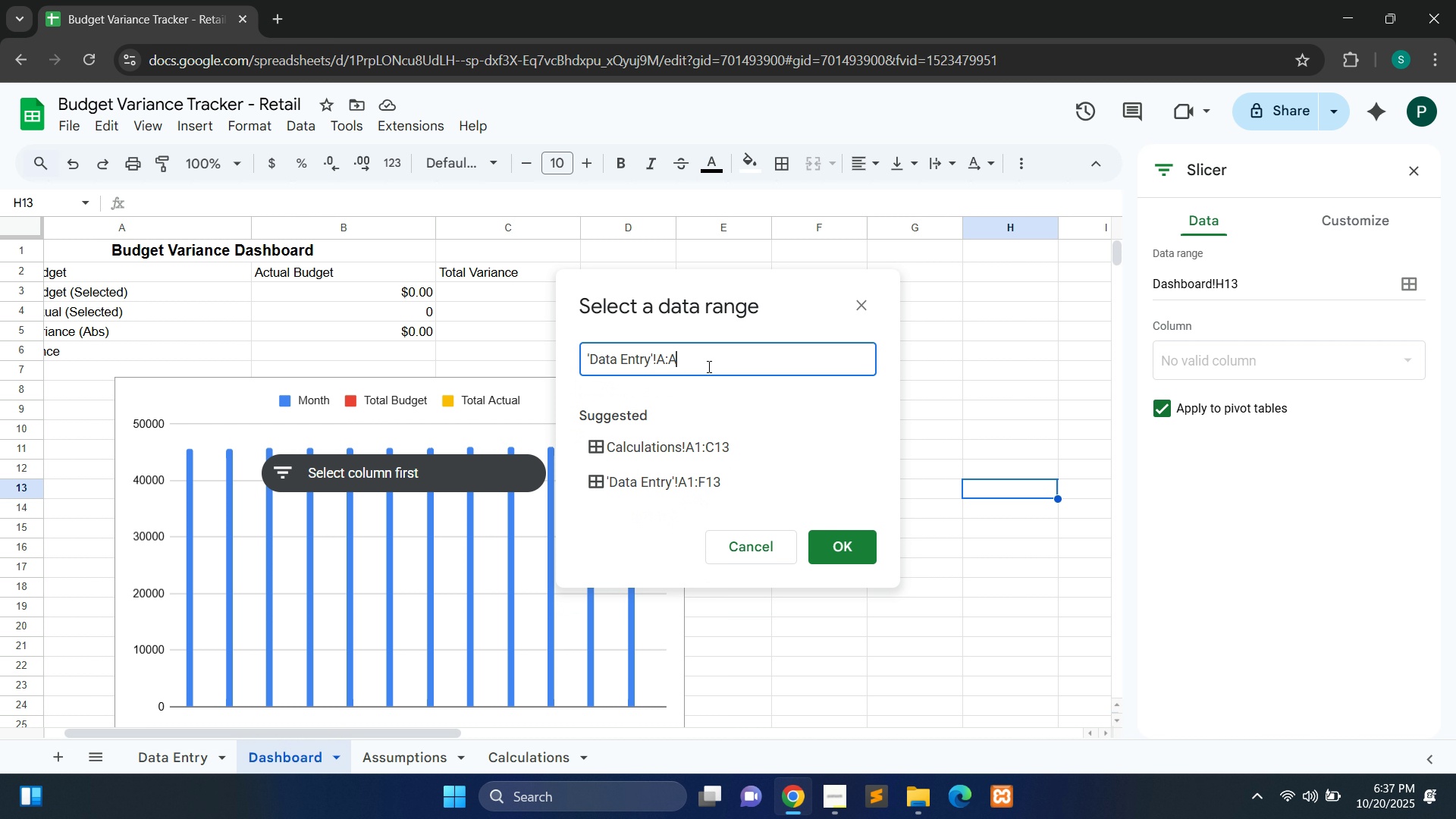 
hold_key(key=ShiftLeft, duration=1.52)
 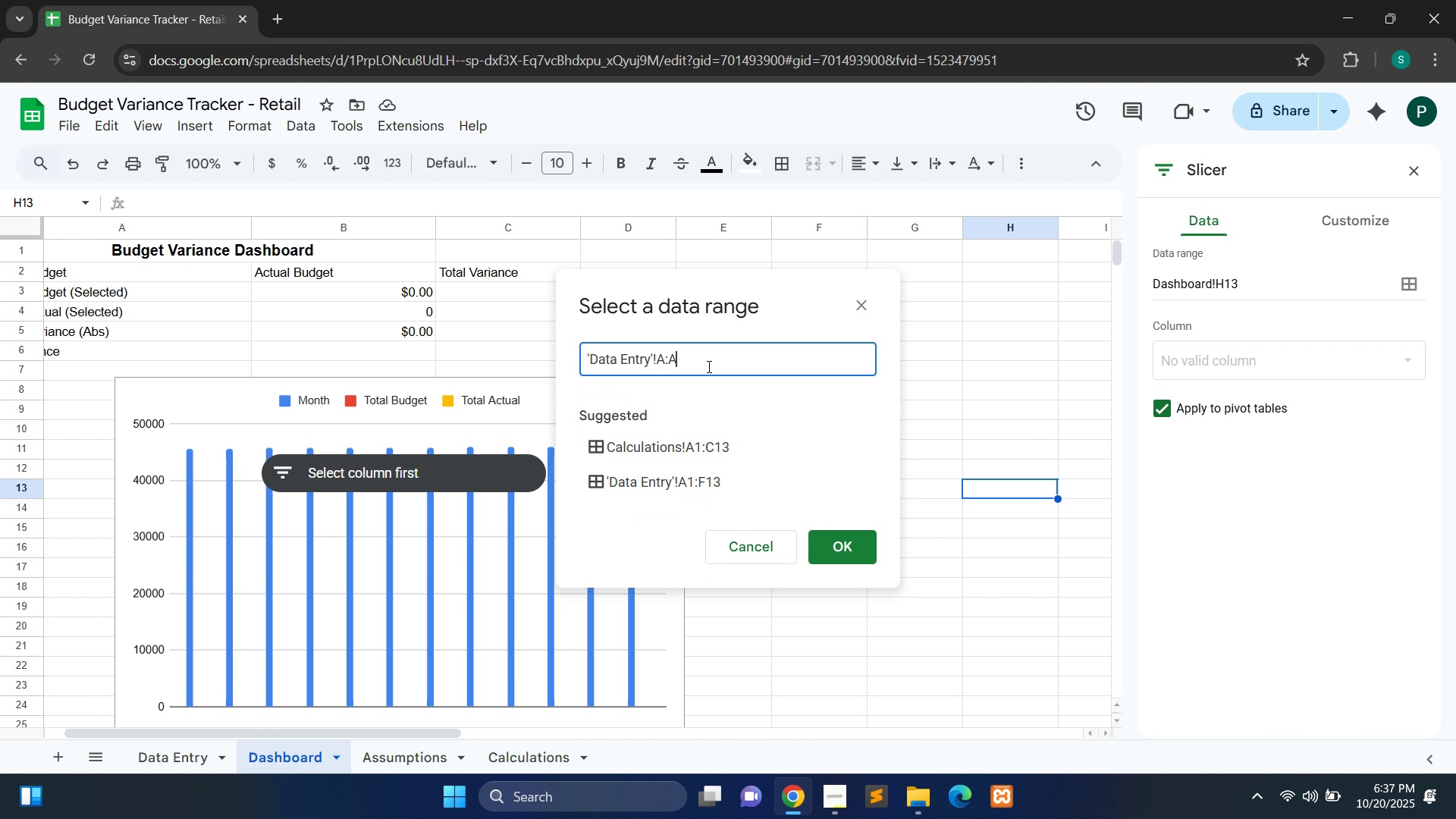 
hold_key(key=ShiftLeft, duration=0.77)
 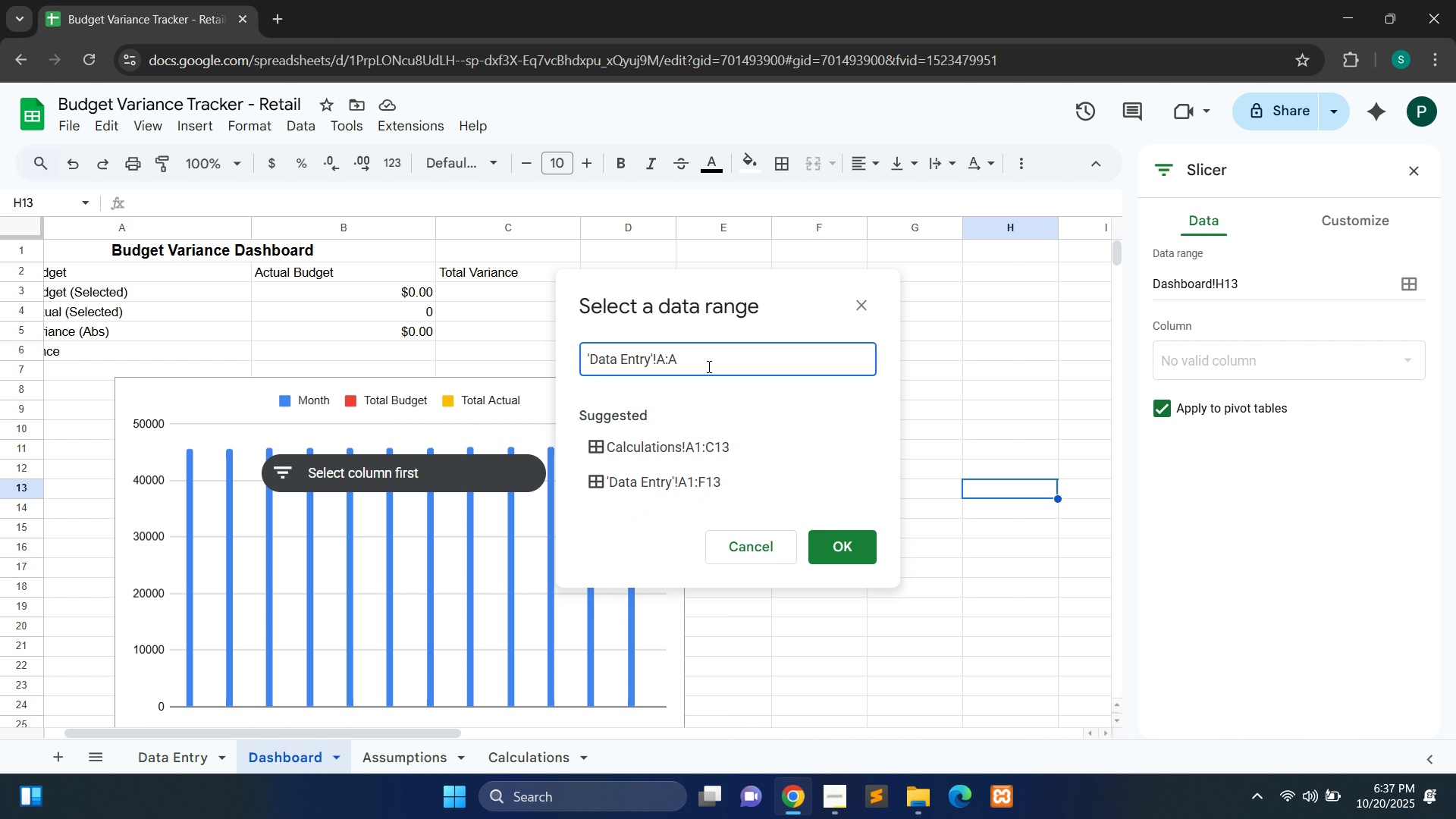 
key(Backspace)
 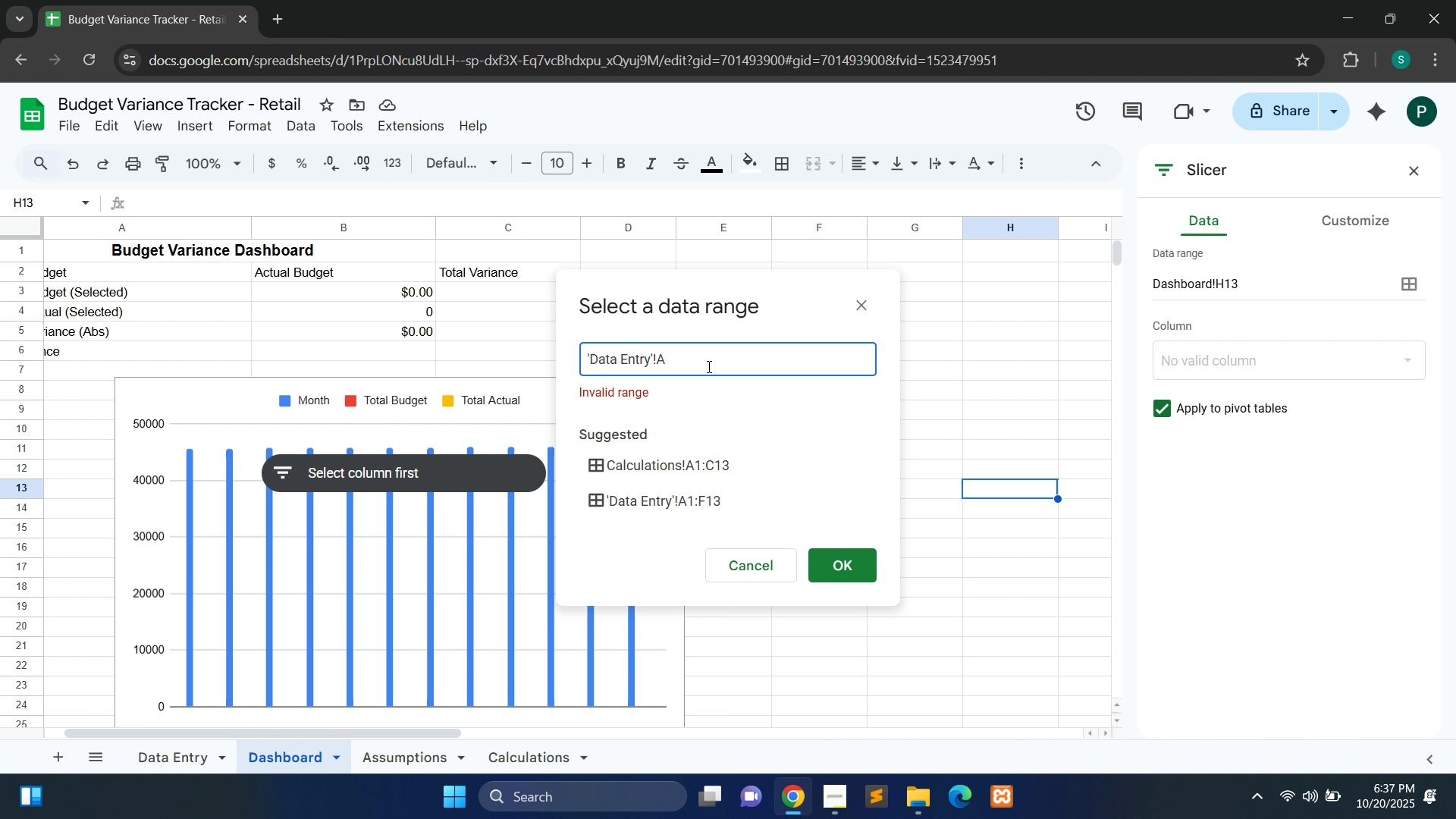 
key(Backspace)
 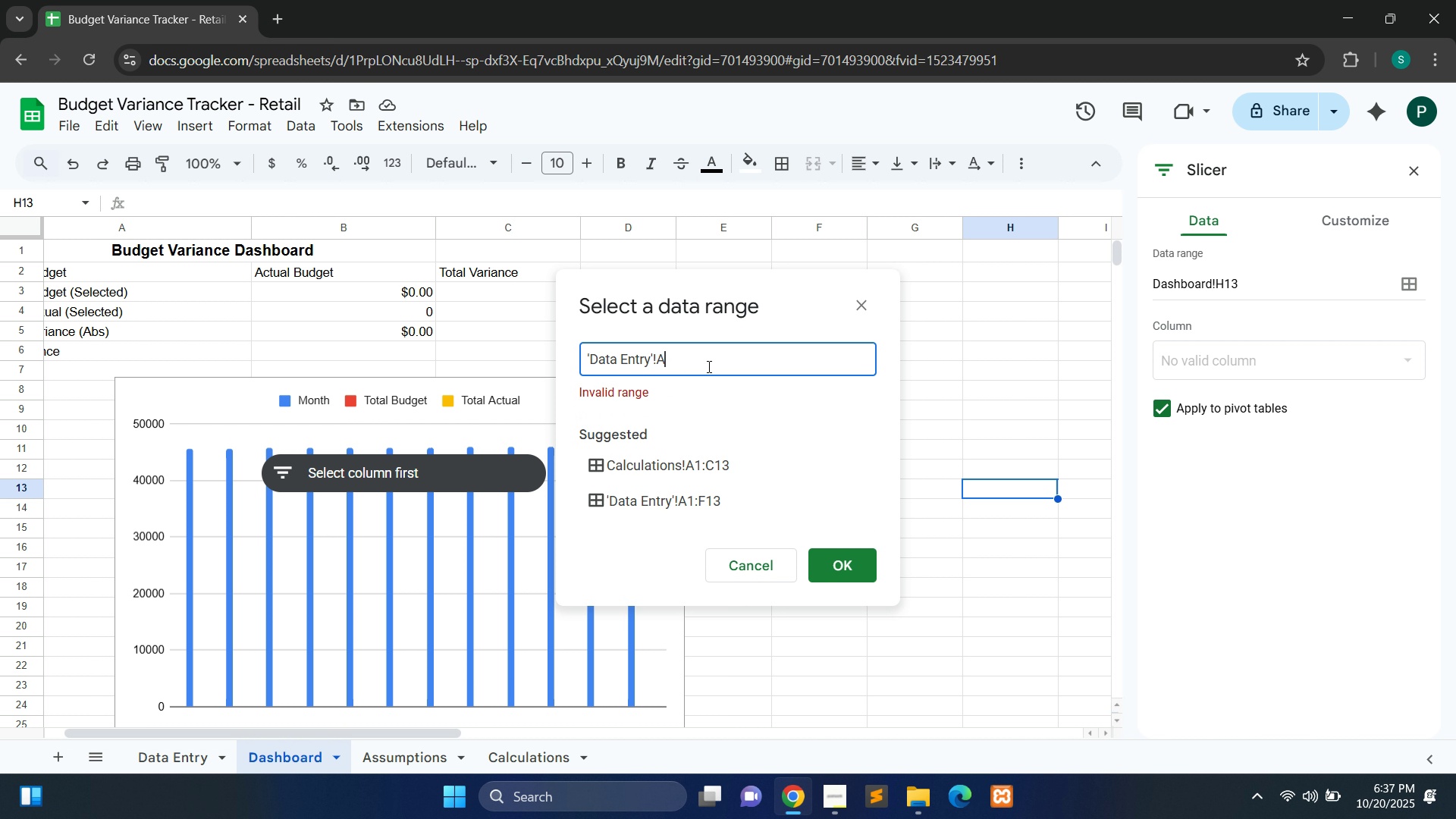 
key(Shift+ShiftLeft)
 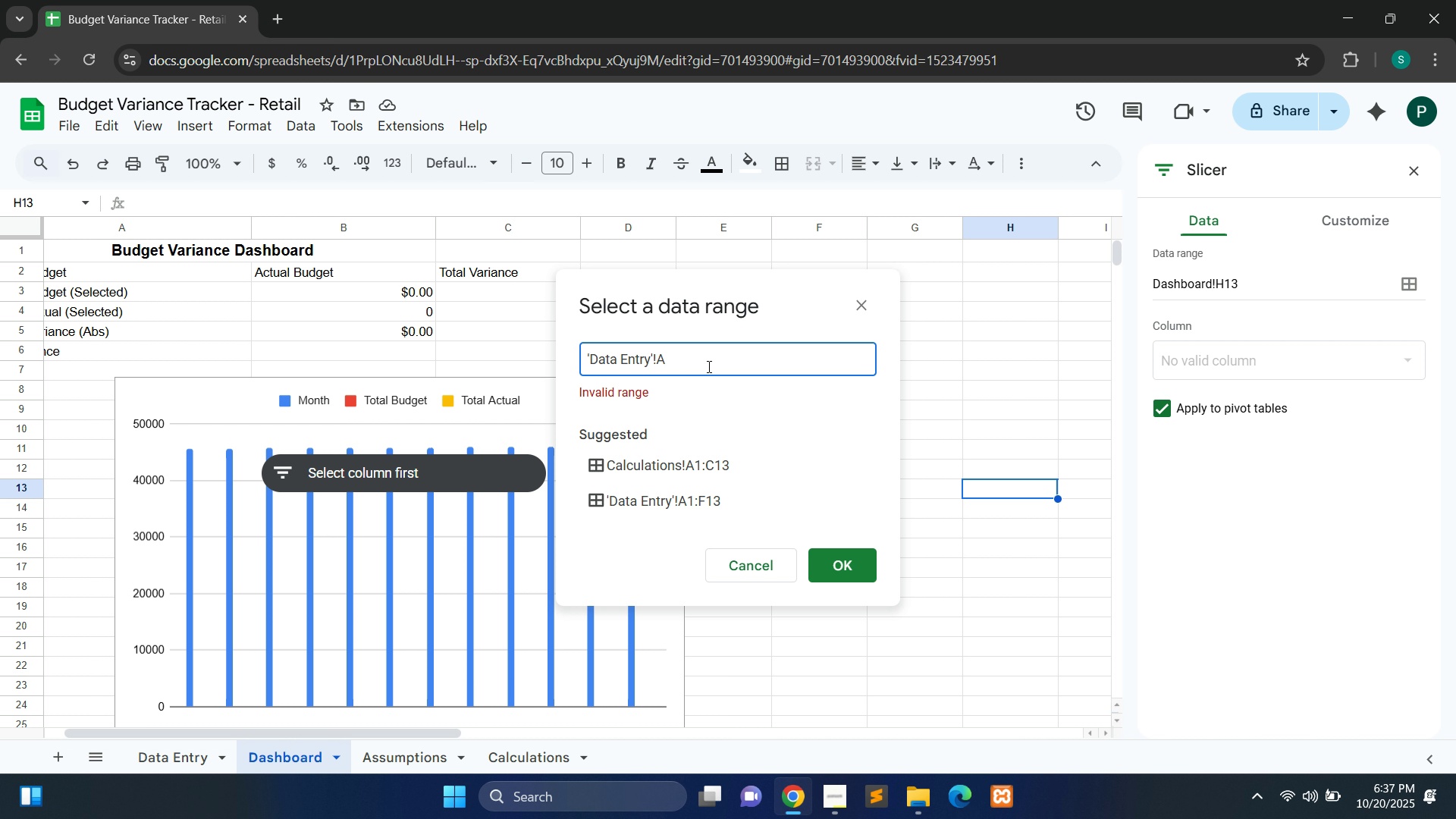 
key(1)
 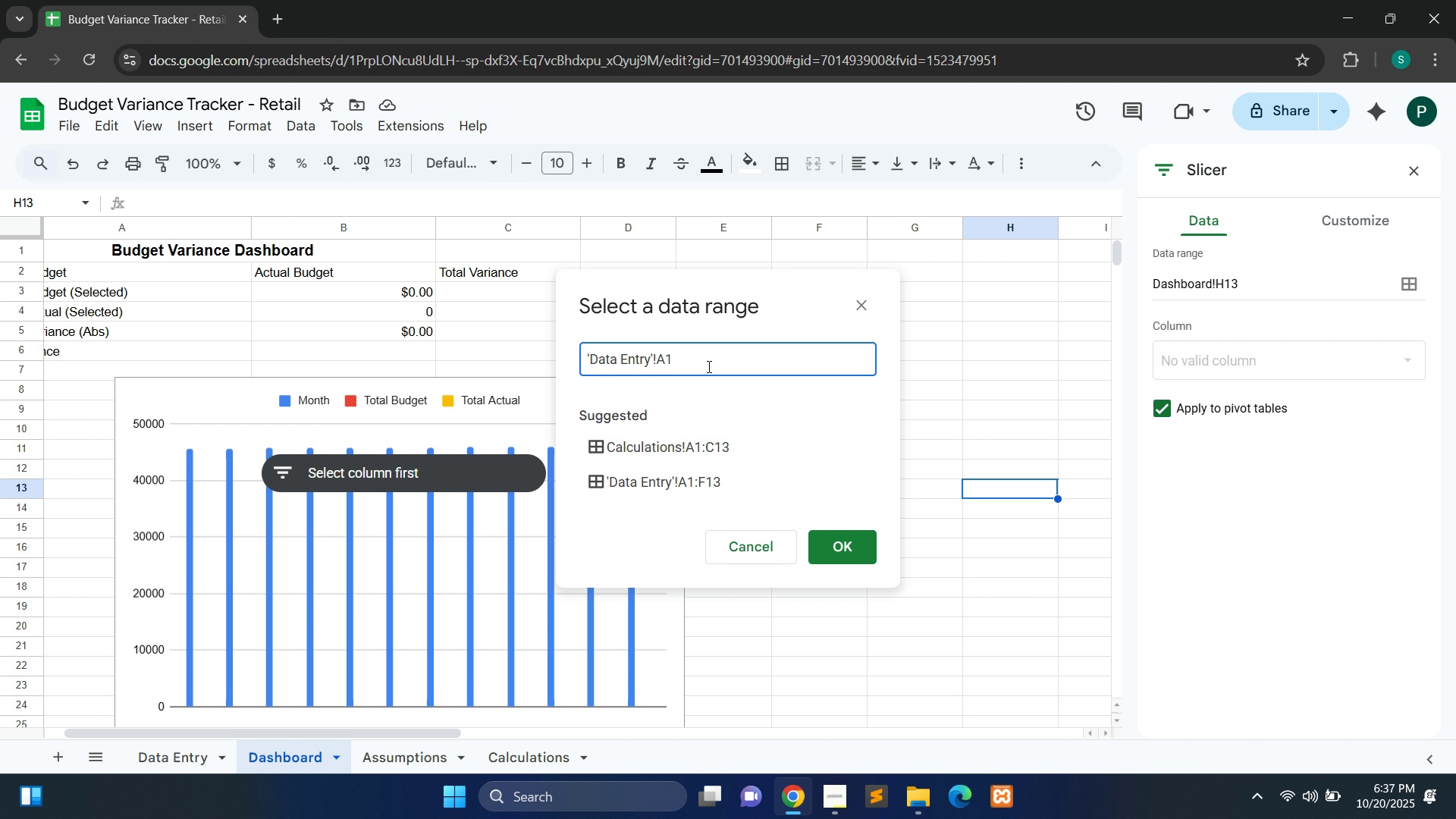 
key(Shift+Semicolon)
 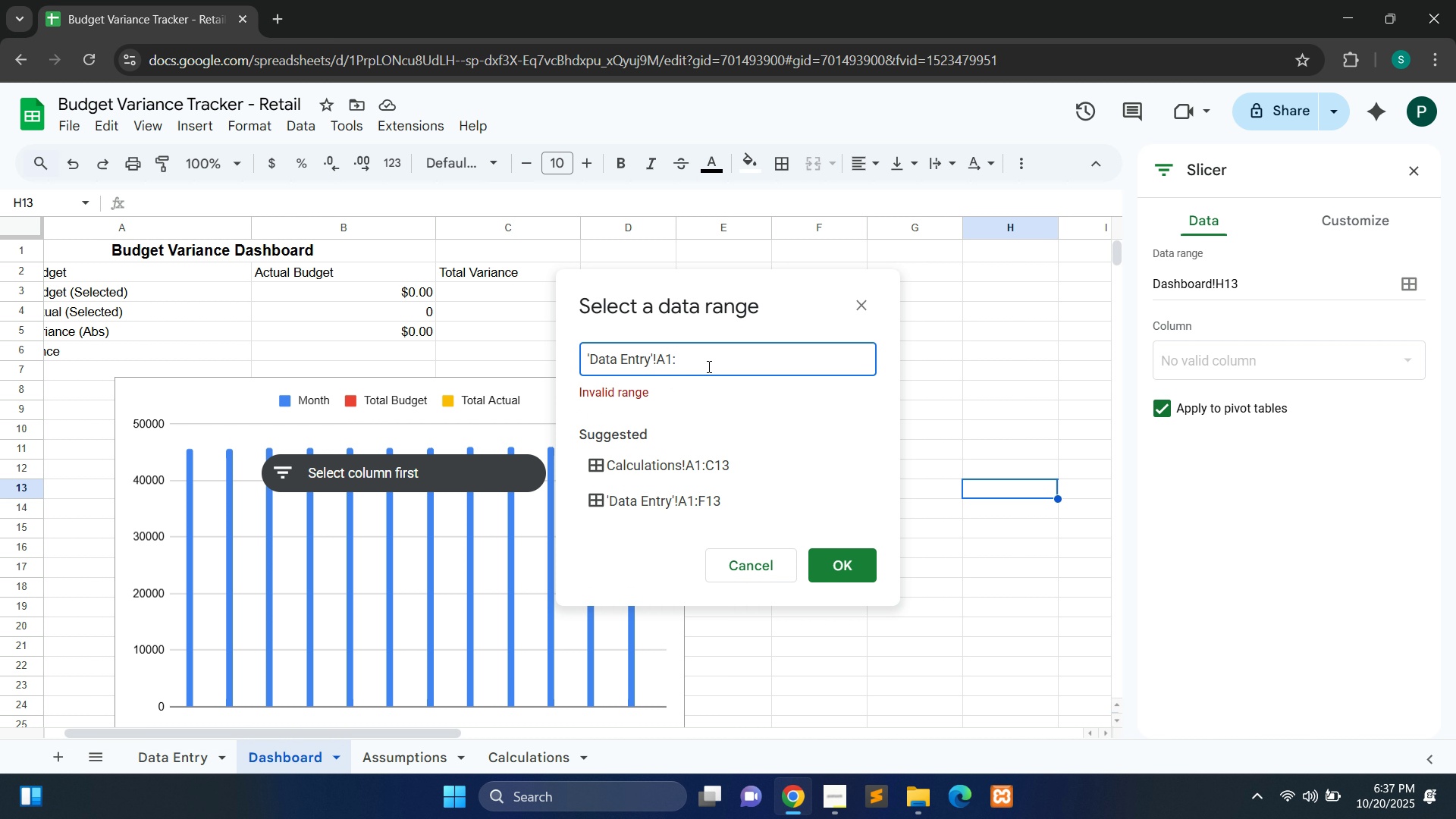 
hold_key(key=ShiftLeft, duration=0.55)
 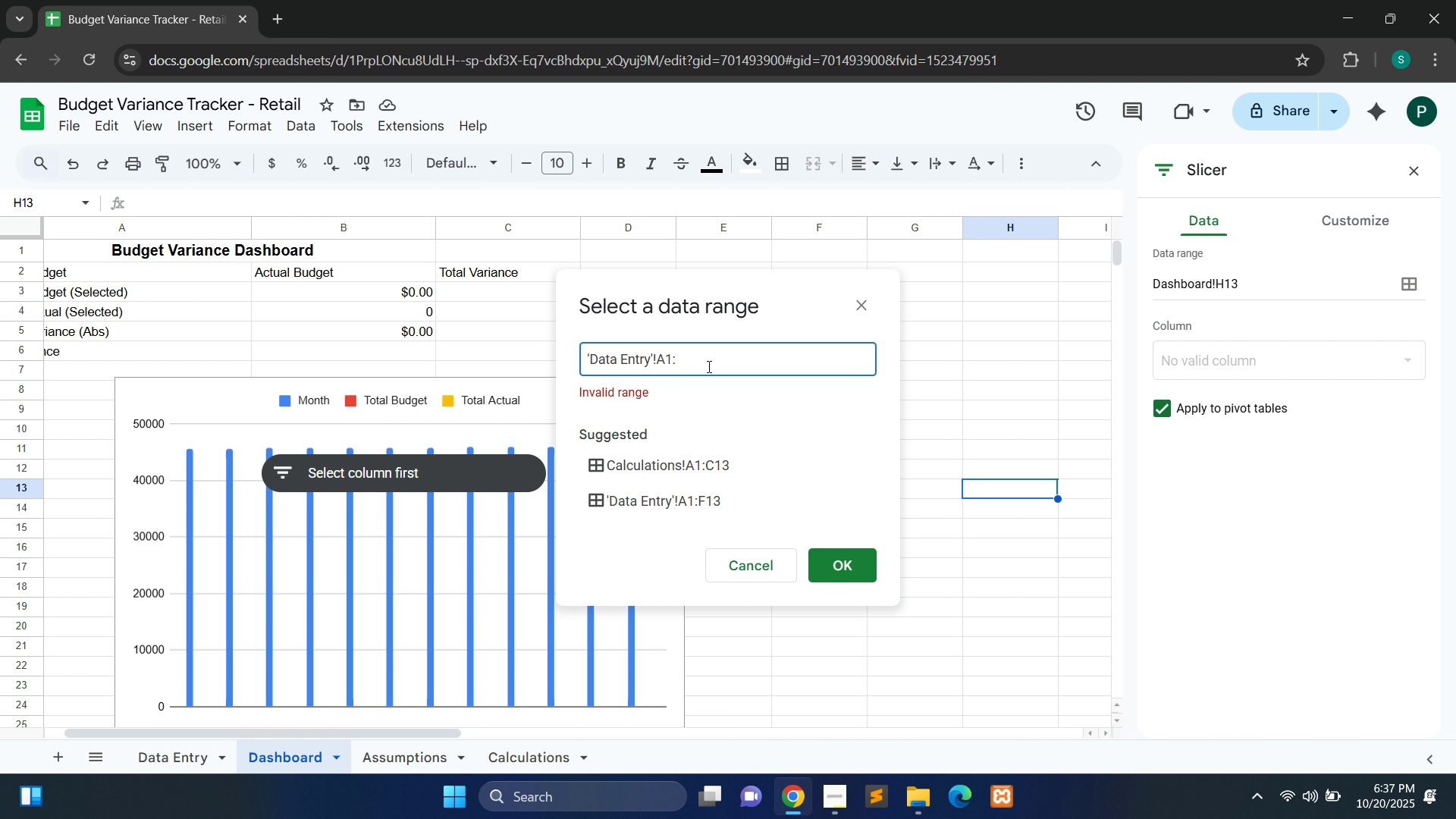 
type(F100)
 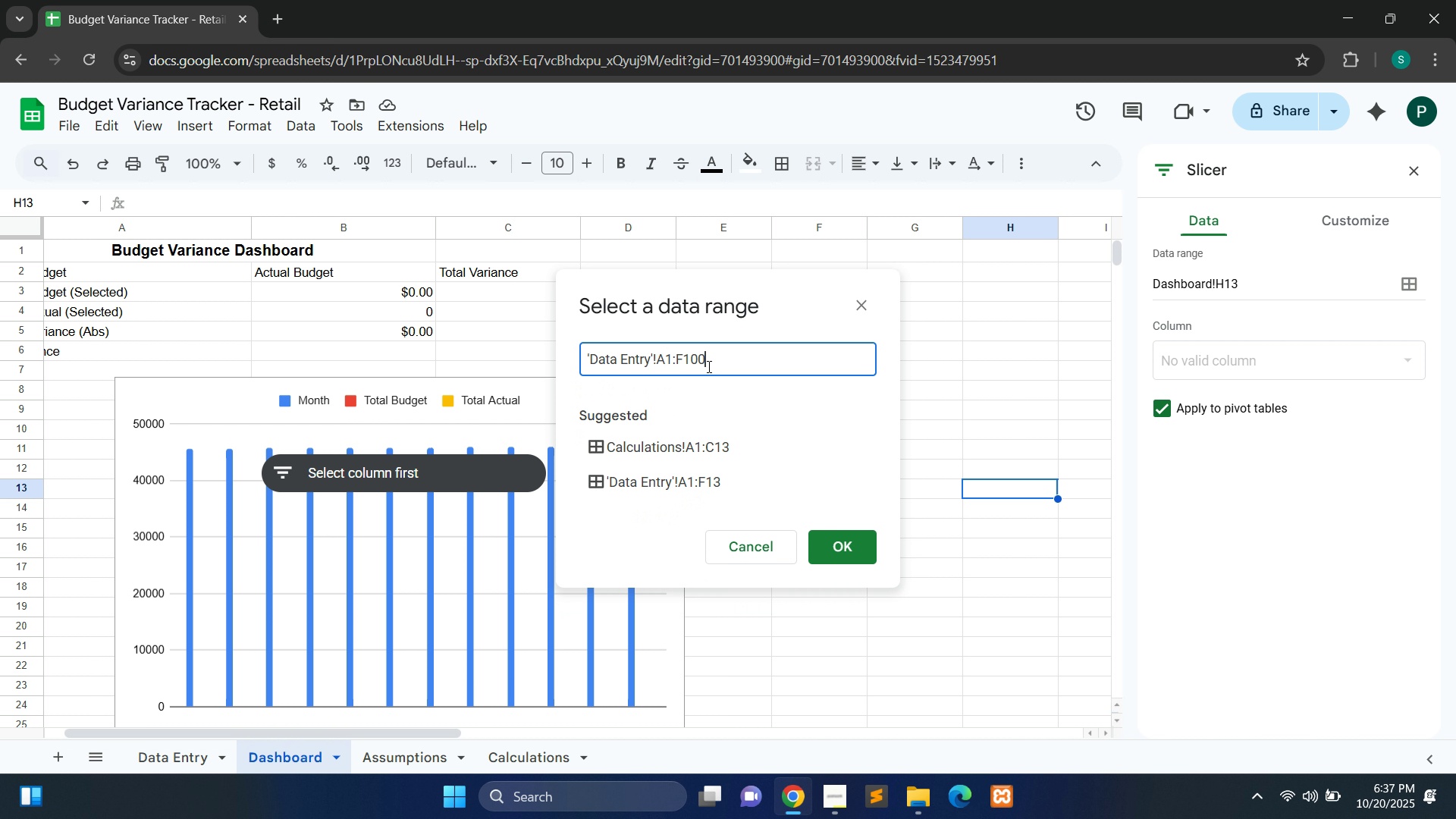 
key(Control+A)
 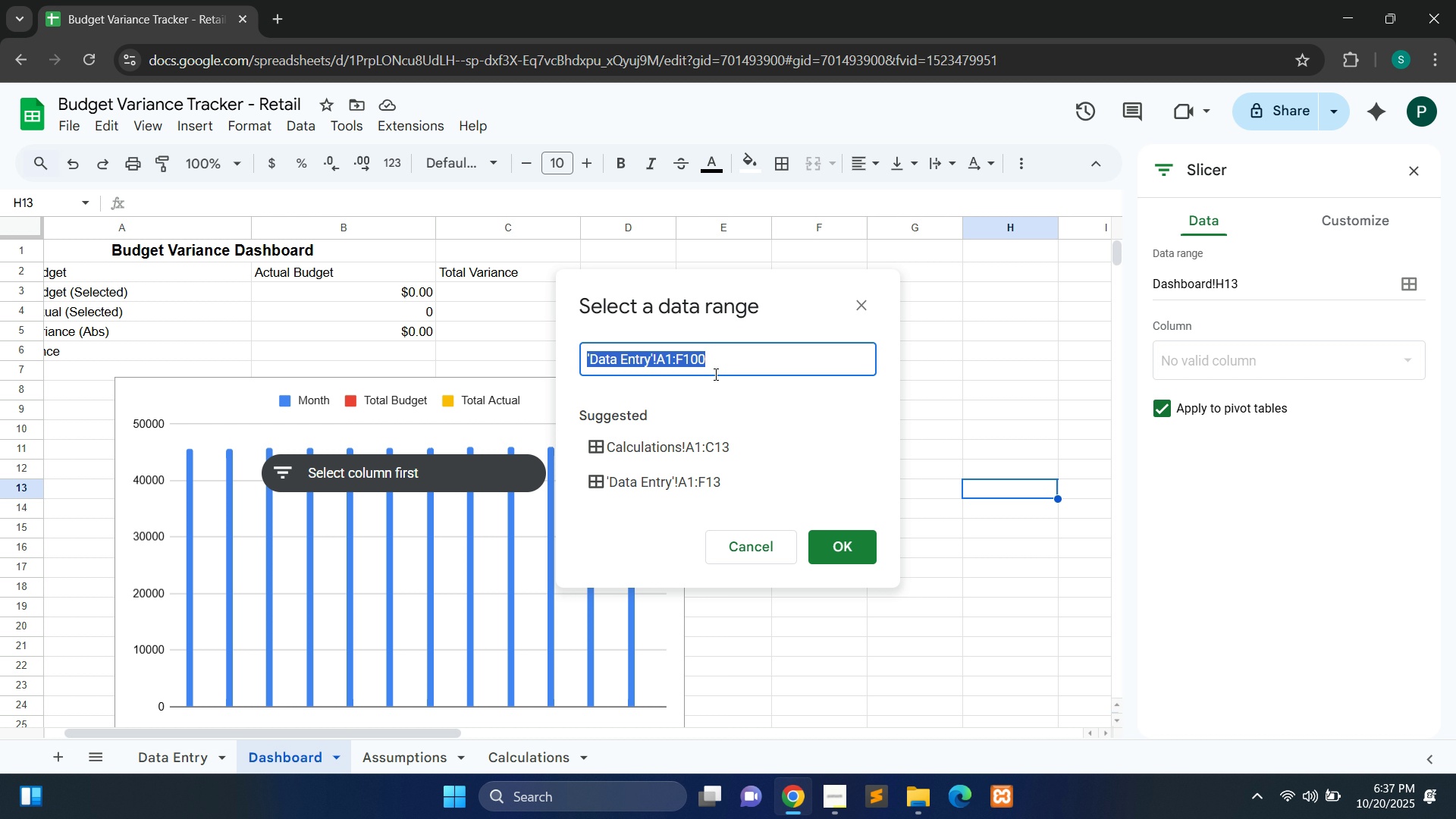 
key(Control+C)
 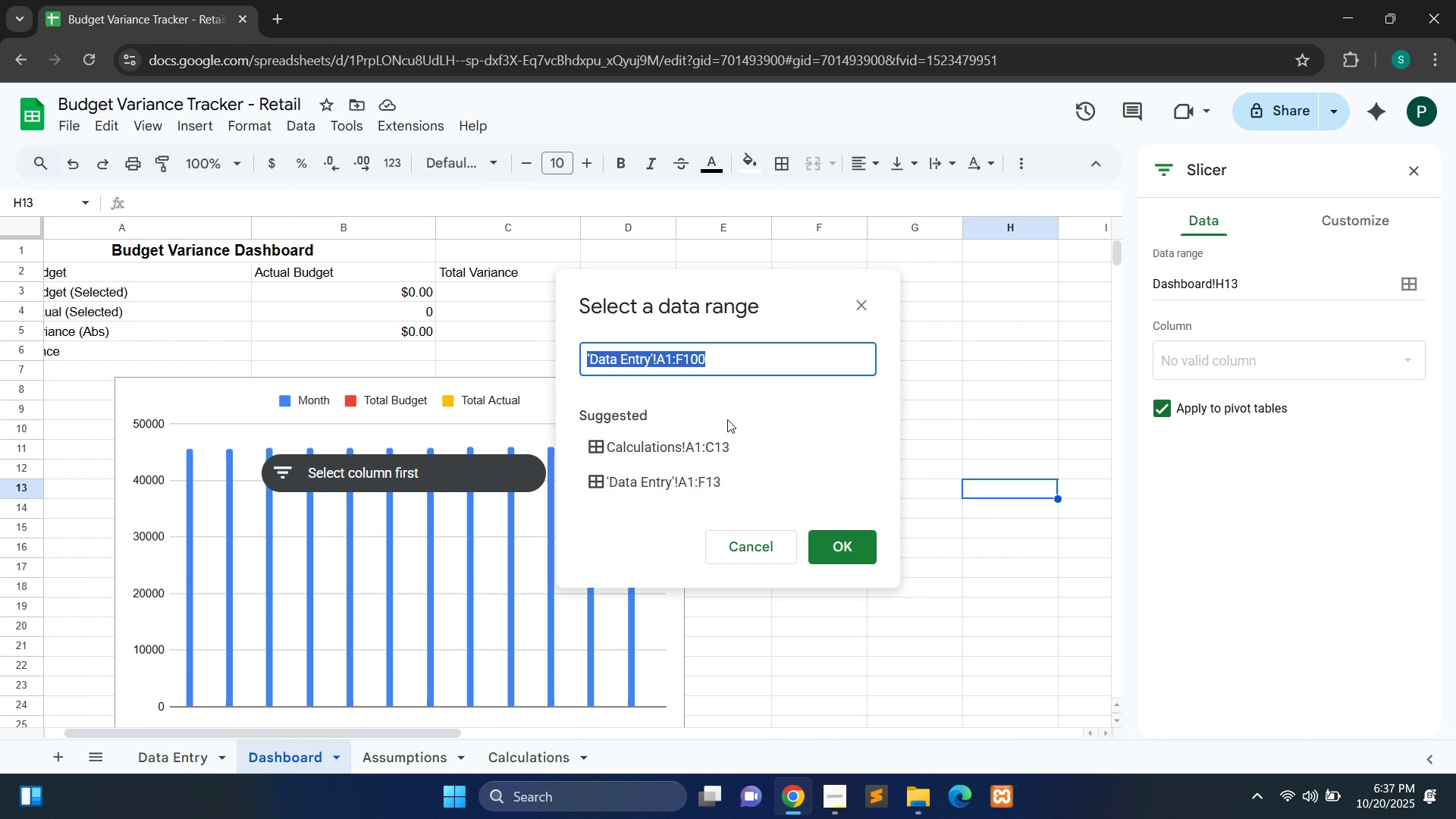 
wait(7.11)
 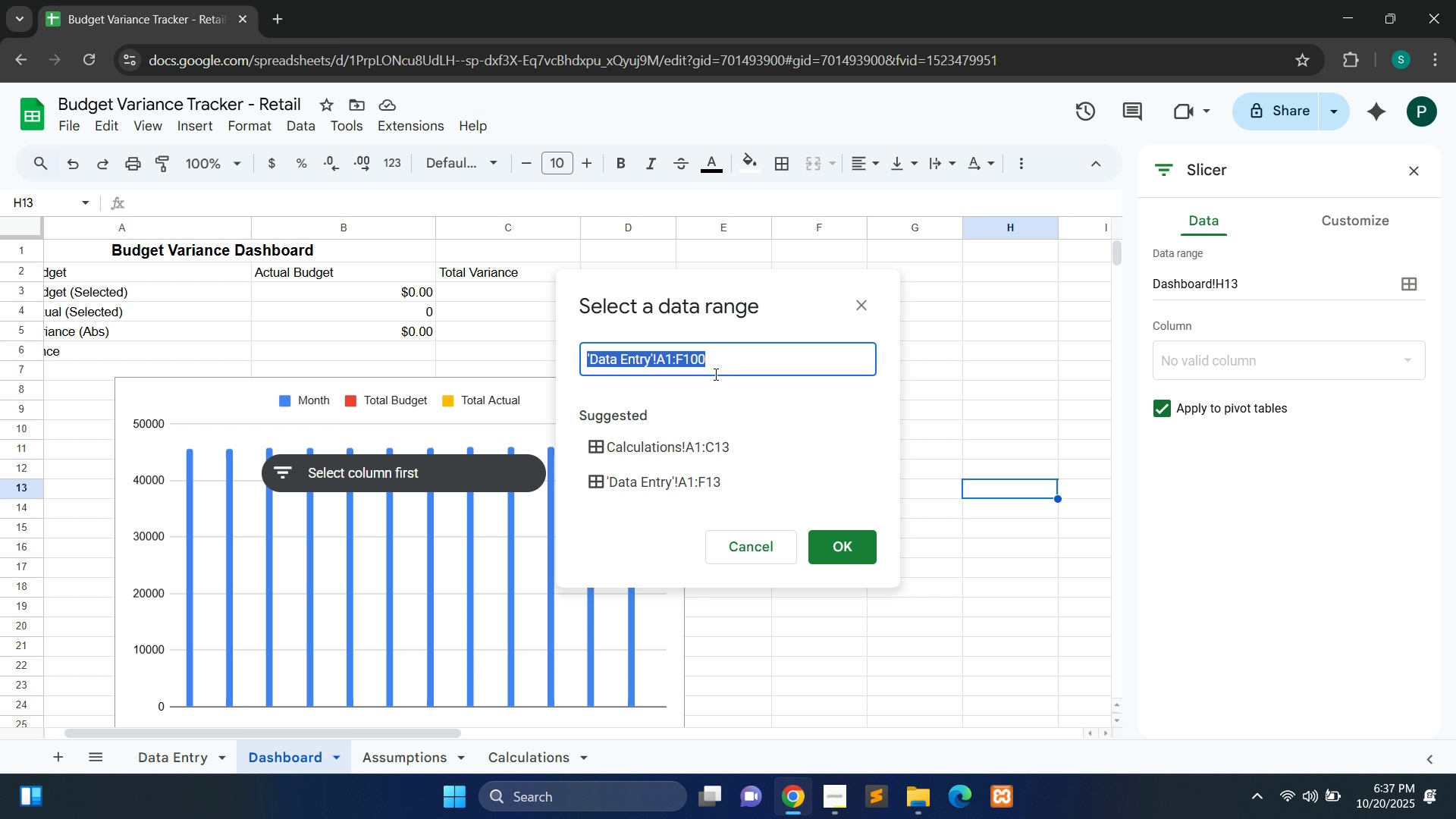 
left_click([750, 363])
 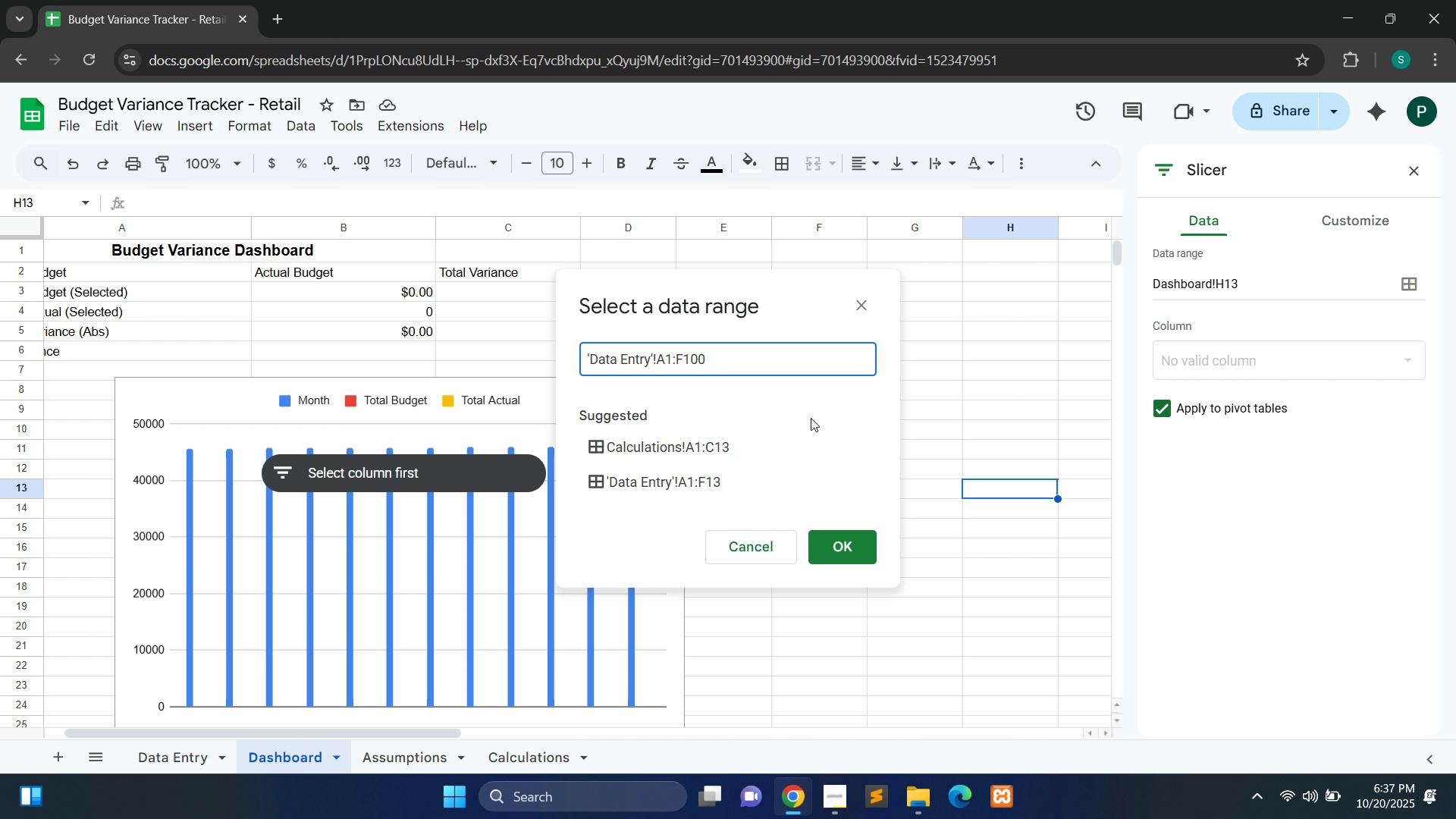 
wait(7.69)
 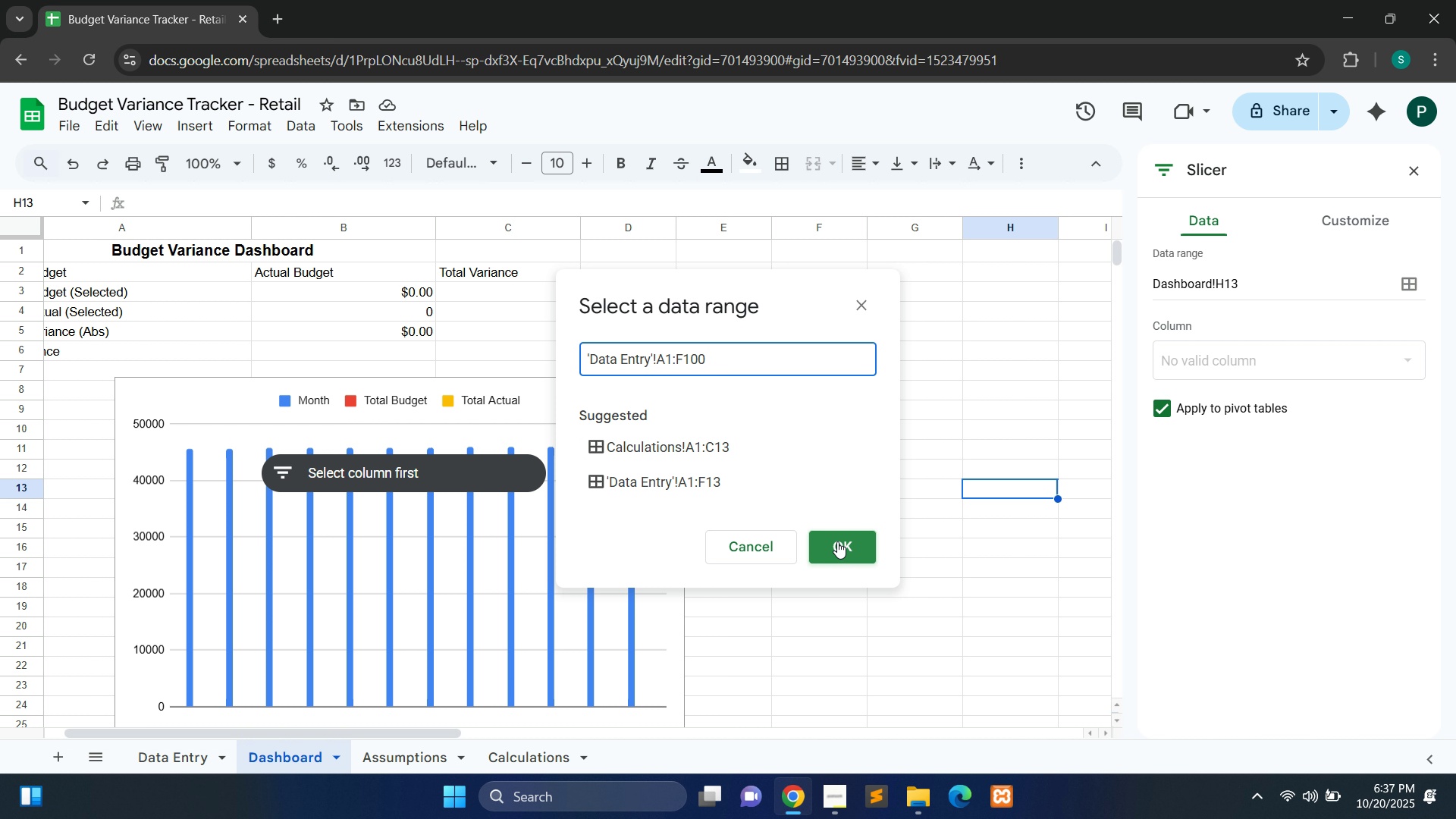 
left_click([843, 541])
 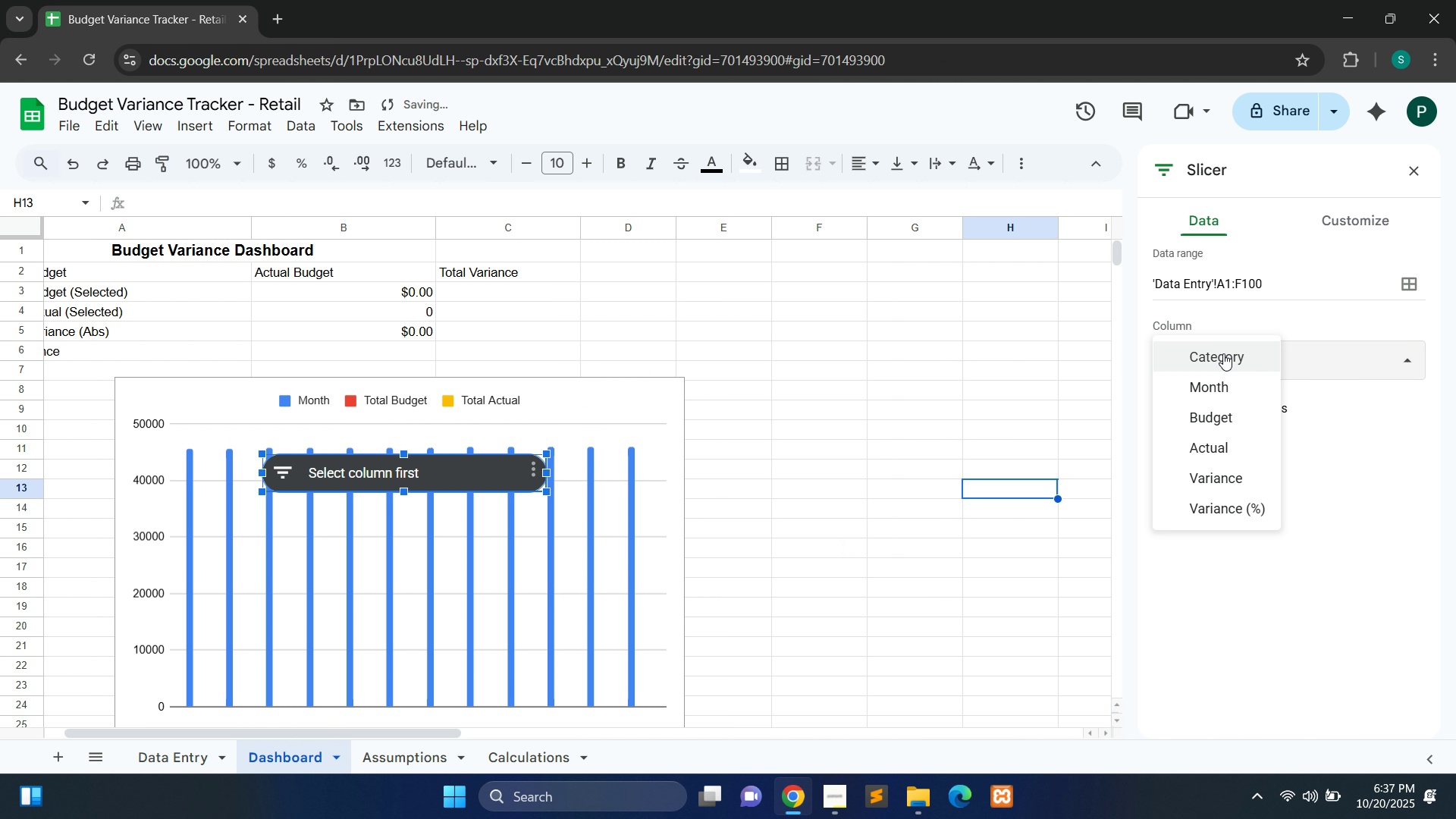 
left_click([1223, 353])
 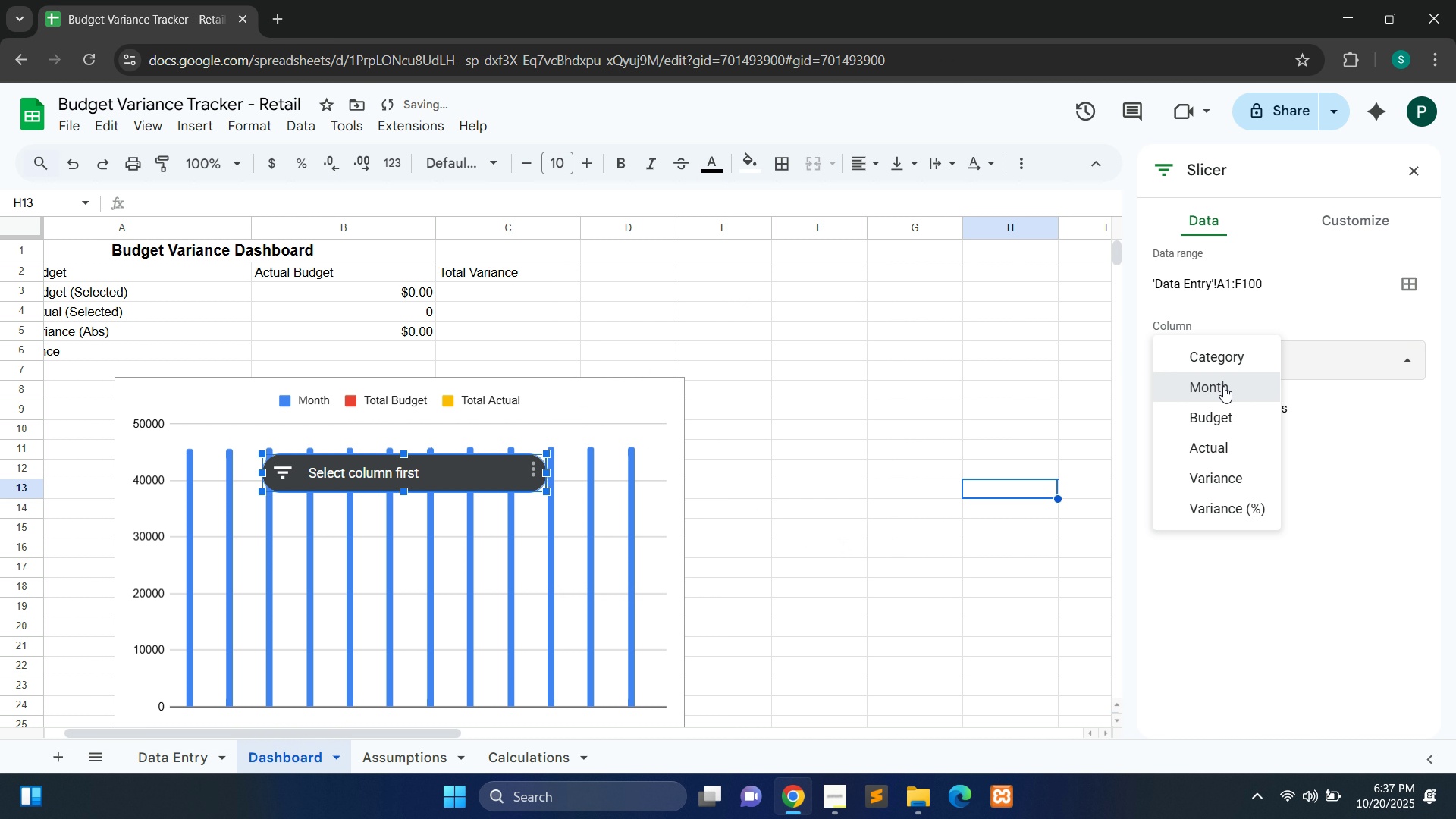 
left_click([1223, 386])
 